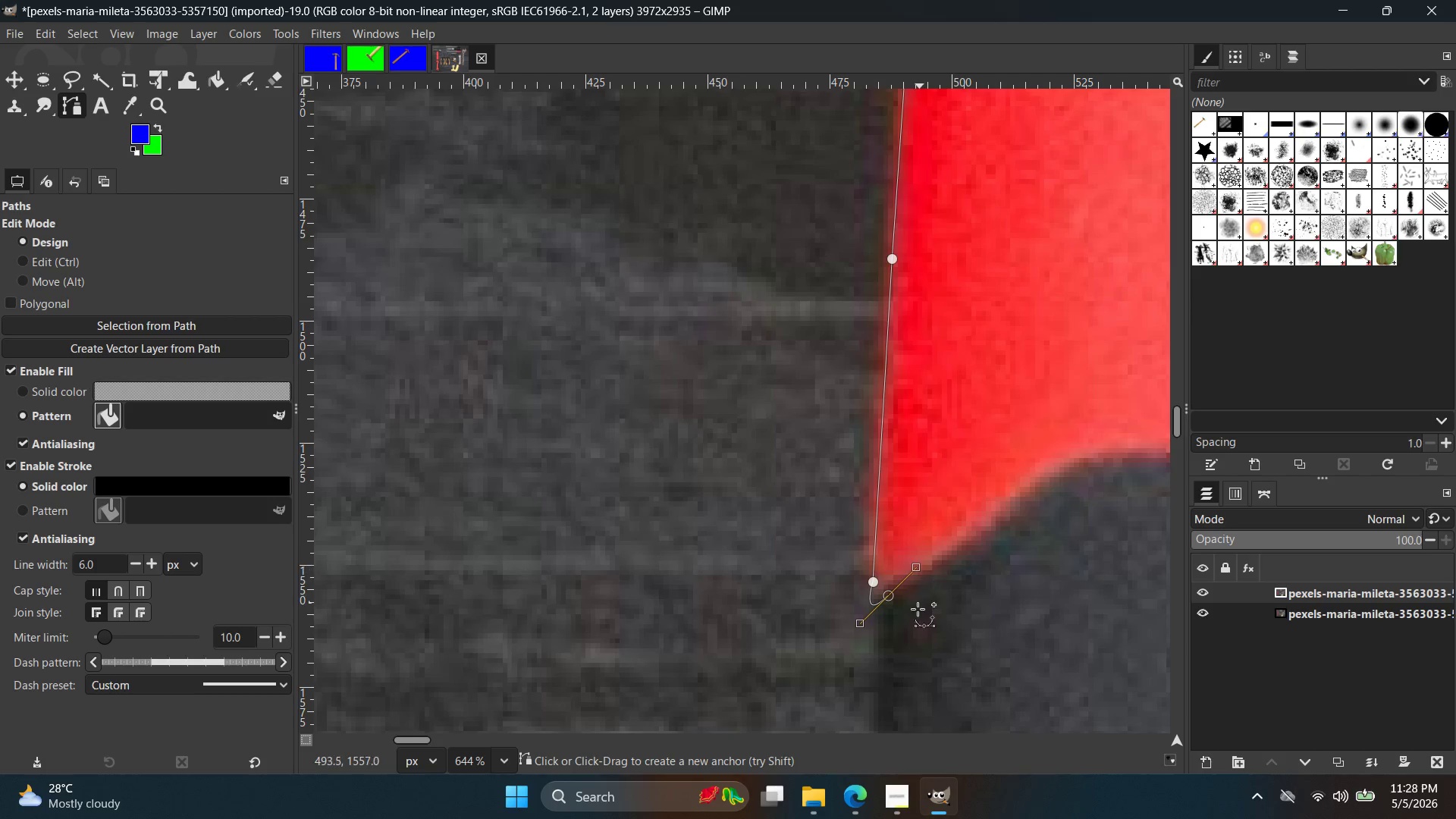 
hold_key(key=Space, duration=0.42)
 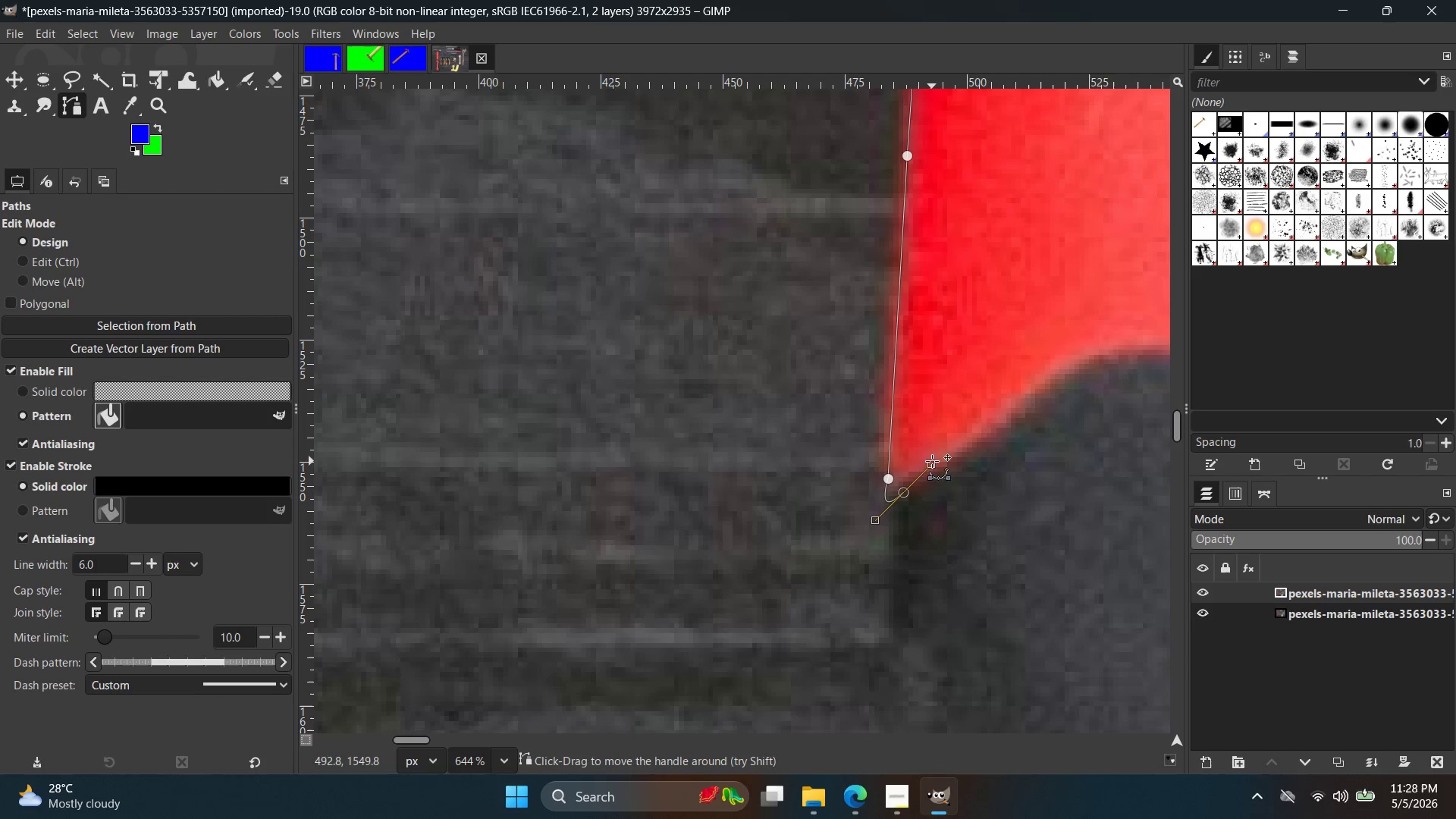 
left_click_drag(start_coordinate=[932, 462], to_coordinate=[907, 491])
 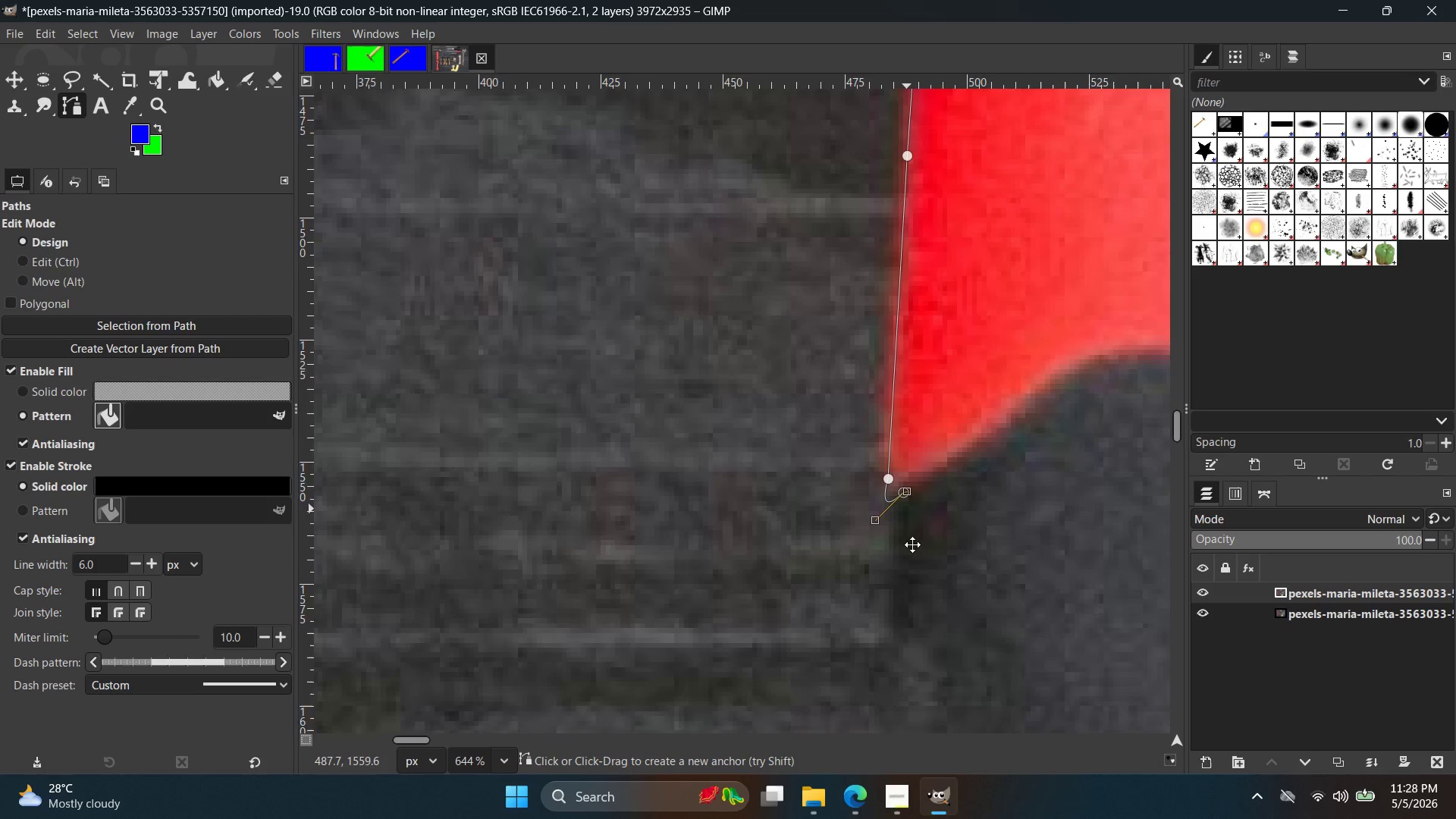 
hold_key(key=Space, duration=0.45)
 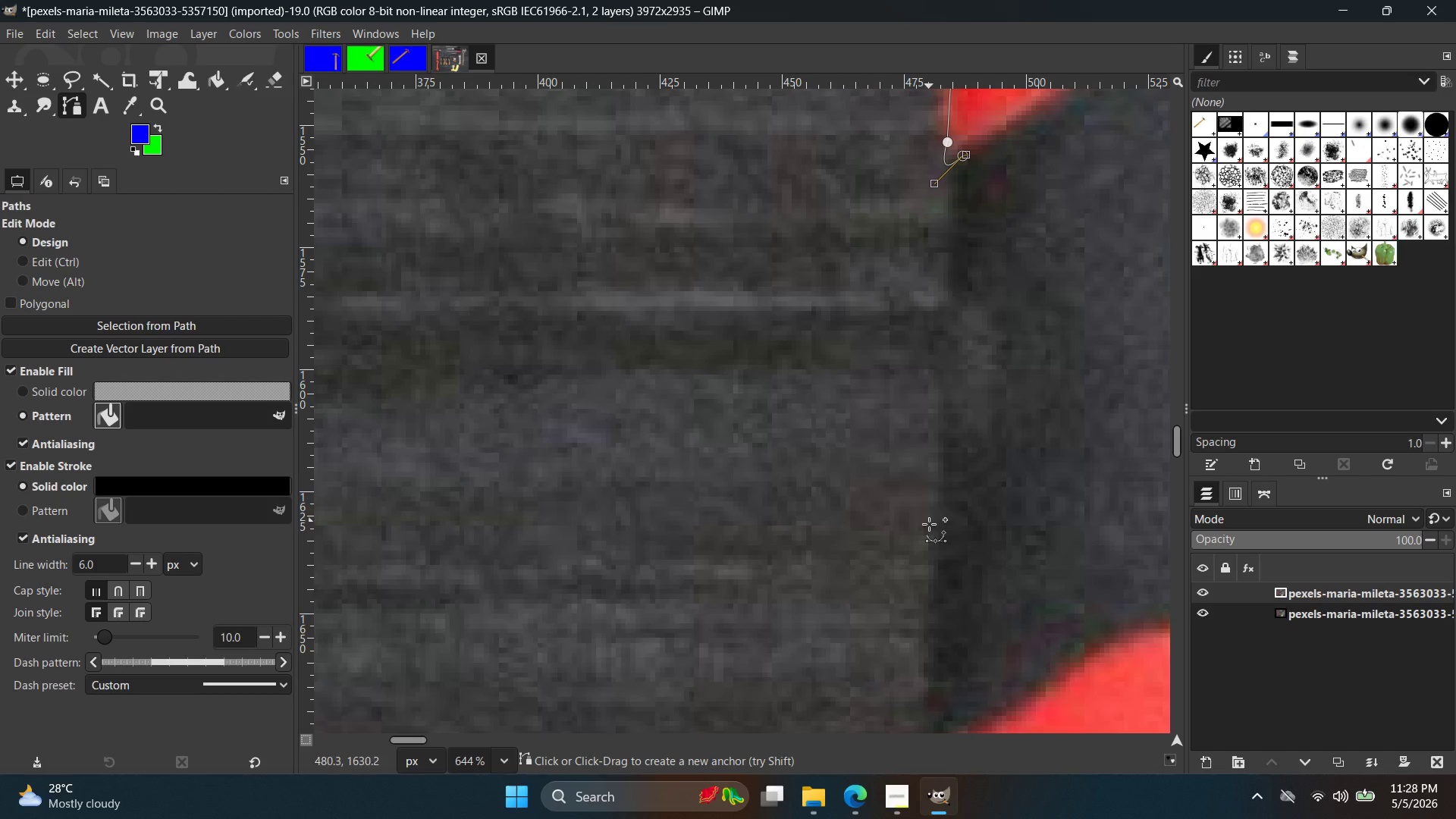 
left_click([929, 526])
 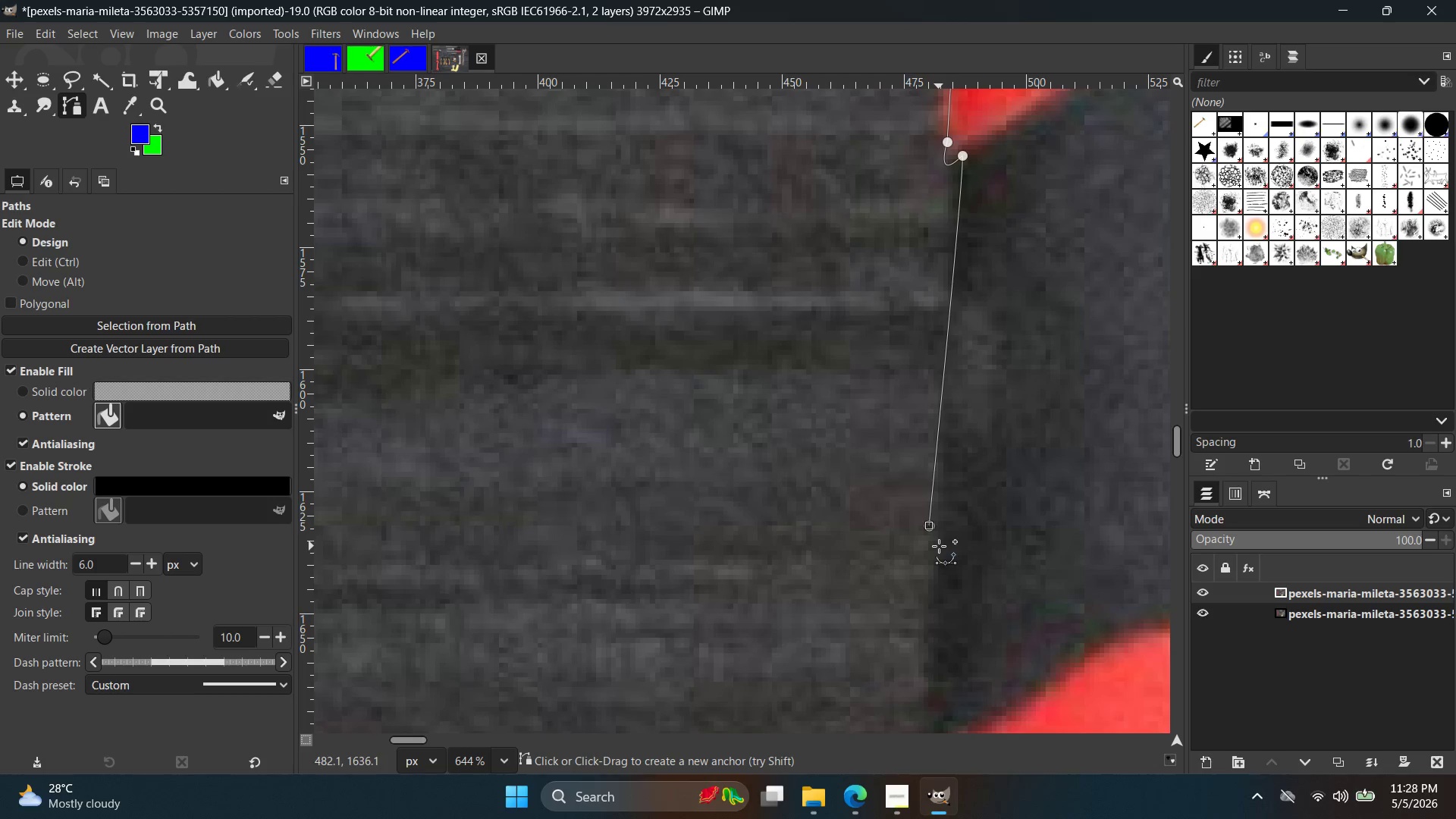 
key(Control+Z)
 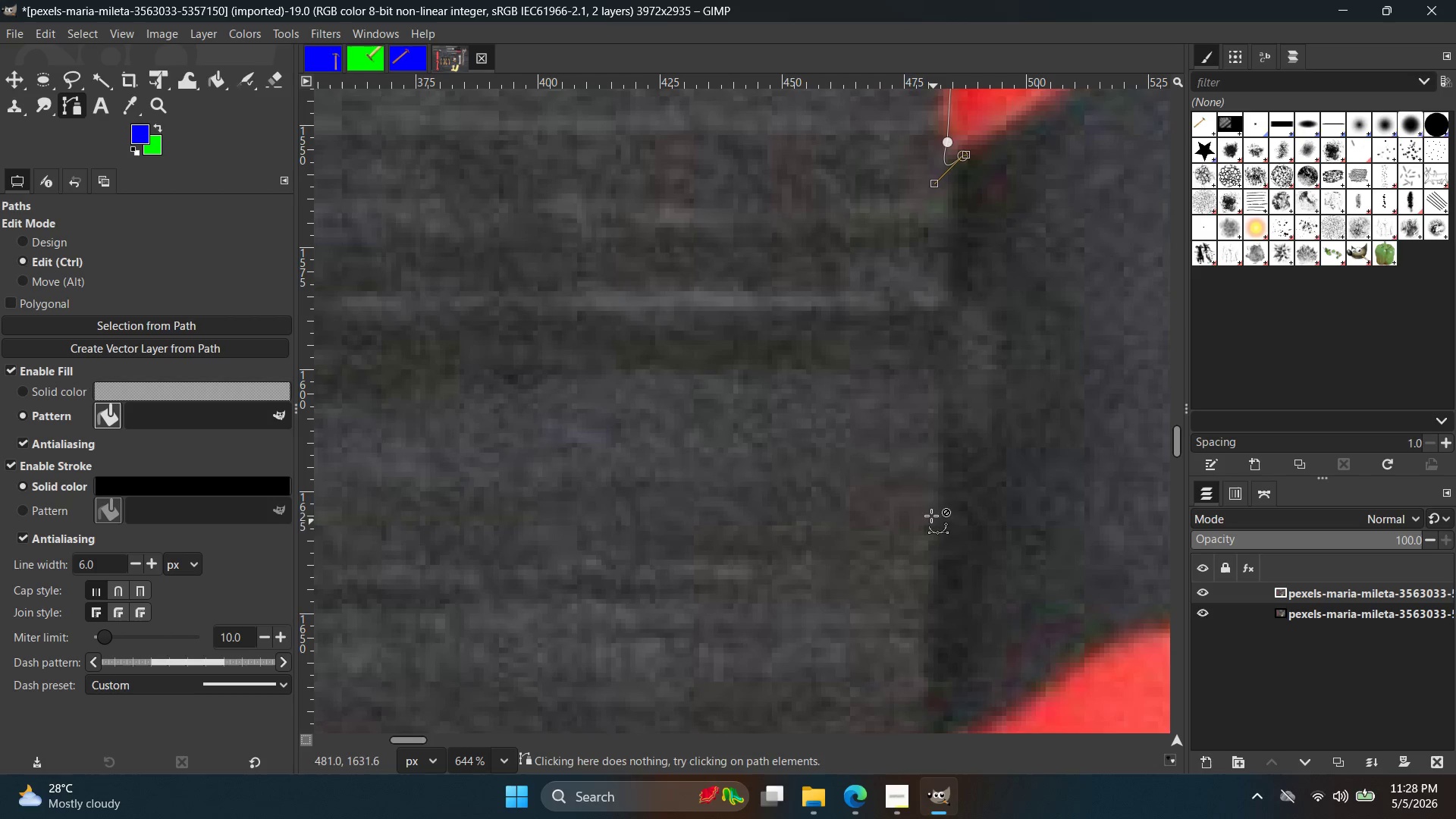 
key(Control+Z)
 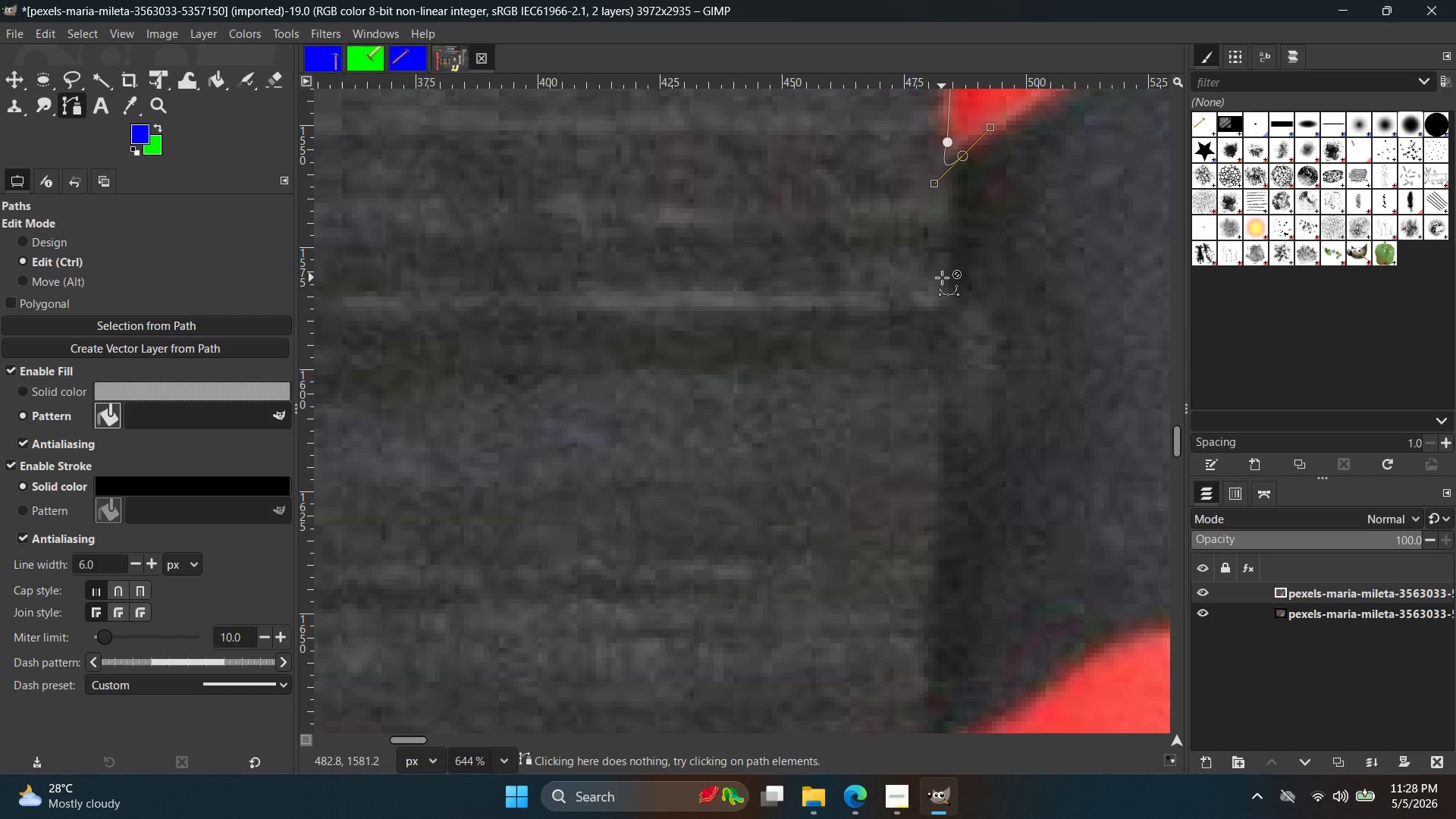 
key(Control+Z)
 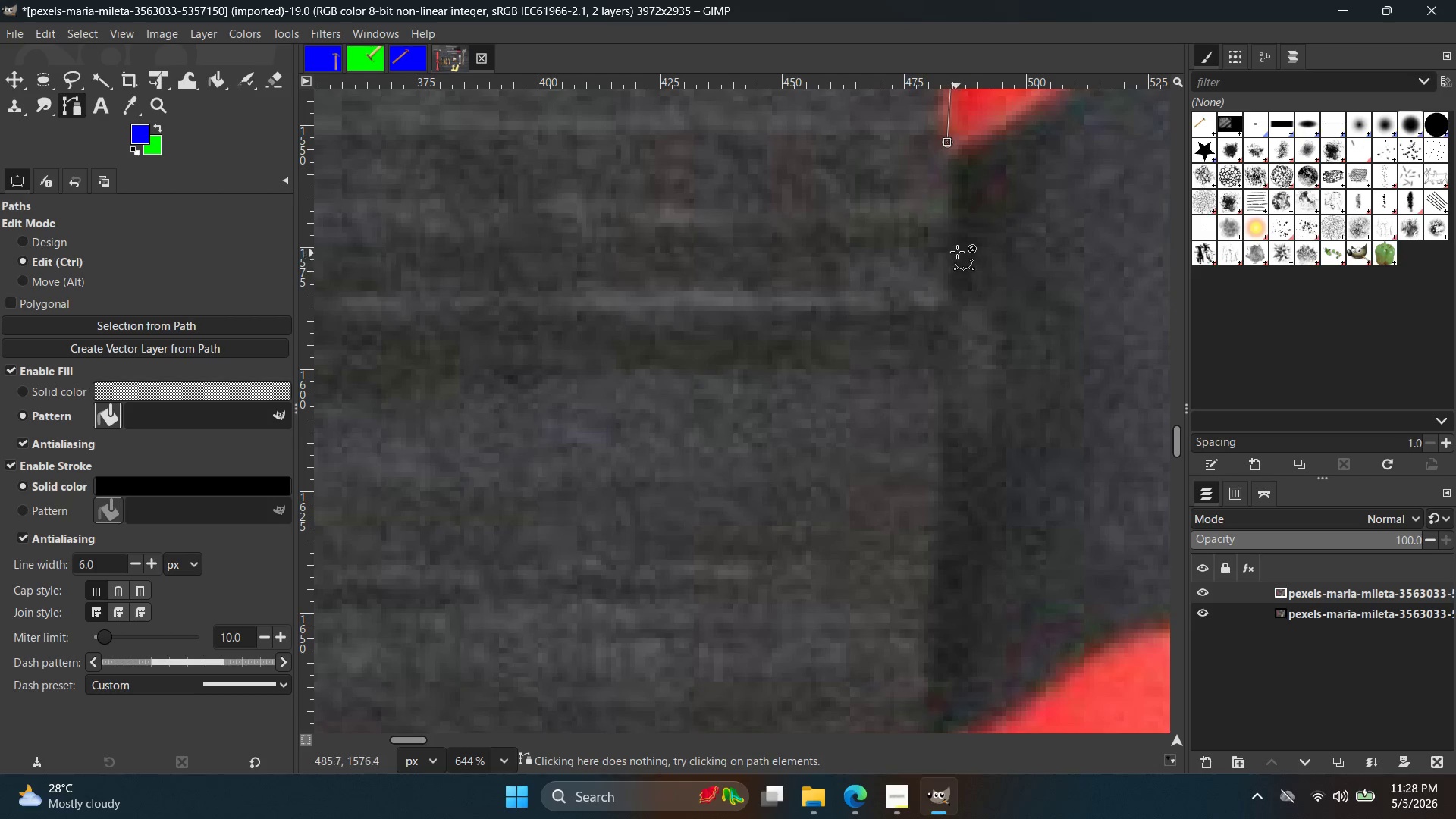 
hold_key(key=Space, duration=0.52)
 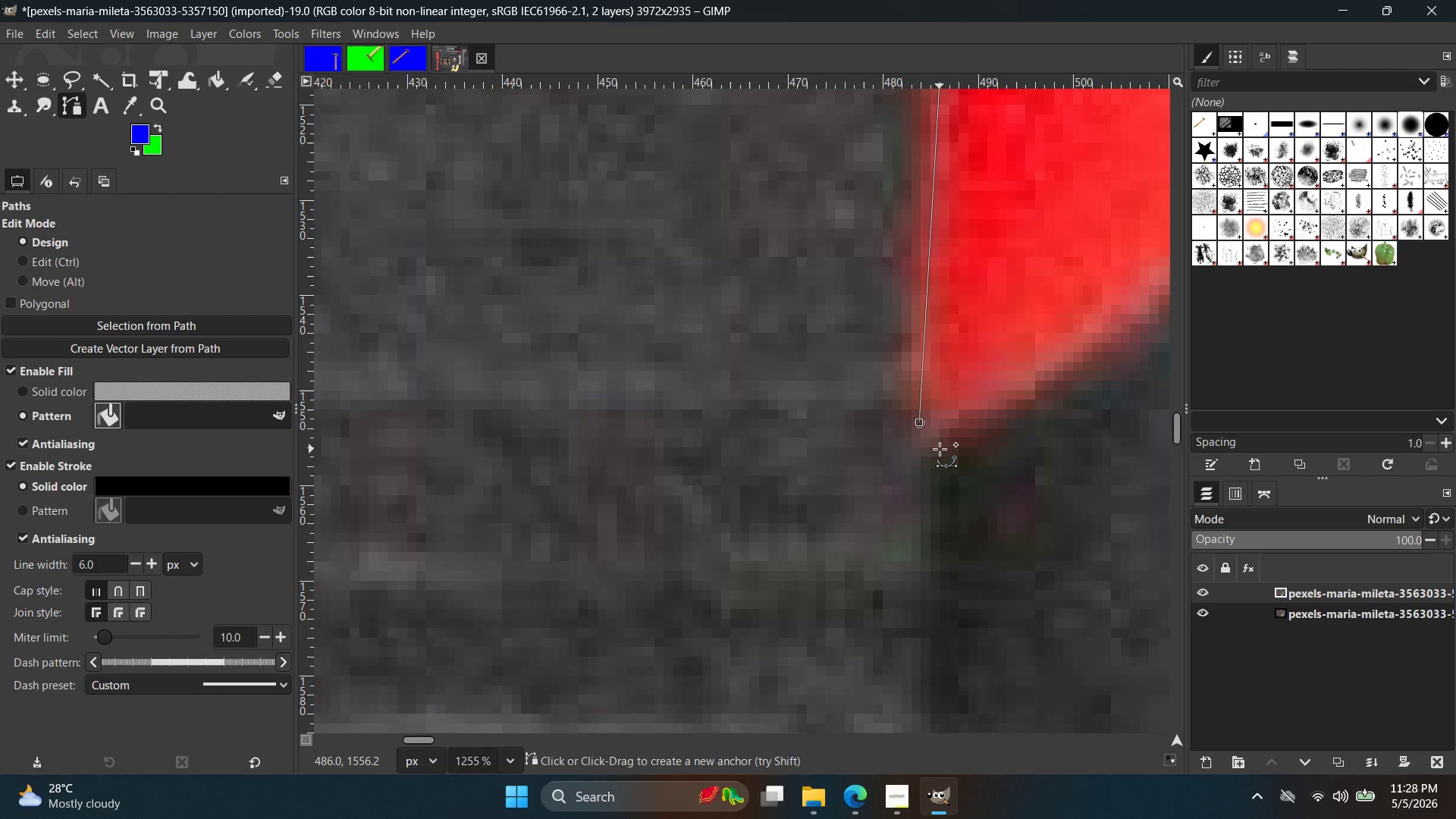 
scroll: coordinate [954, 231], scroll_direction: up, amount: 7.0
 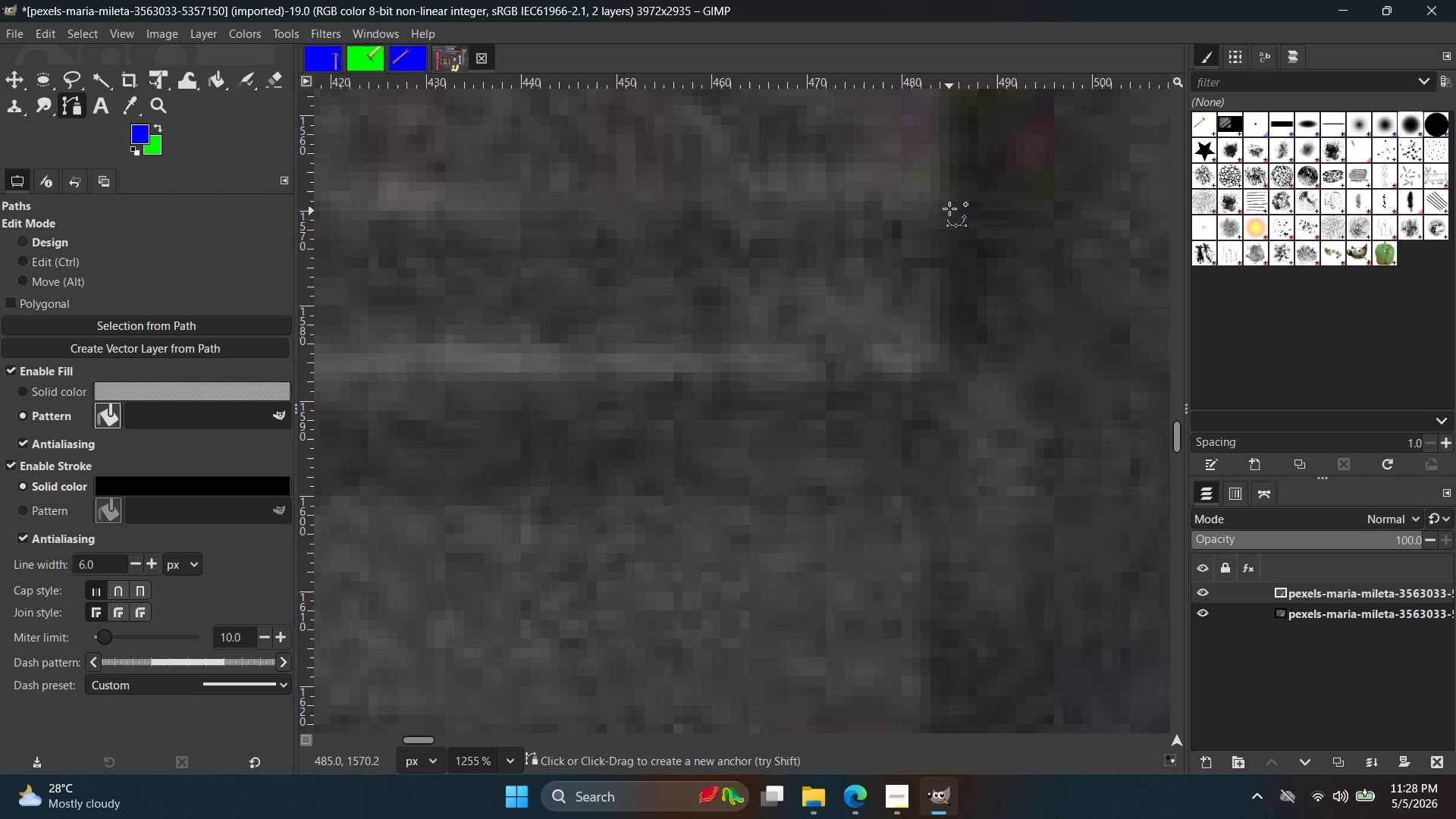 
left_click_drag(start_coordinate=[940, 449], to_coordinate=[958, 431])
 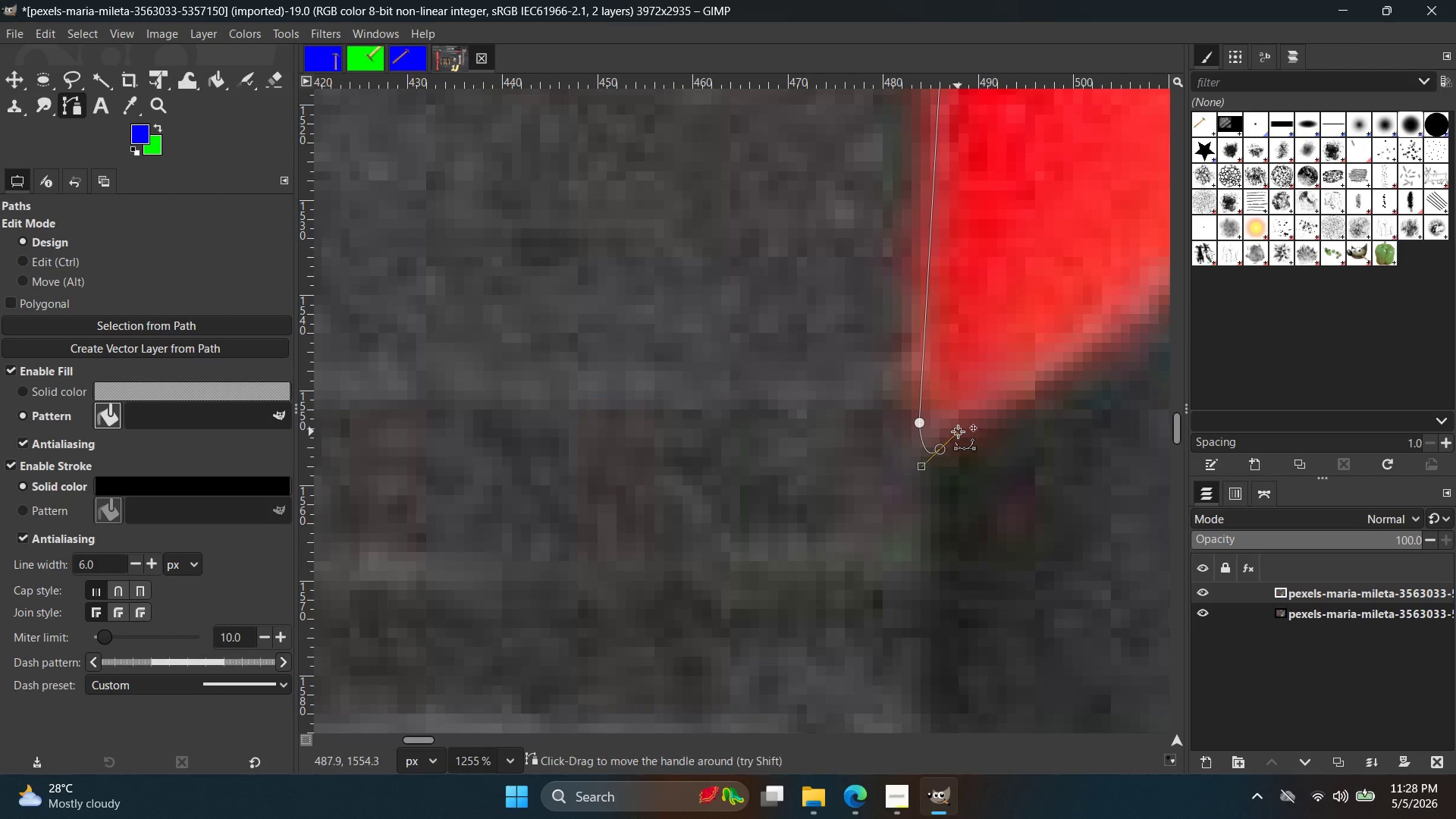 
key(Control+ControlLeft)
 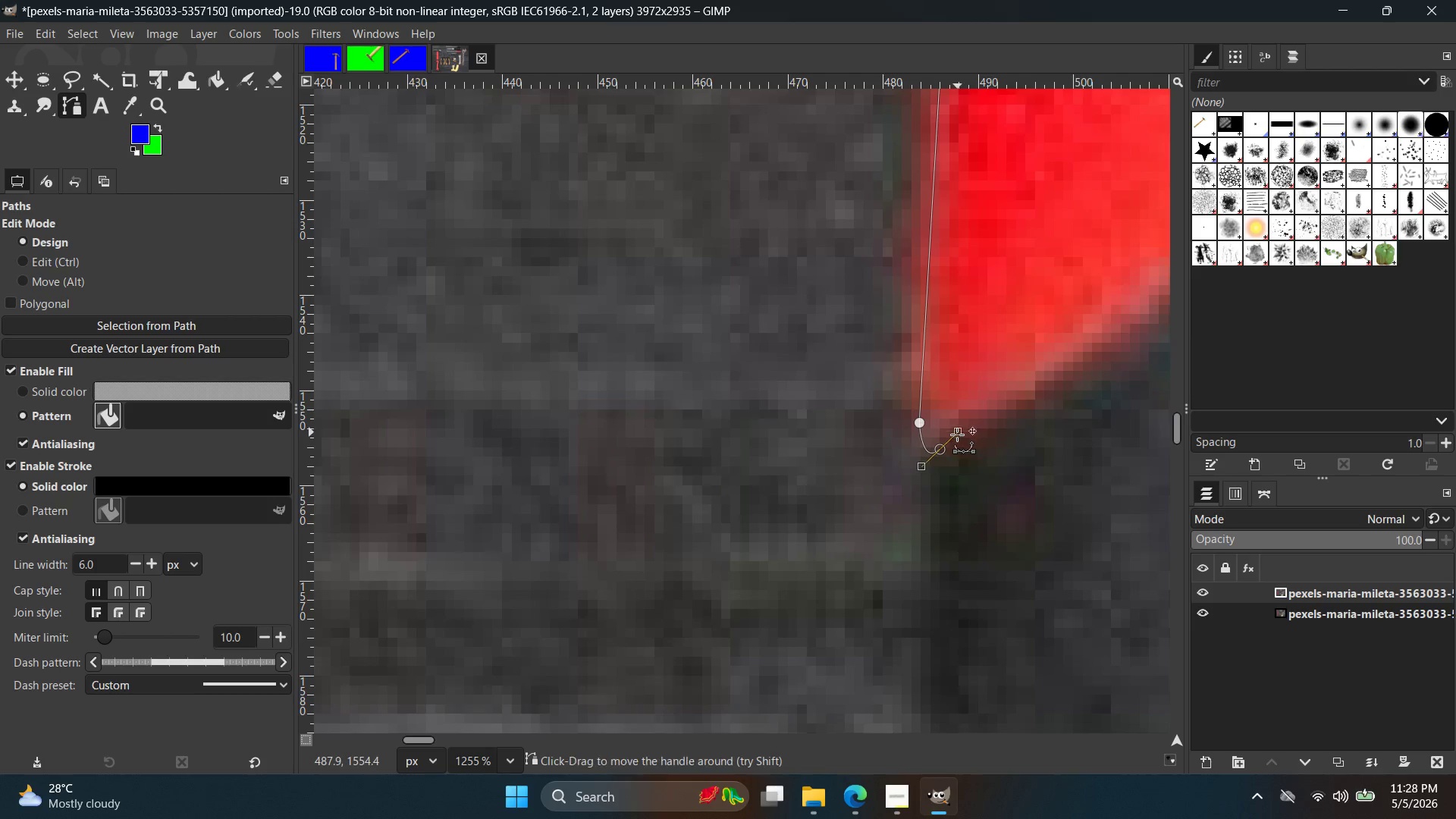 
key(Control+Z)
 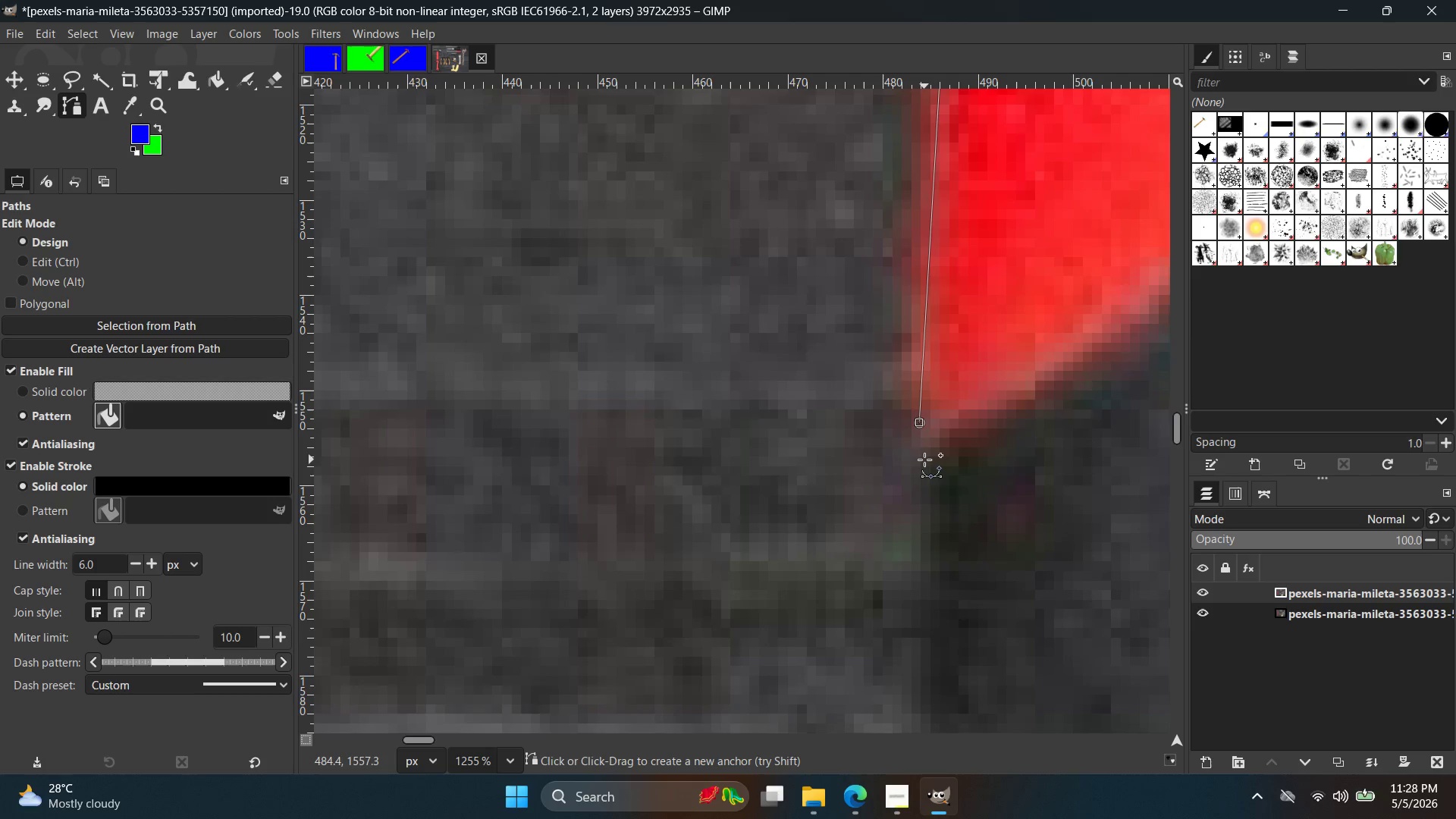 
left_click_drag(start_coordinate=[924, 460], to_coordinate=[948, 444])
 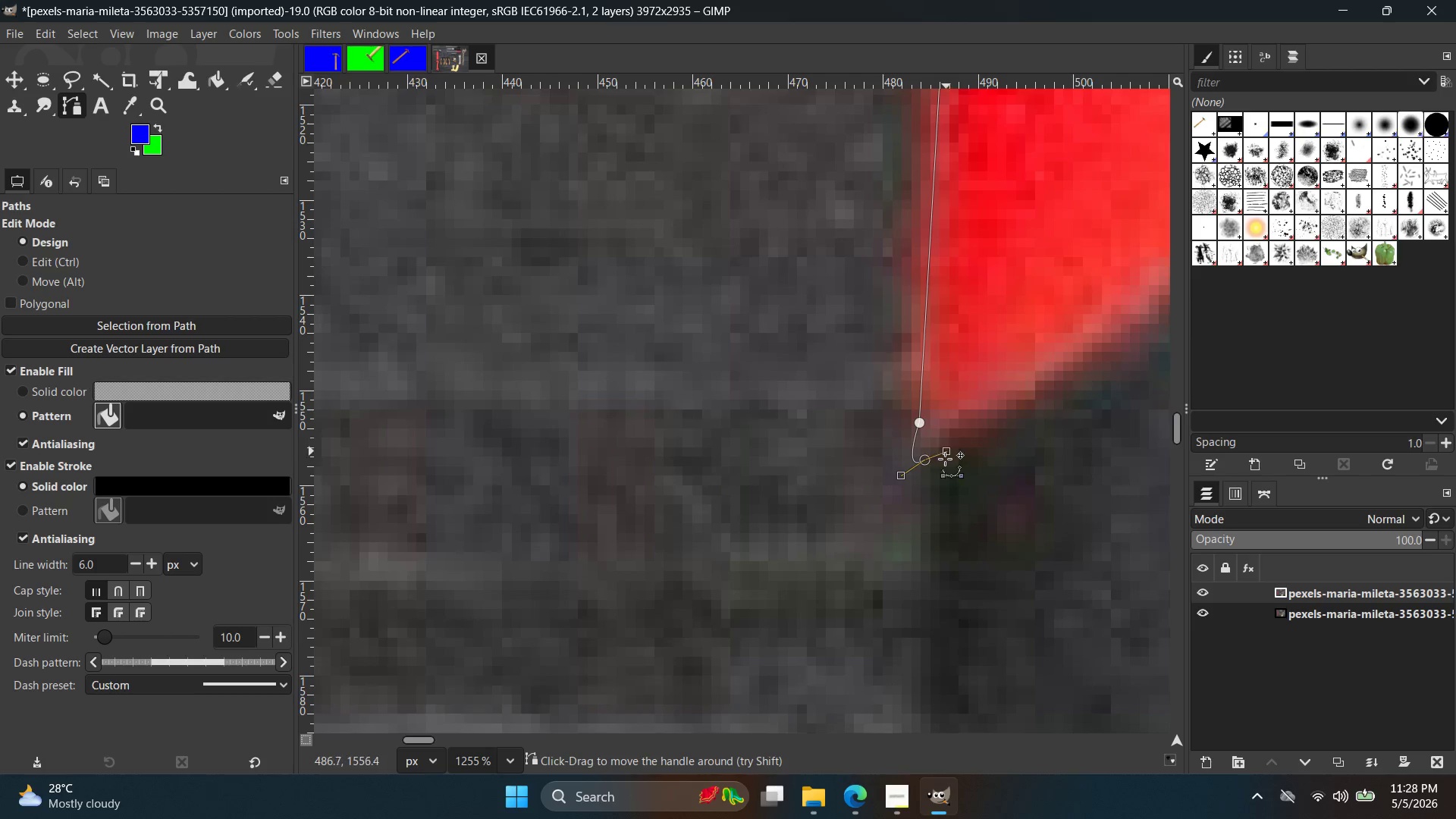 
left_click_drag(start_coordinate=[948, 444], to_coordinate=[920, 712])
 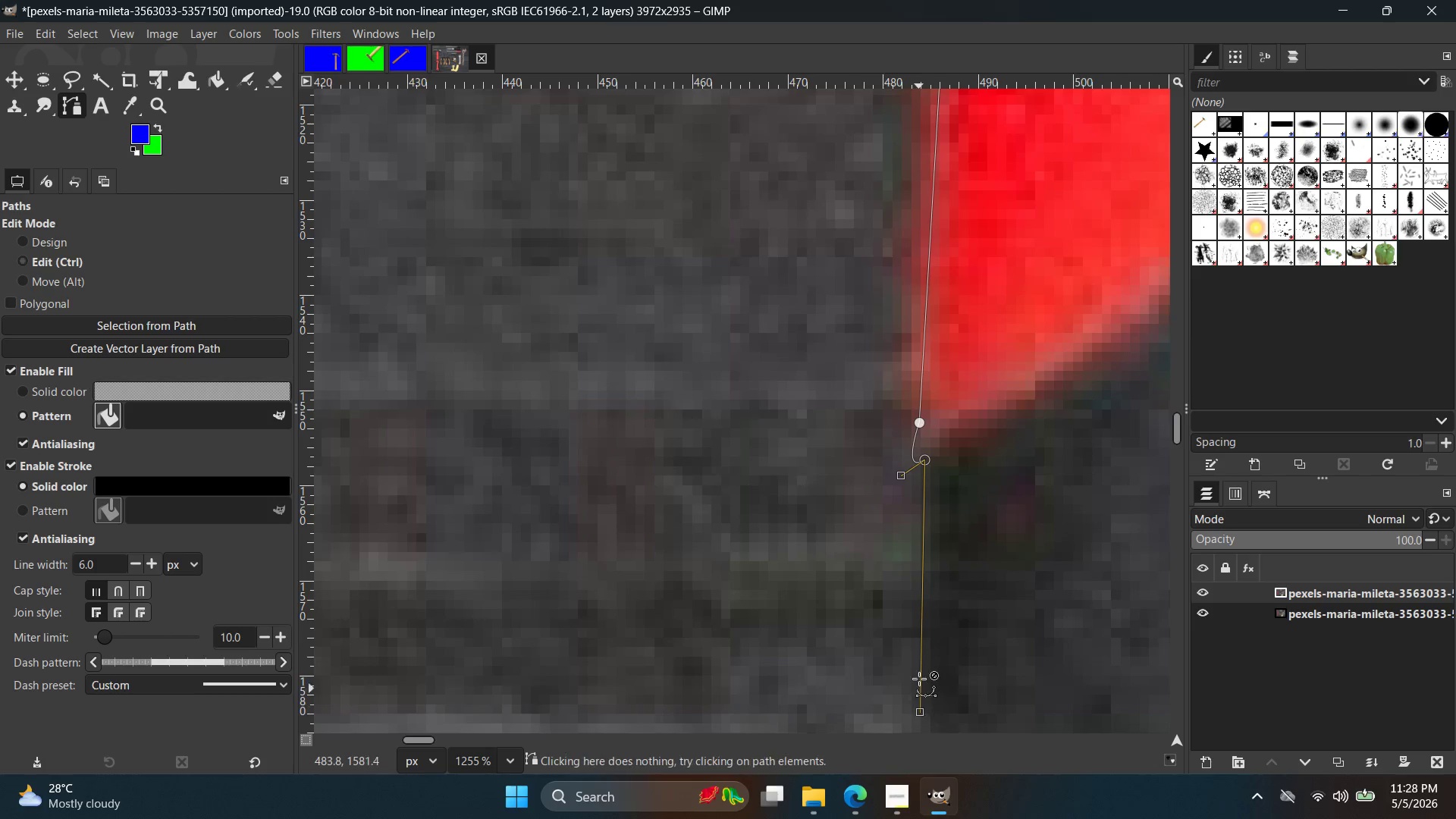 
hold_key(key=ControlLeft, duration=0.45)
 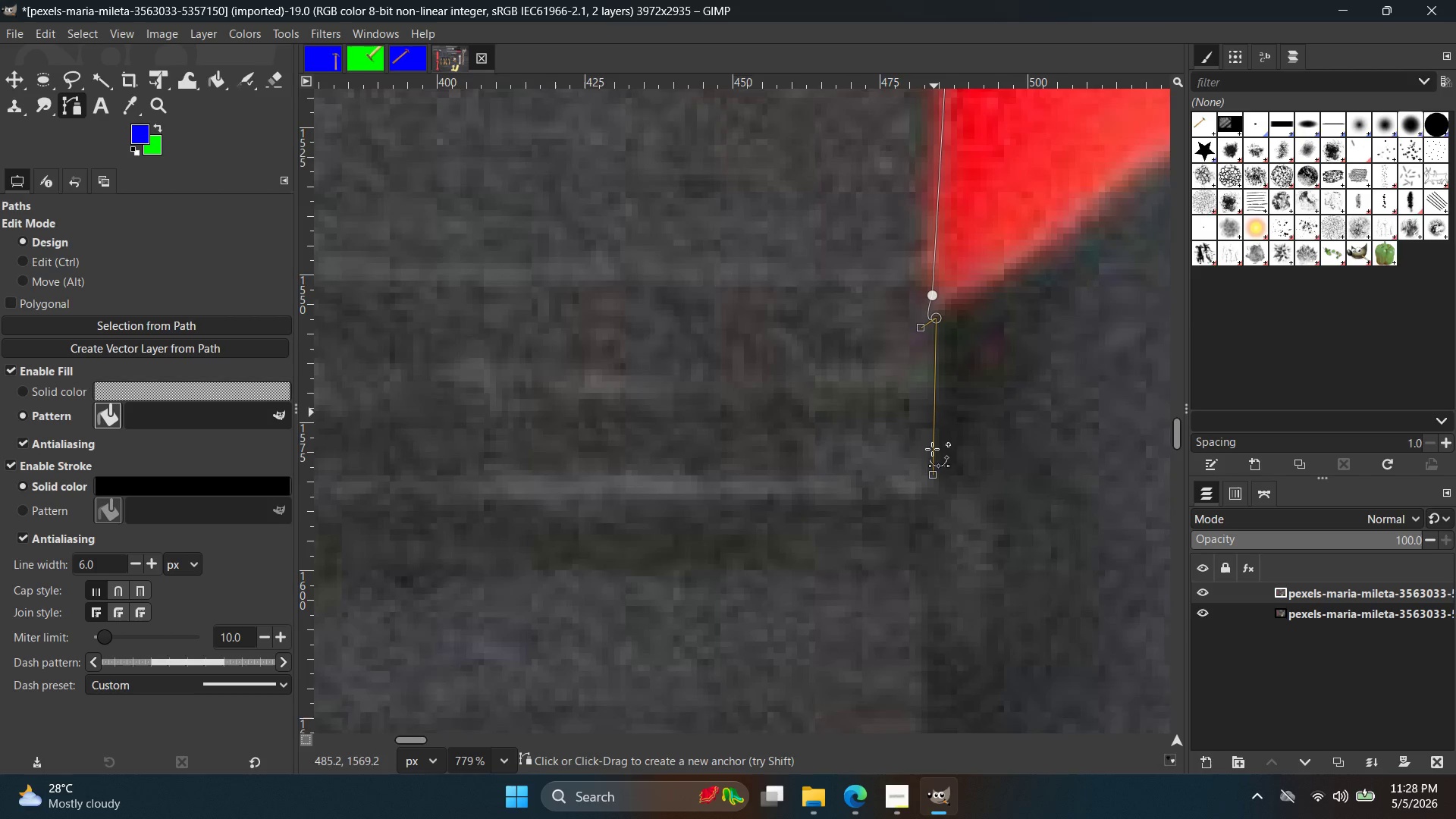 
hold_key(key=Space, duration=0.48)
 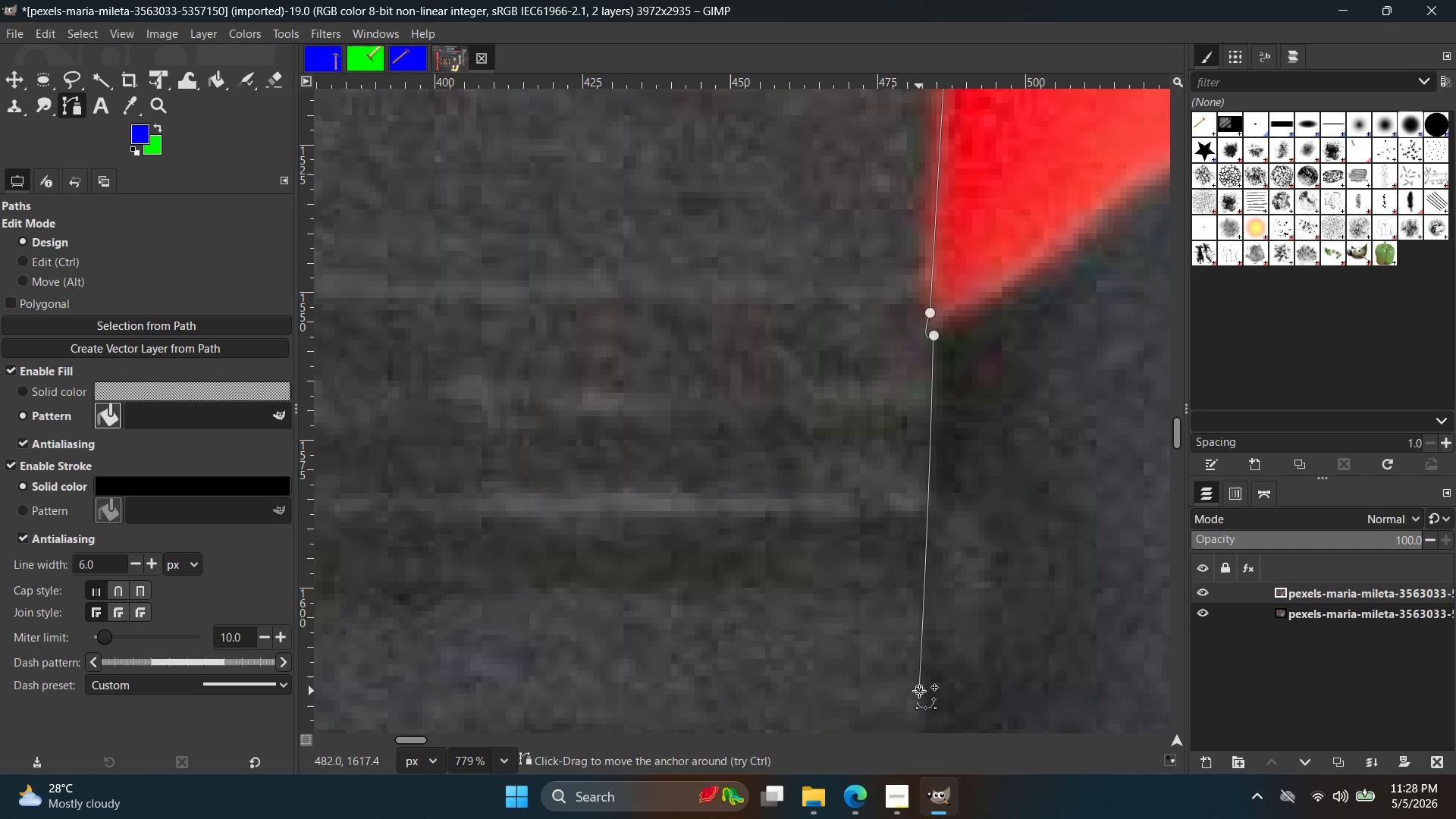 
scroll: coordinate [924, 670], scroll_direction: down, amount: 5.0
 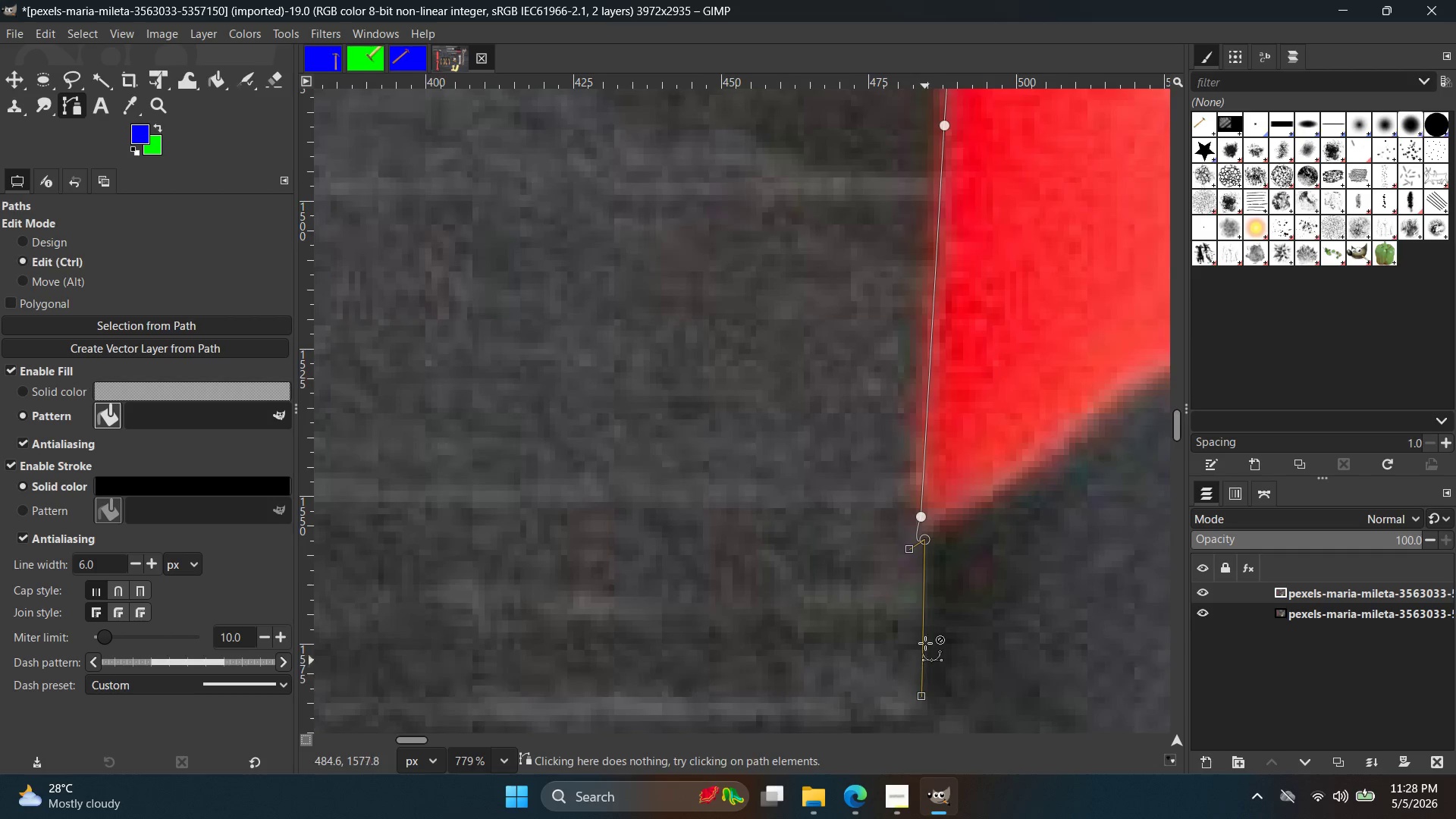 
hold_key(key=Space, duration=0.44)
 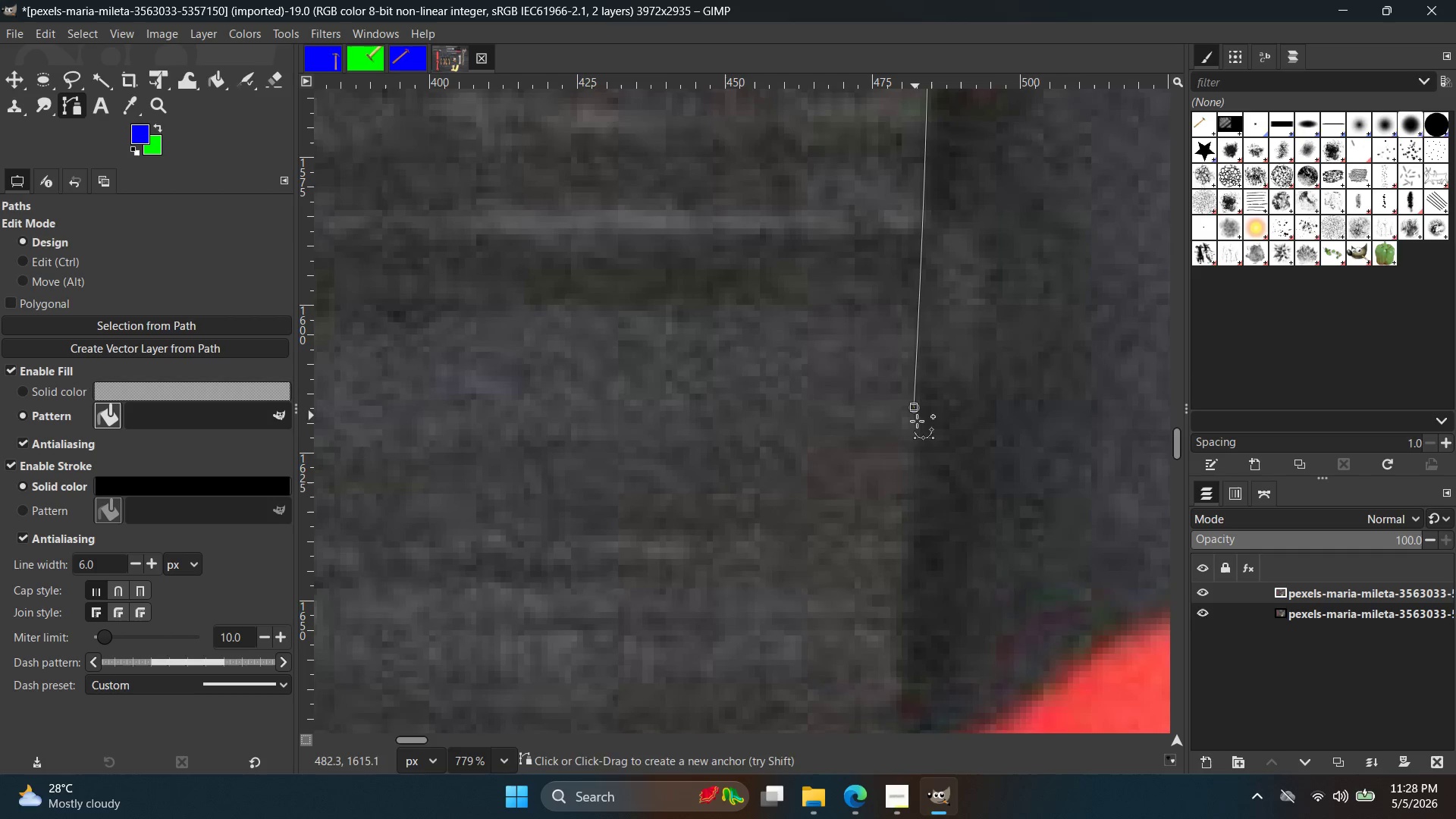 
key(Control+ControlLeft)
 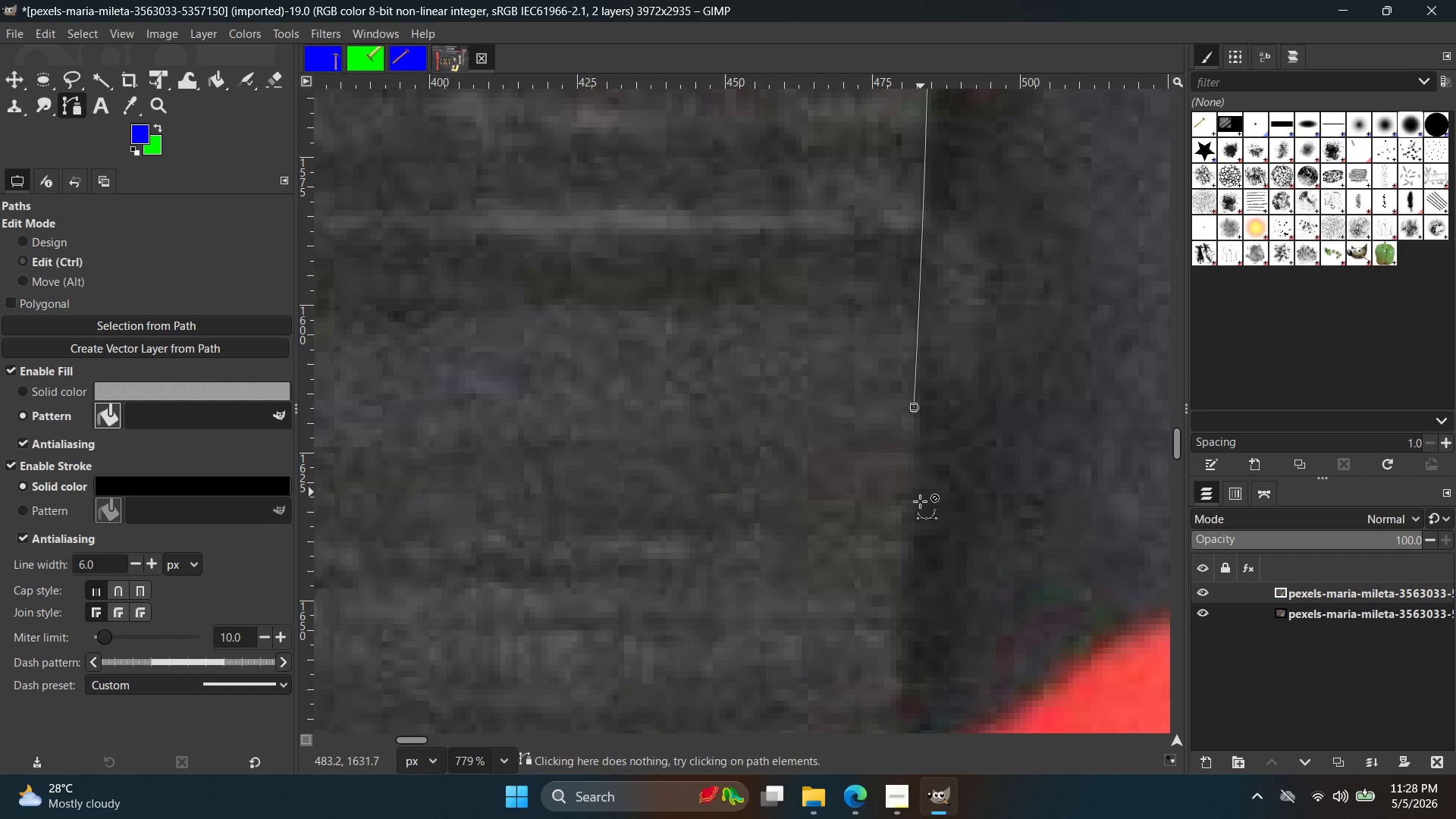 
key(Control+Z)
 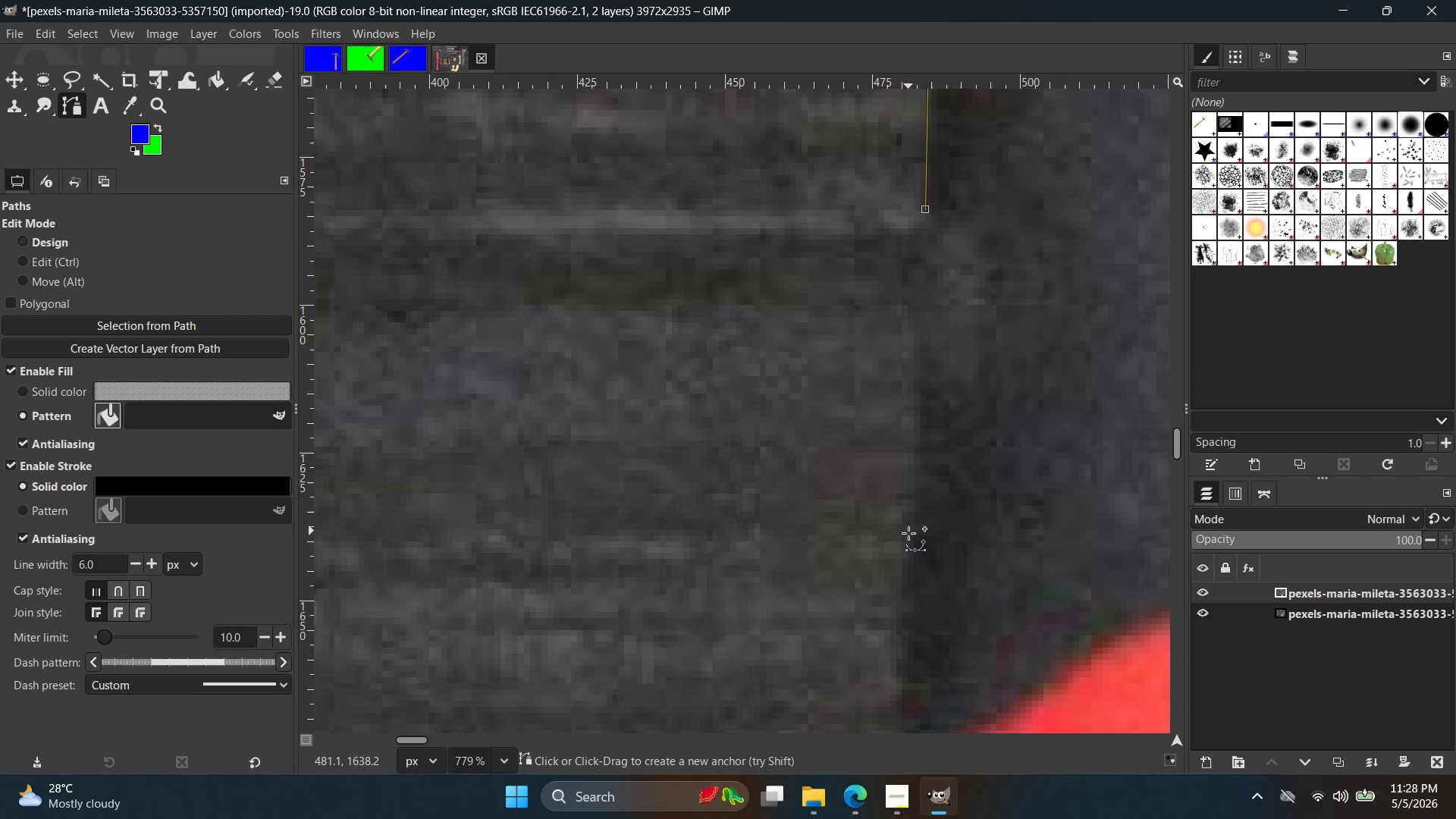 
left_click([908, 534])
 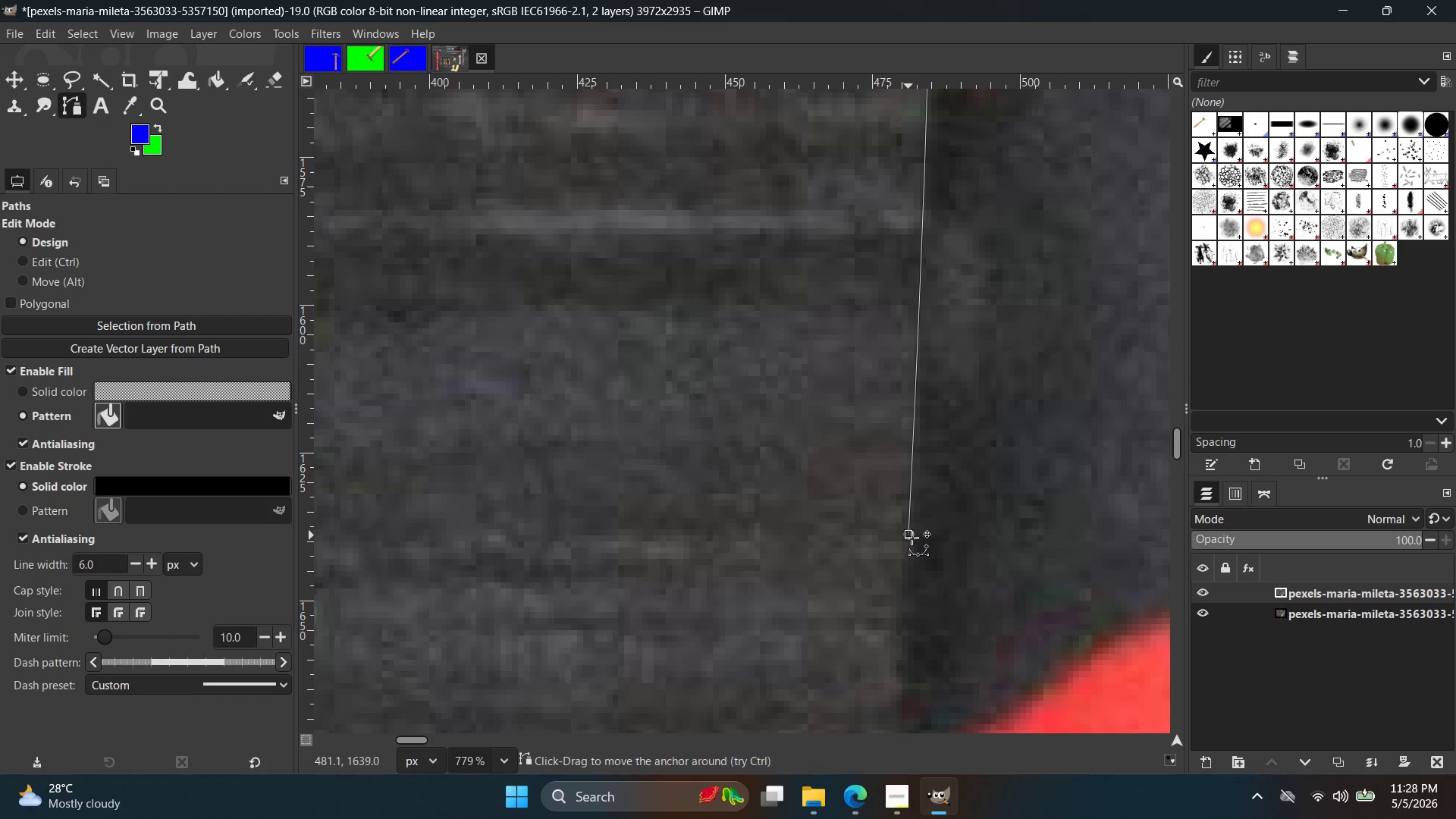 
hold_key(key=ControlLeft, duration=0.47)
 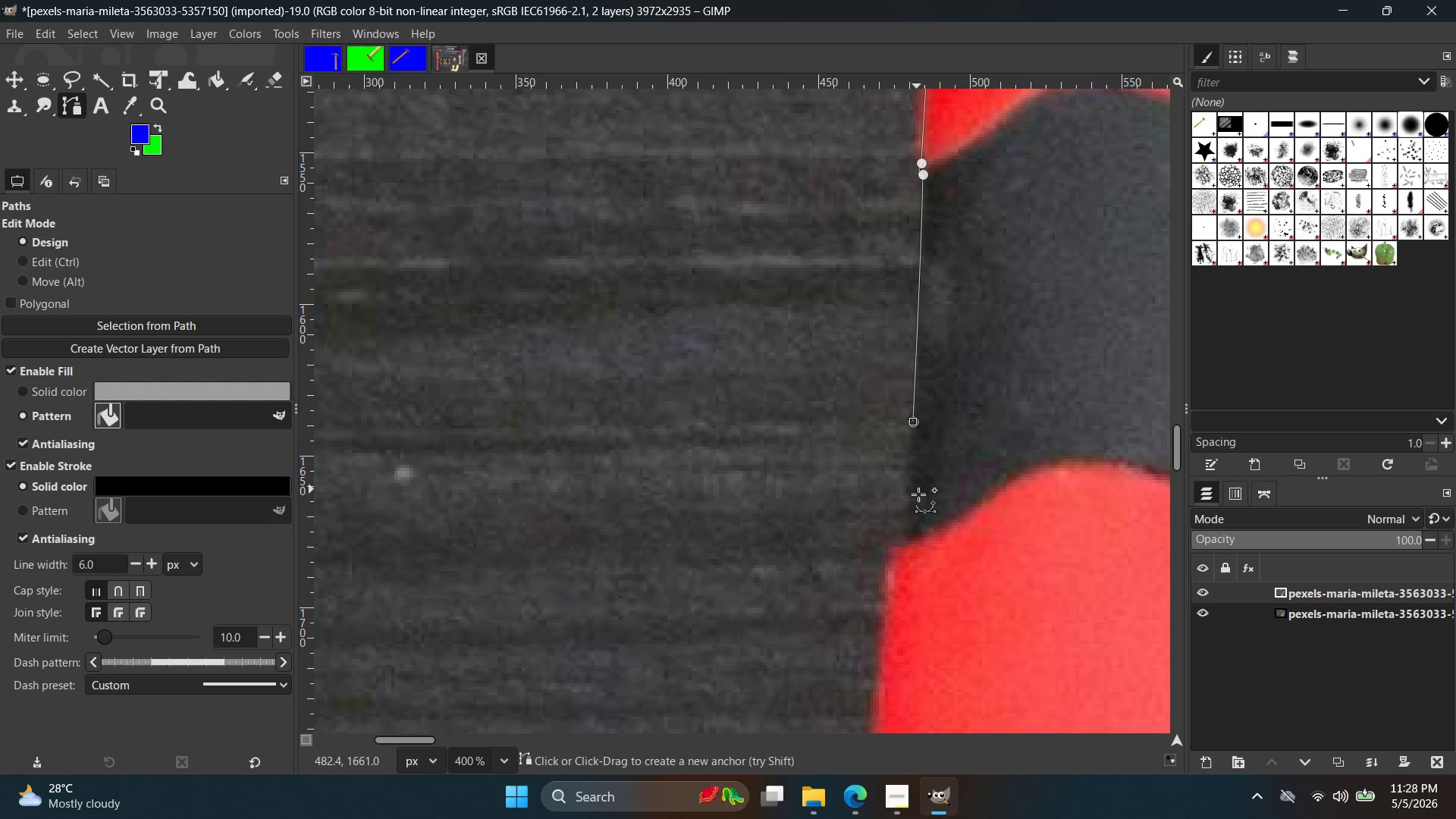 
hold_key(key=Space, duration=0.41)
 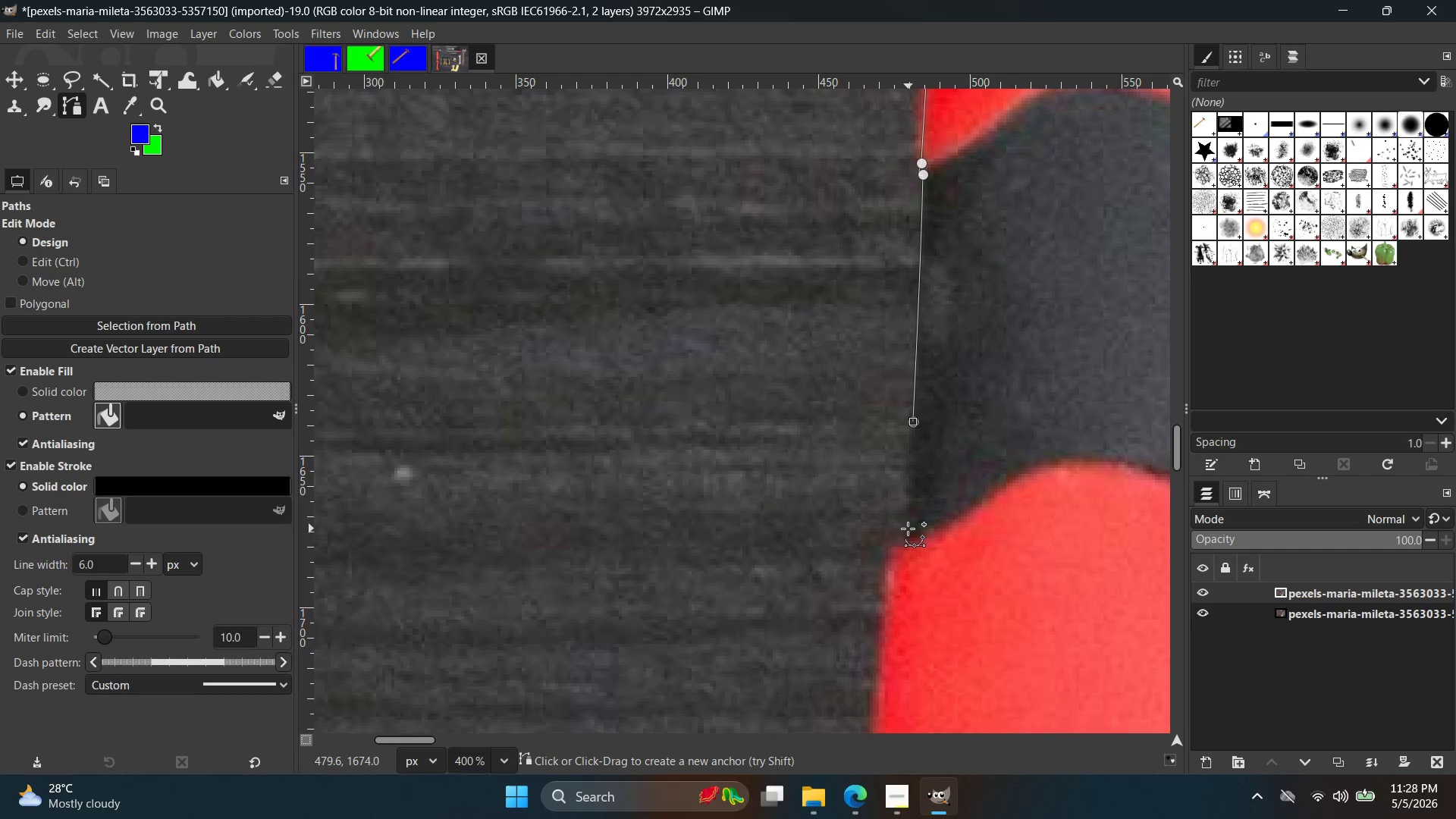 
scroll: coordinate [920, 531], scroll_direction: down, amount: 7.0
 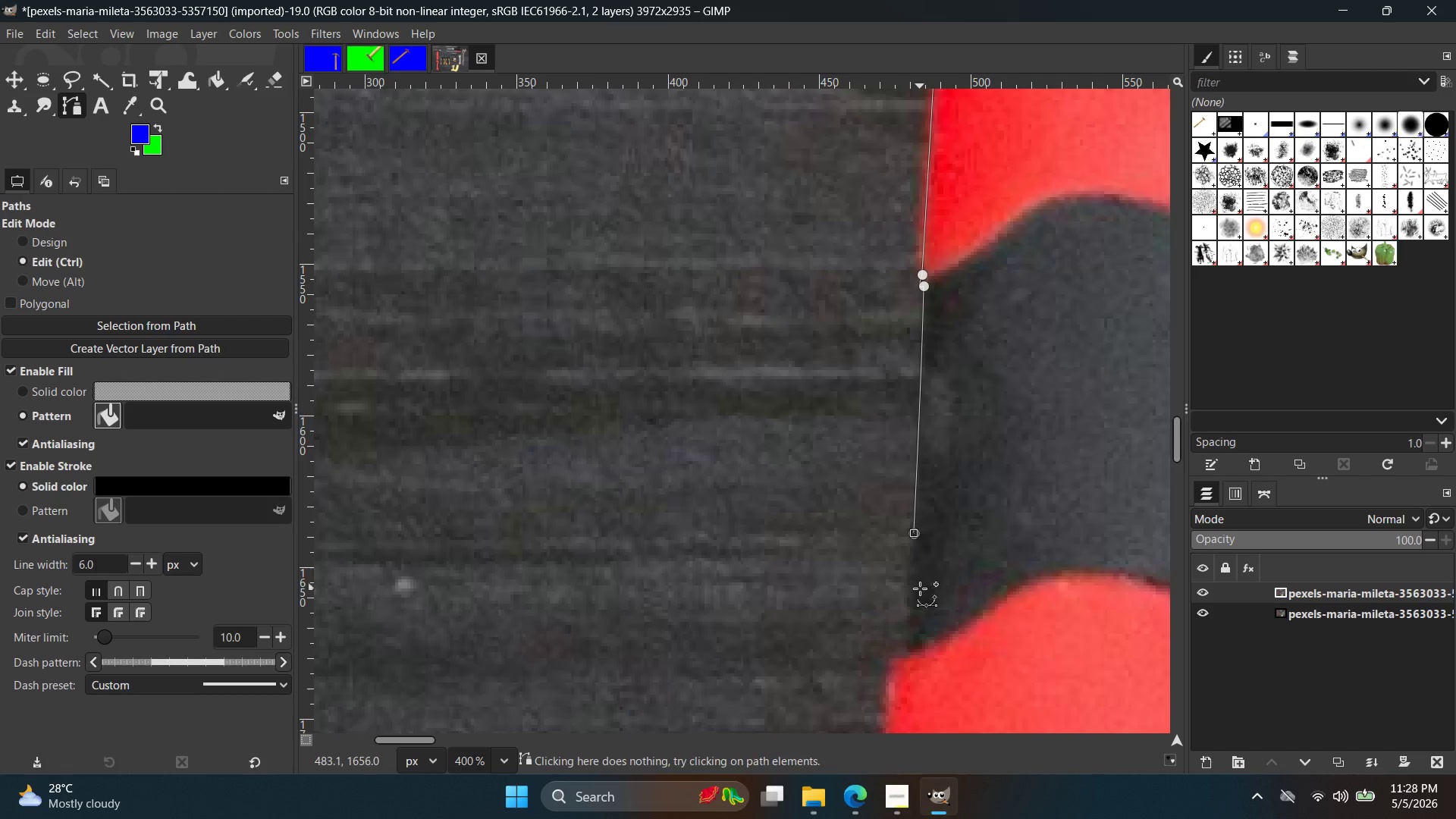 
left_click([908, 529])
 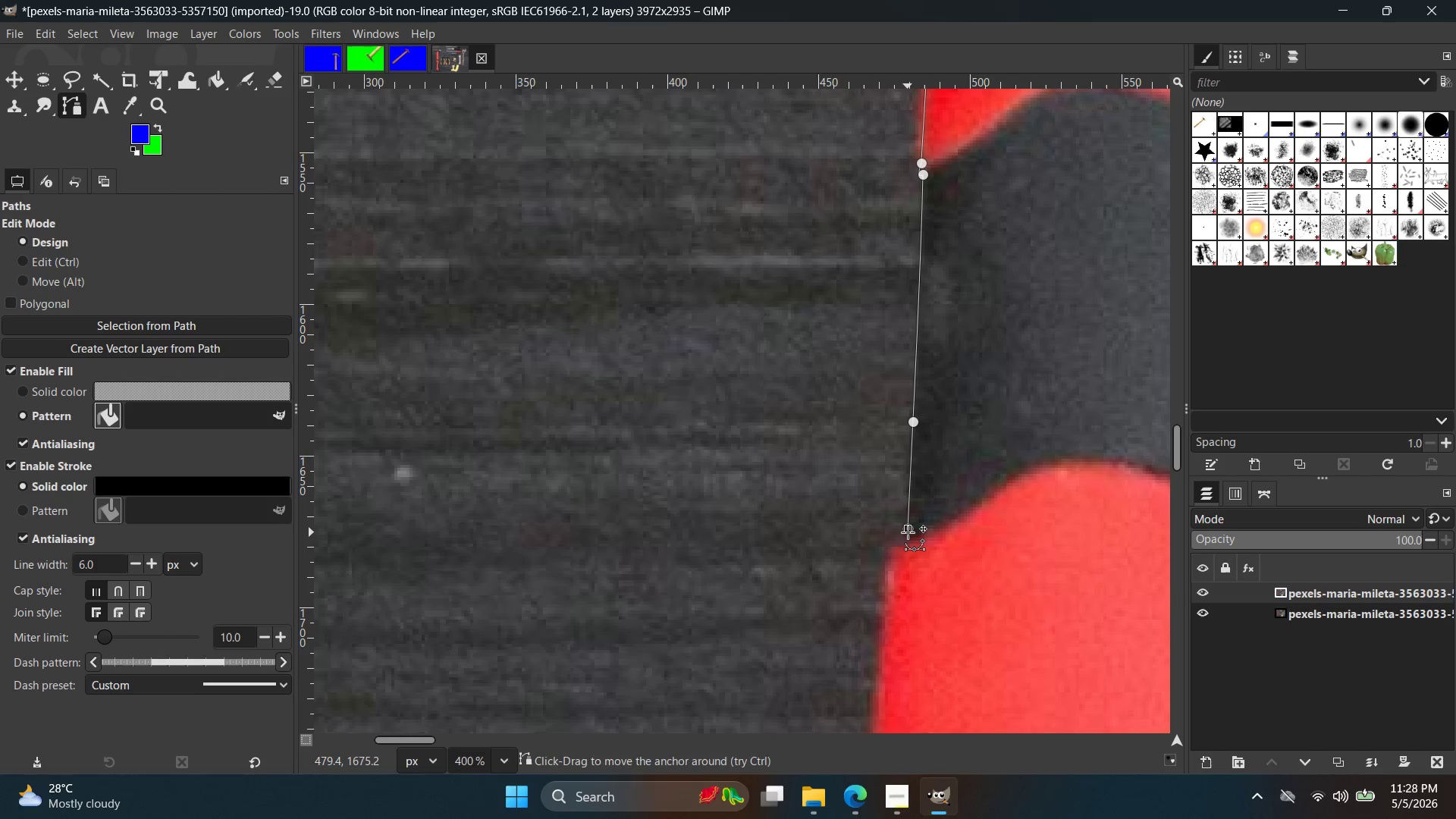 
key(Control+Z)
 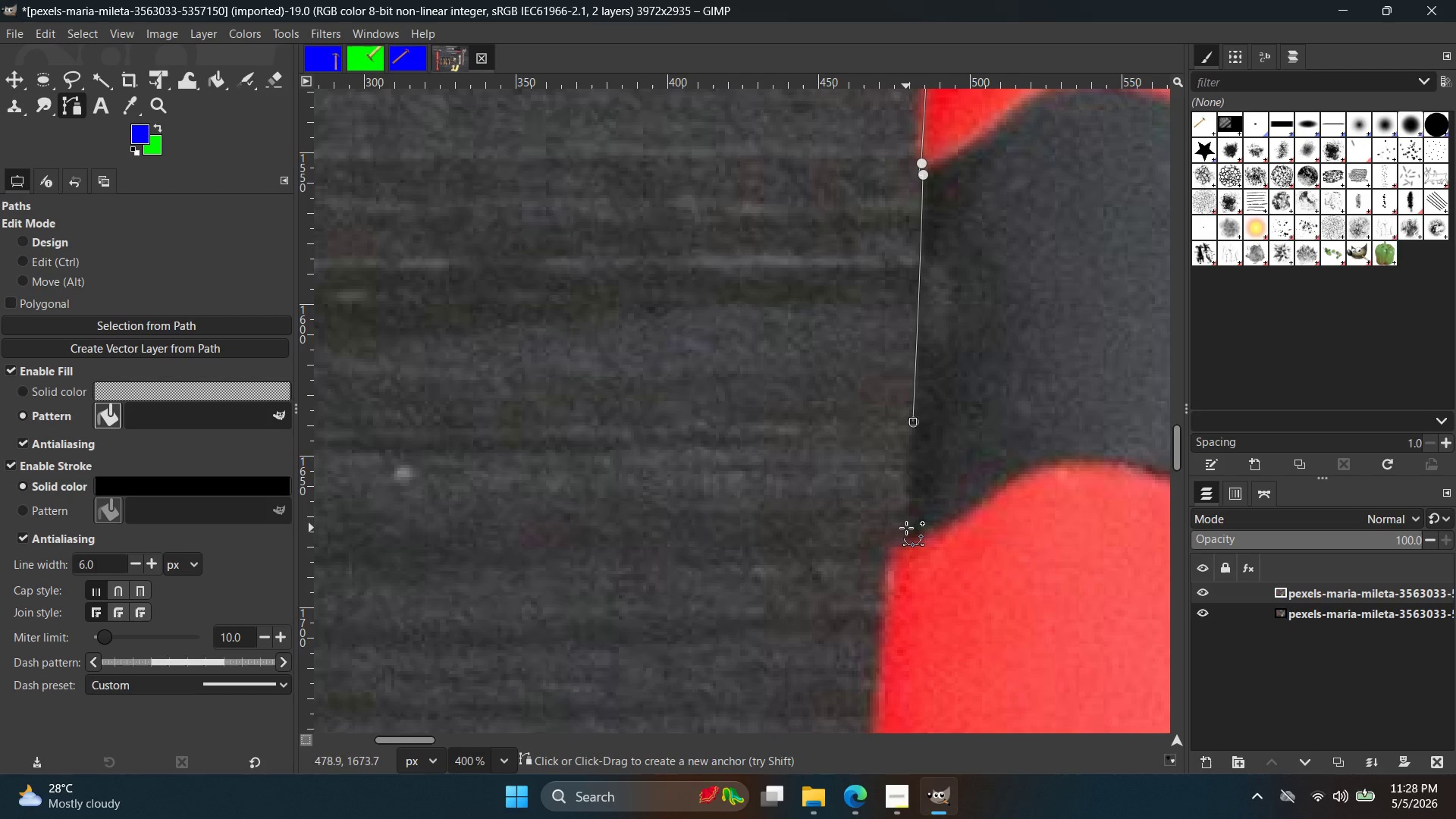 
left_click([906, 528])
 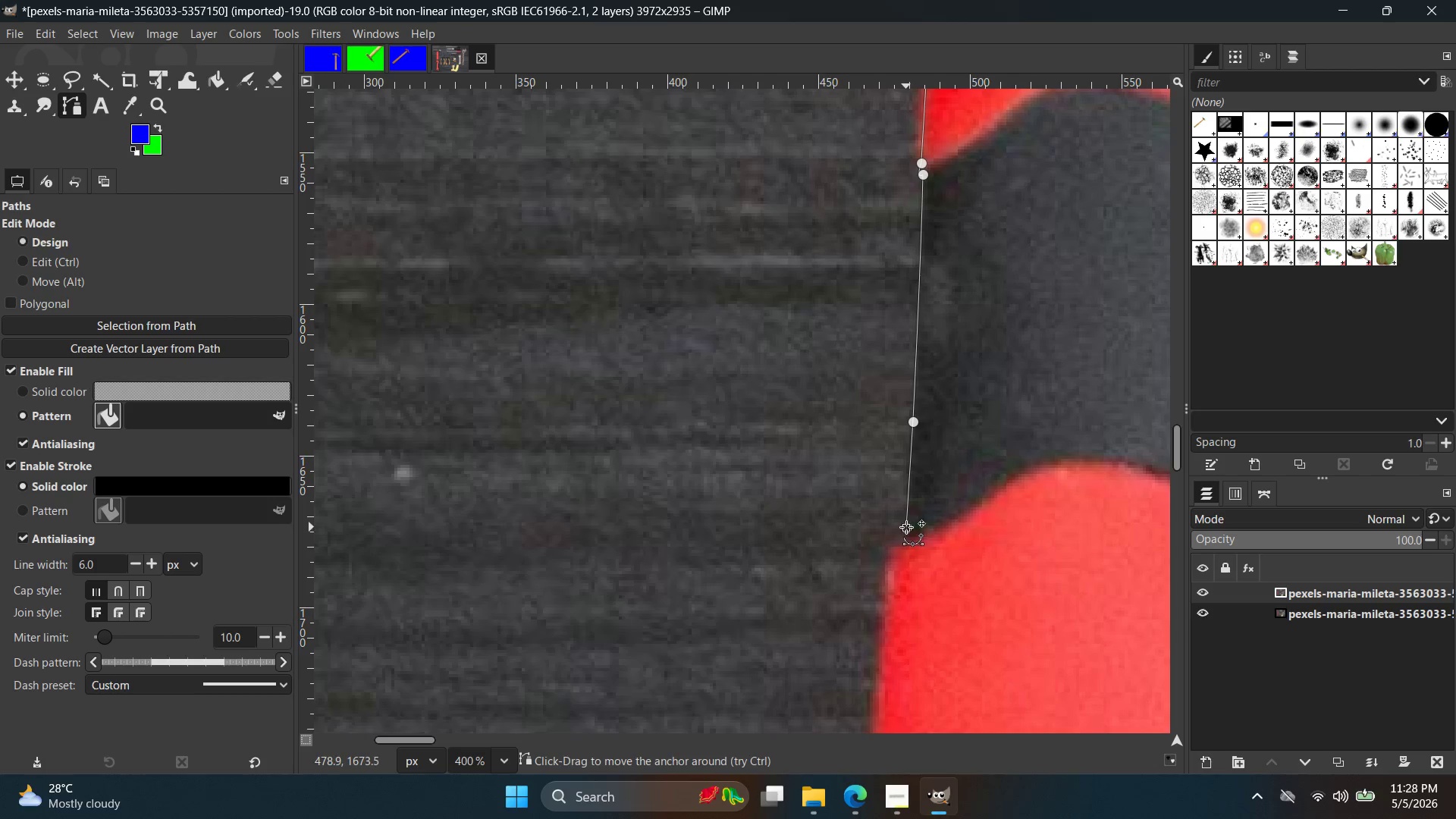 
hold_key(key=ControlLeft, duration=0.58)
scroll: coordinate [934, 524], scroll_direction: down, amount: 5.0
 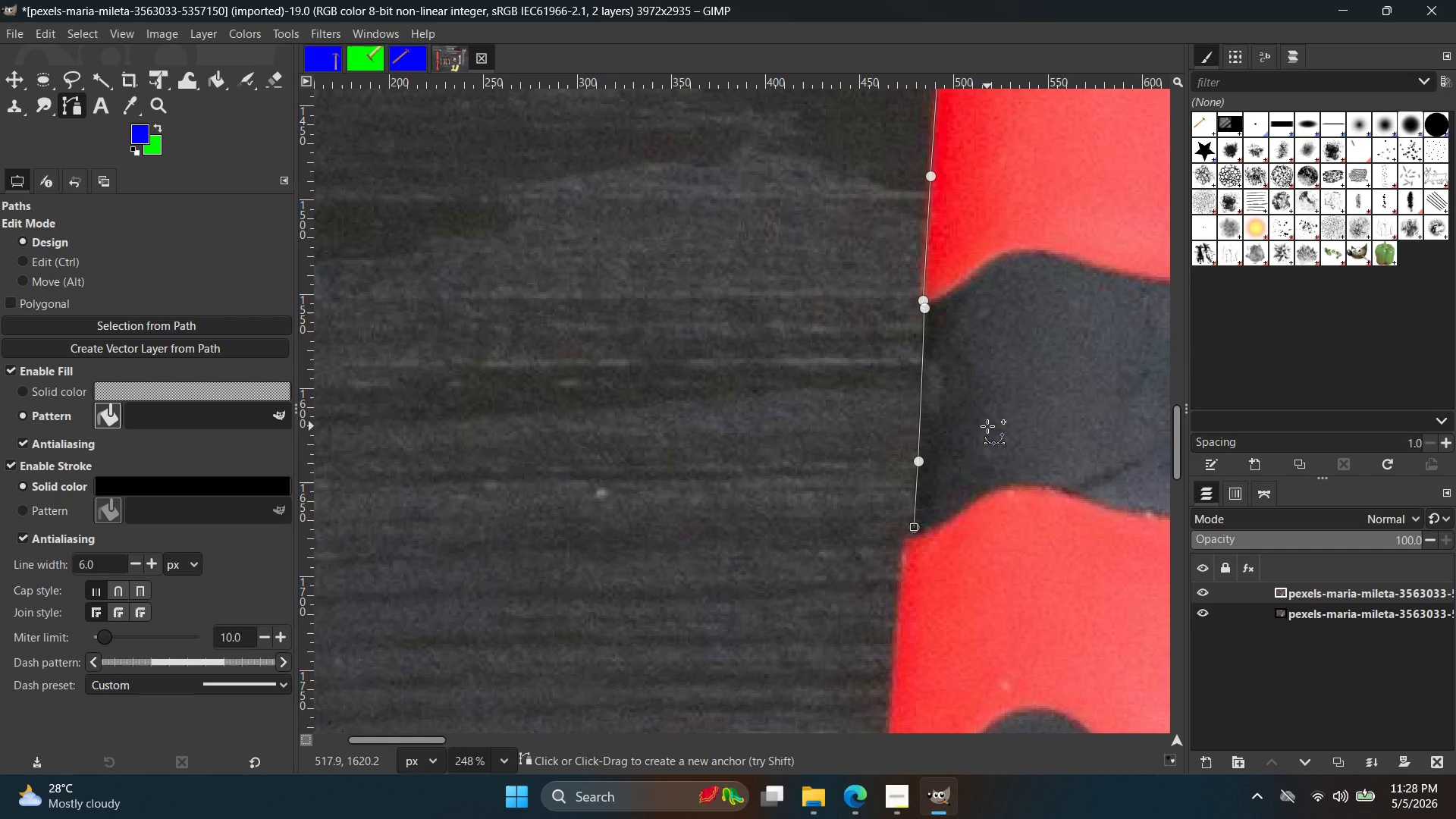 
wait(9.89)
 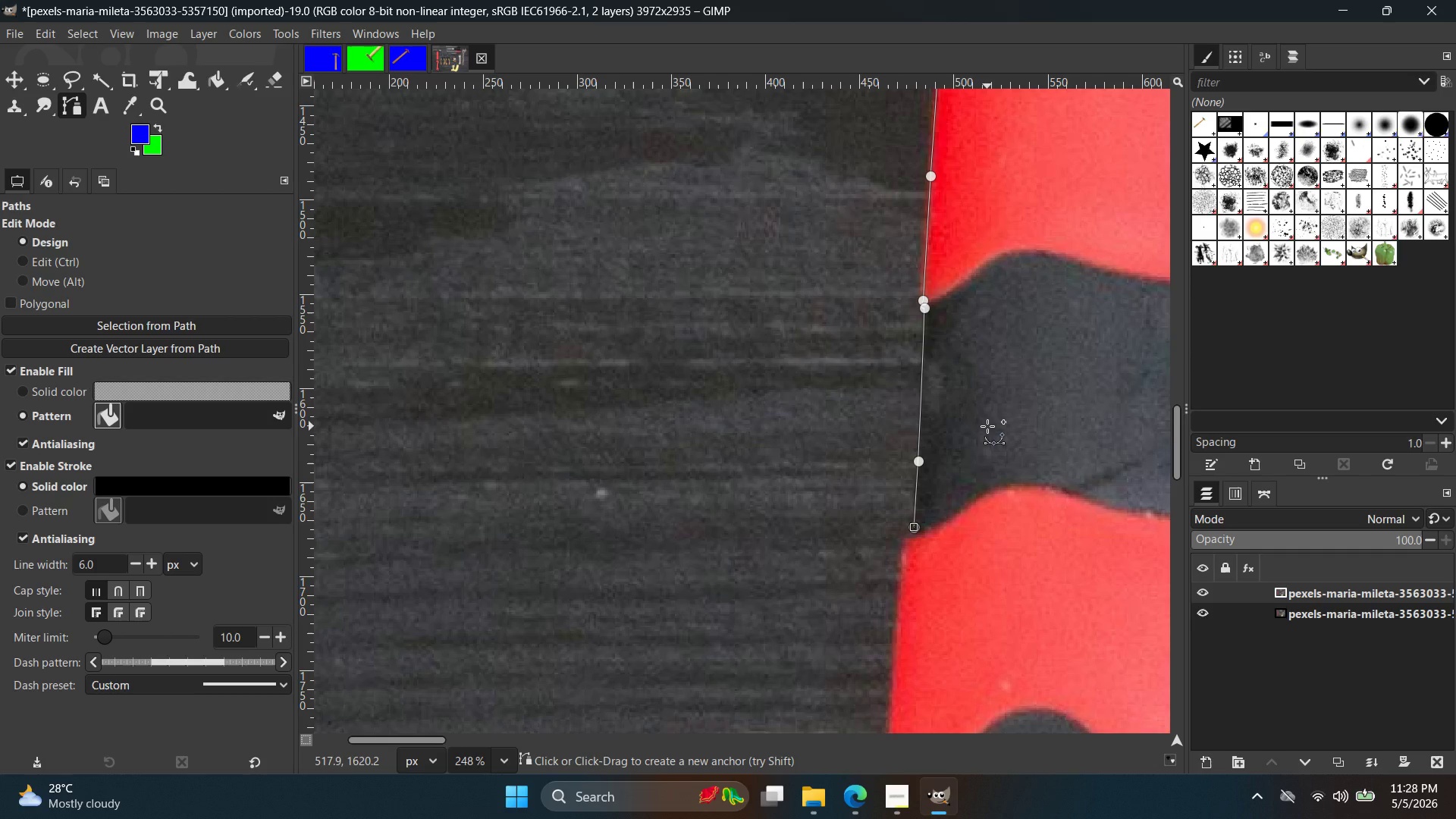 
hold_key(key=Space, duration=0.38)
 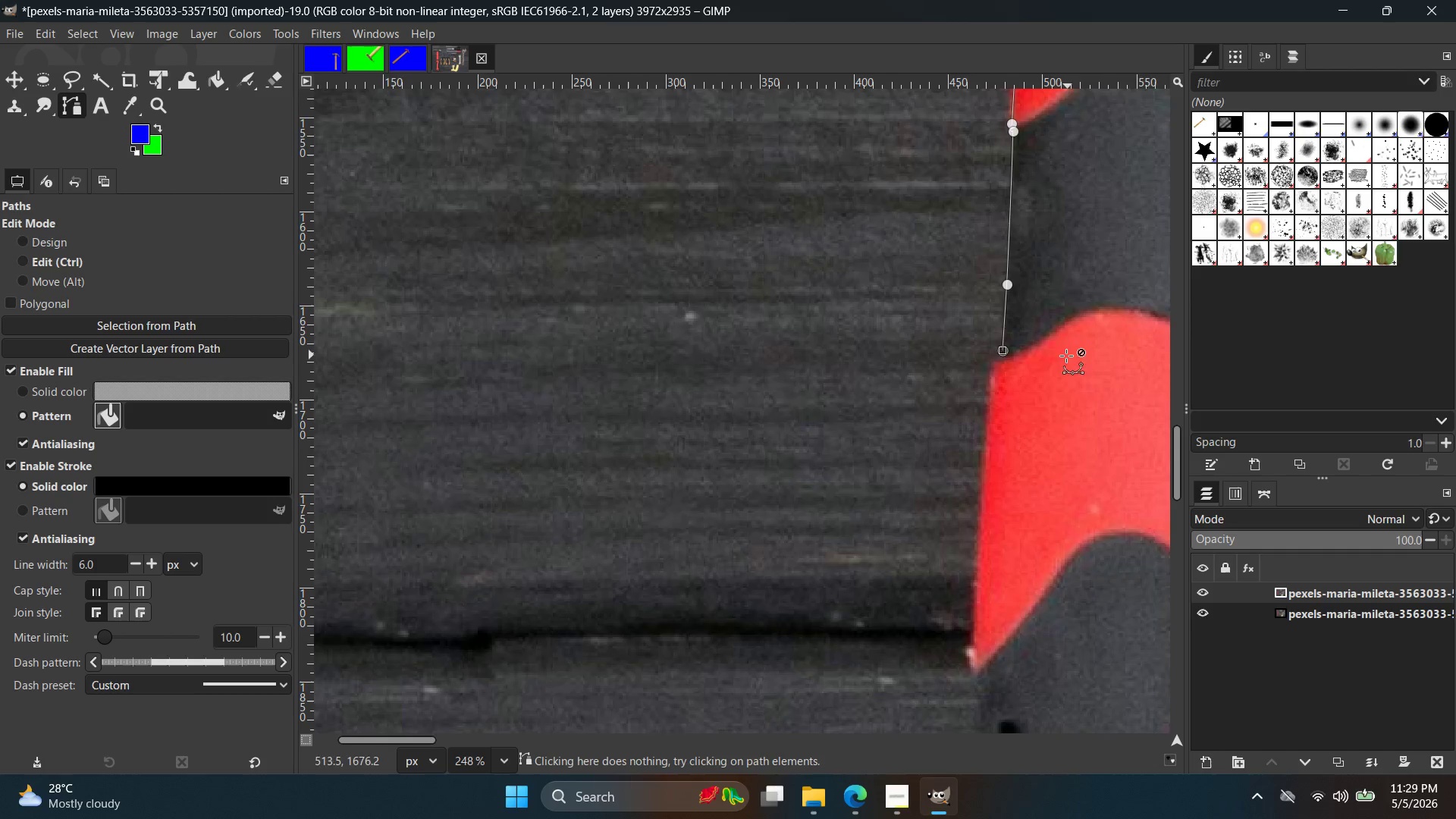 
hold_key(key=ControlLeft, duration=0.94)
scroll: coordinate [1024, 413], scroll_direction: up, amount: 15.0
 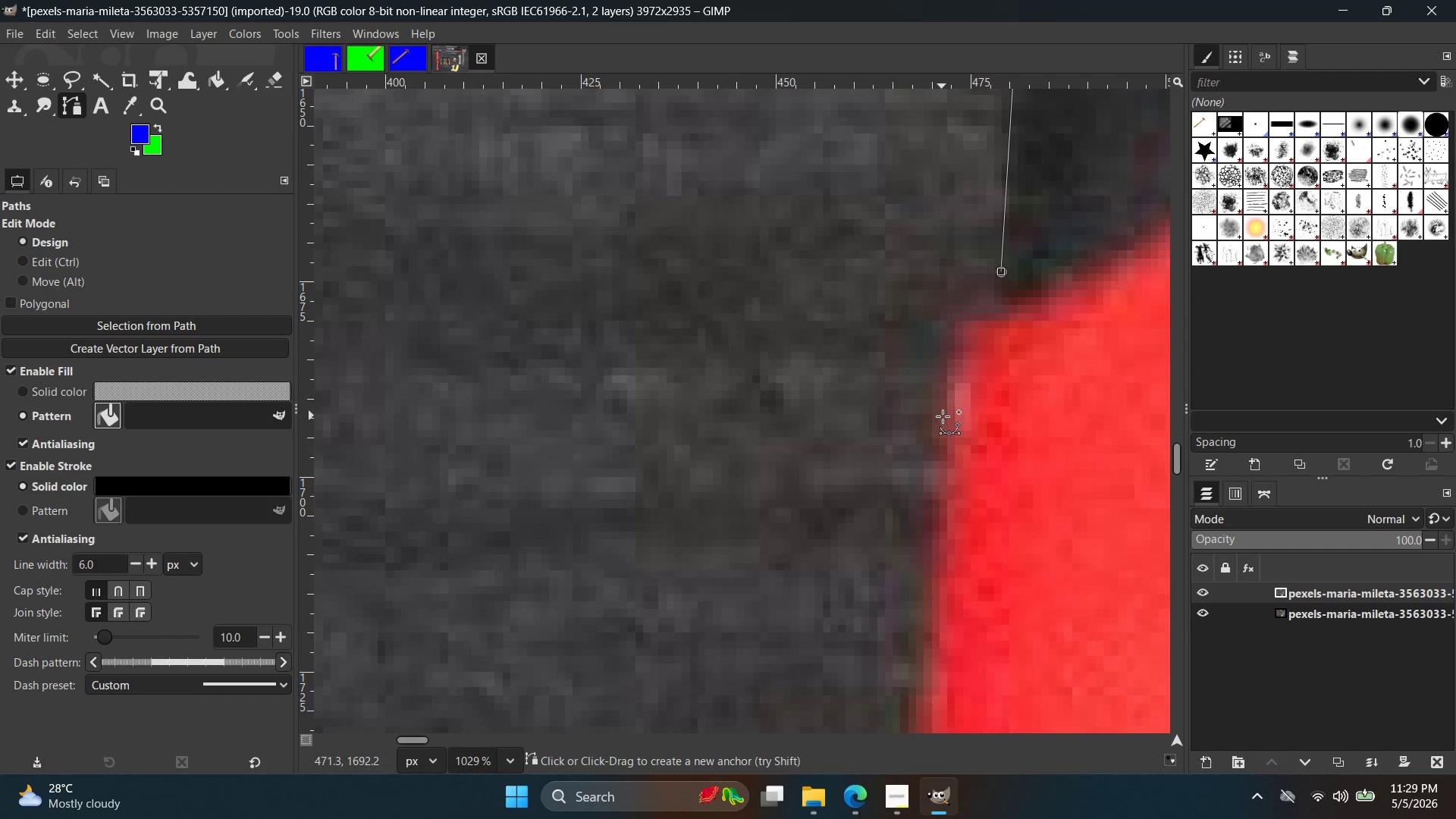 
left_click_drag(start_coordinate=[946, 420], to_coordinate=[941, 534])
 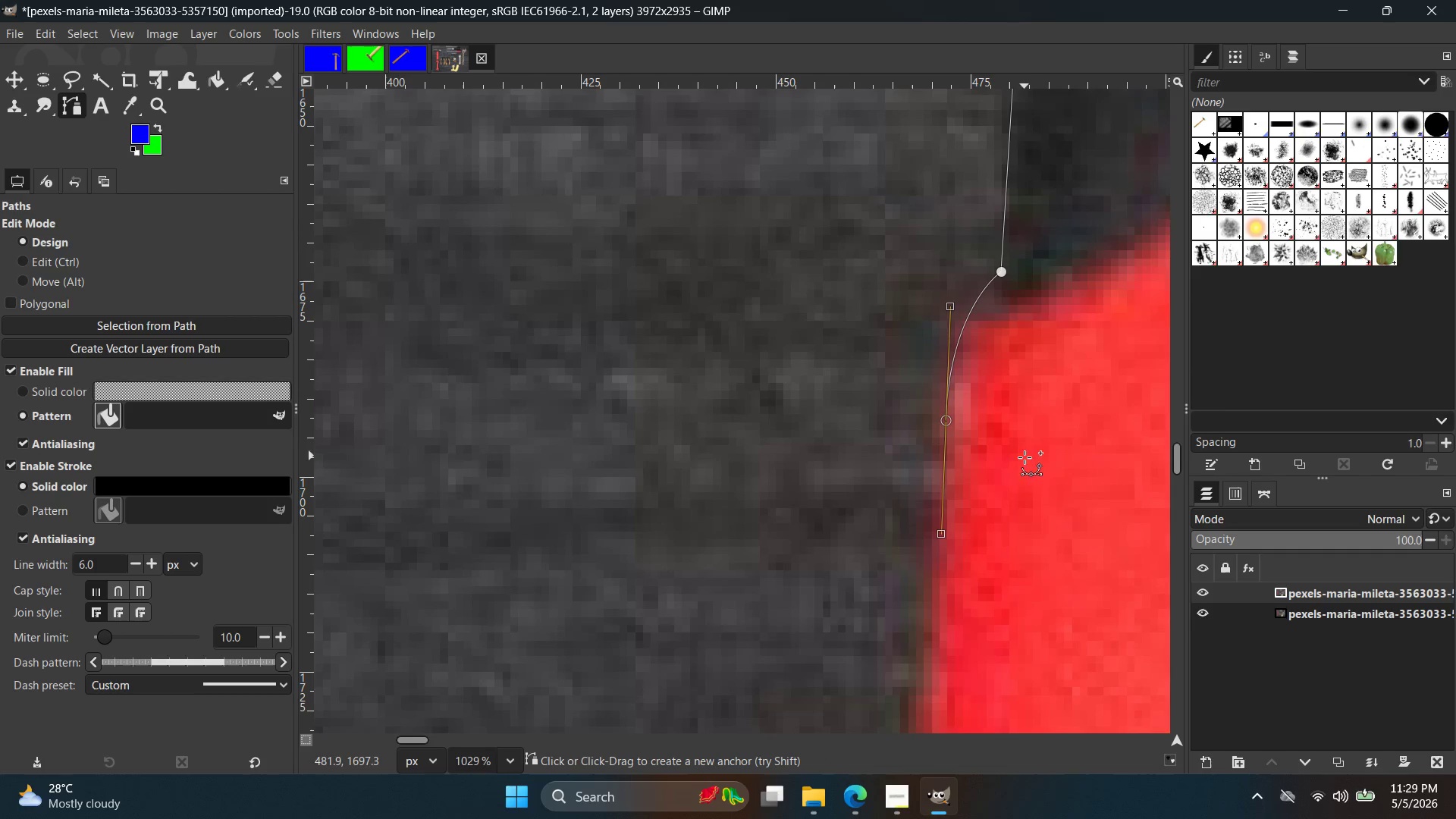 
key(Control+Z)
 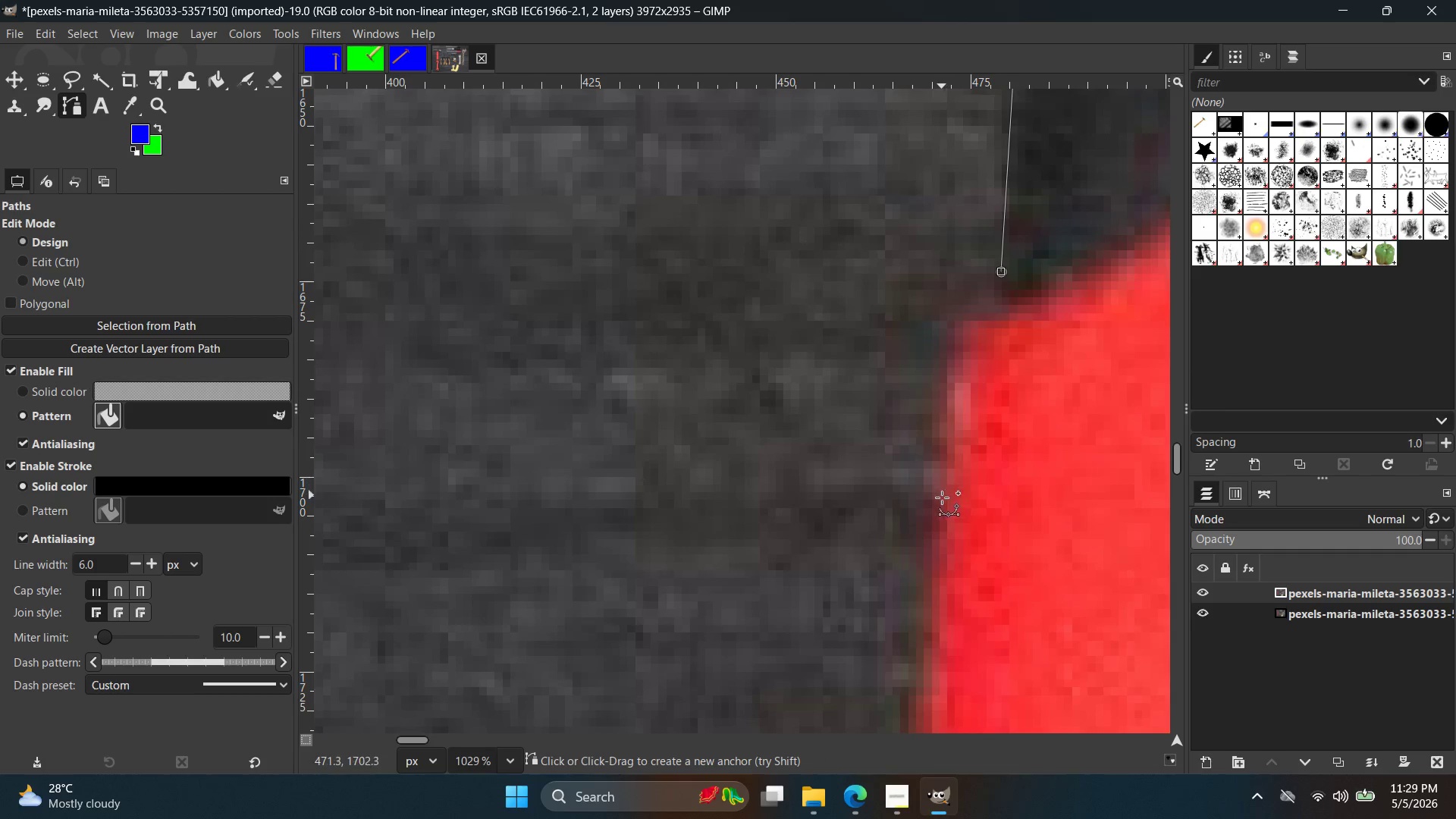 
left_click_drag(start_coordinate=[940, 510], to_coordinate=[918, 727])
 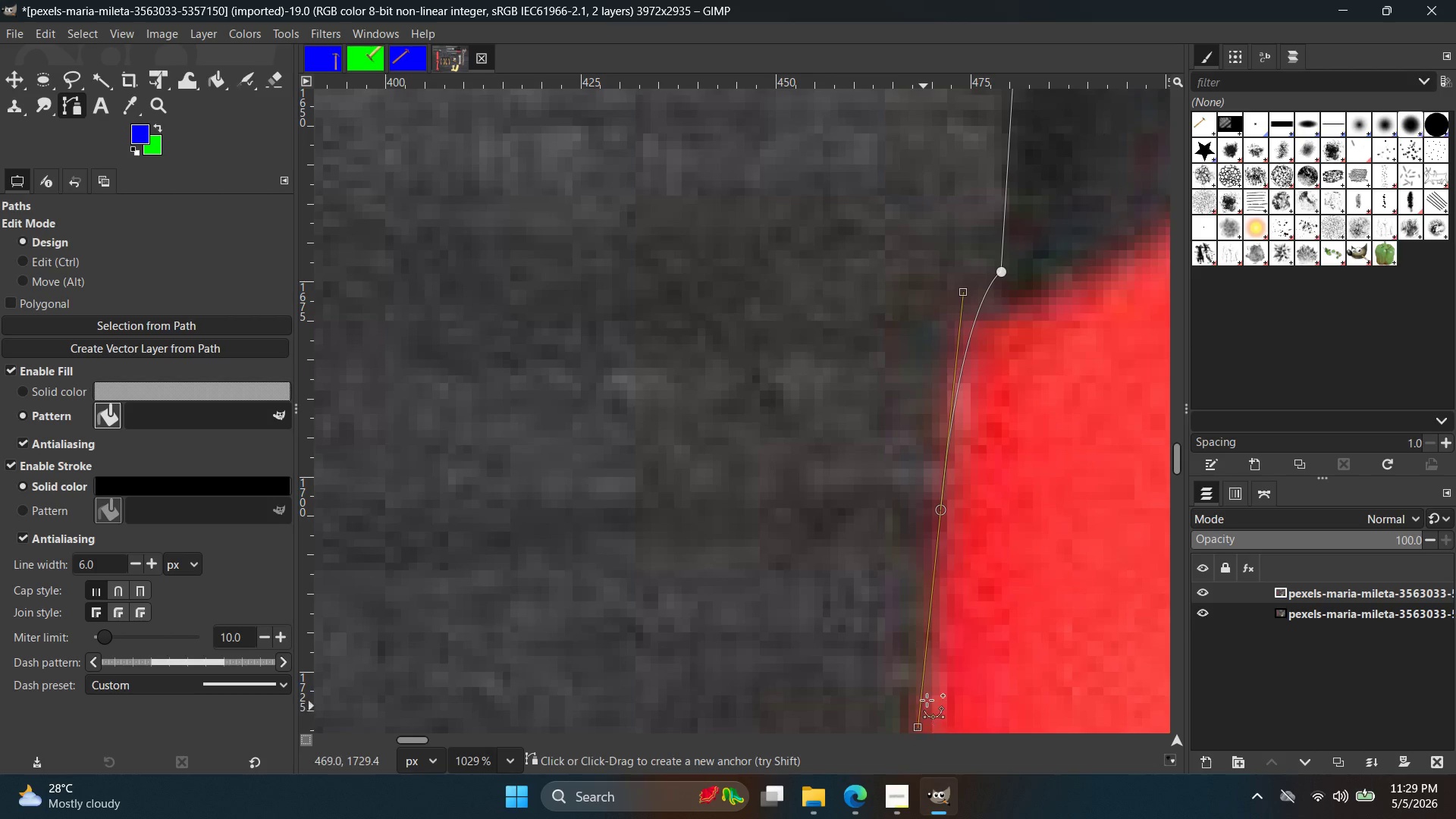 
key(Control+Z)
 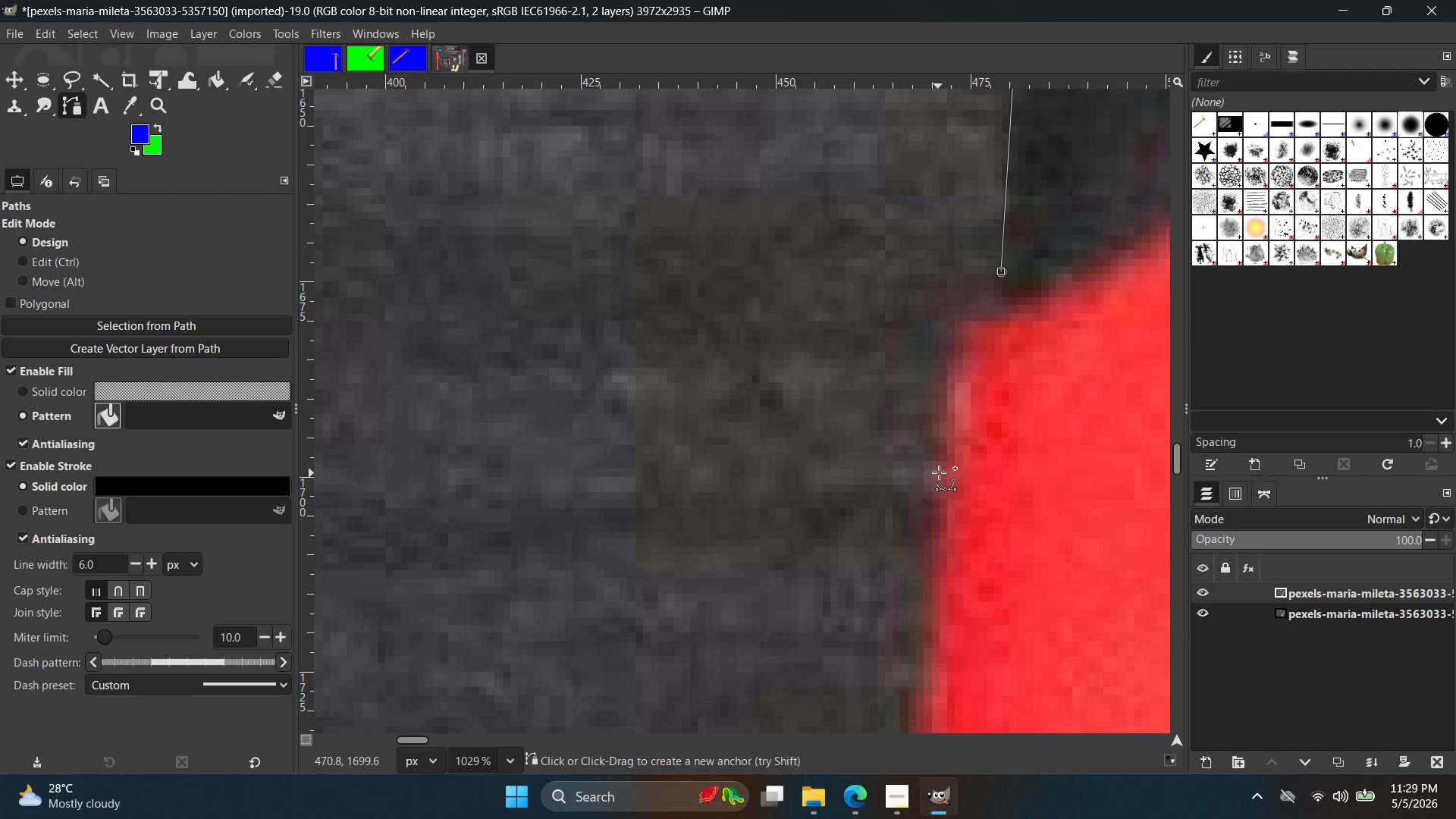 
left_click_drag(start_coordinate=[940, 471], to_coordinate=[945, 658])
 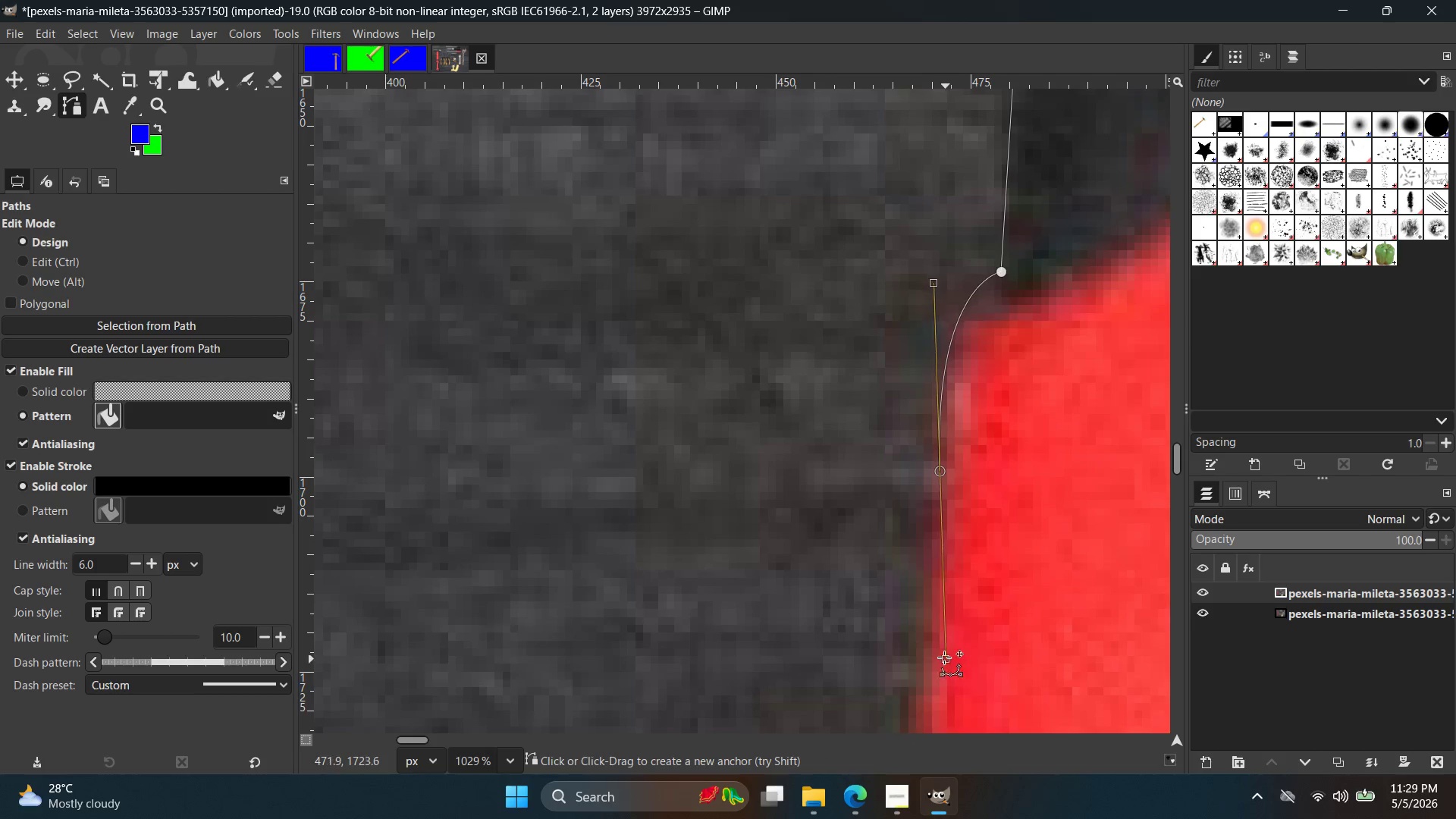 
key(Control+ControlLeft)
 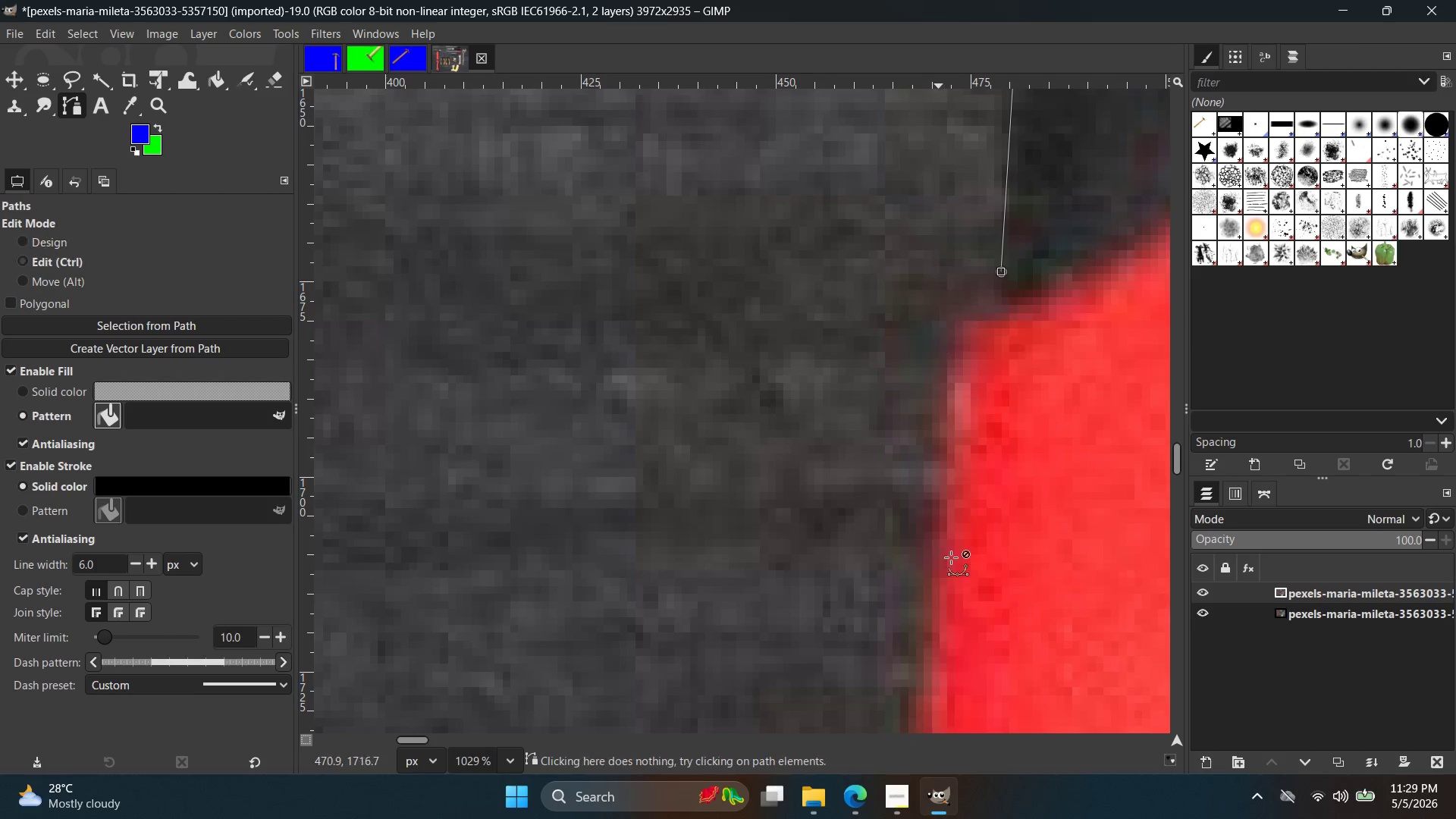 
key(Control+Z)
 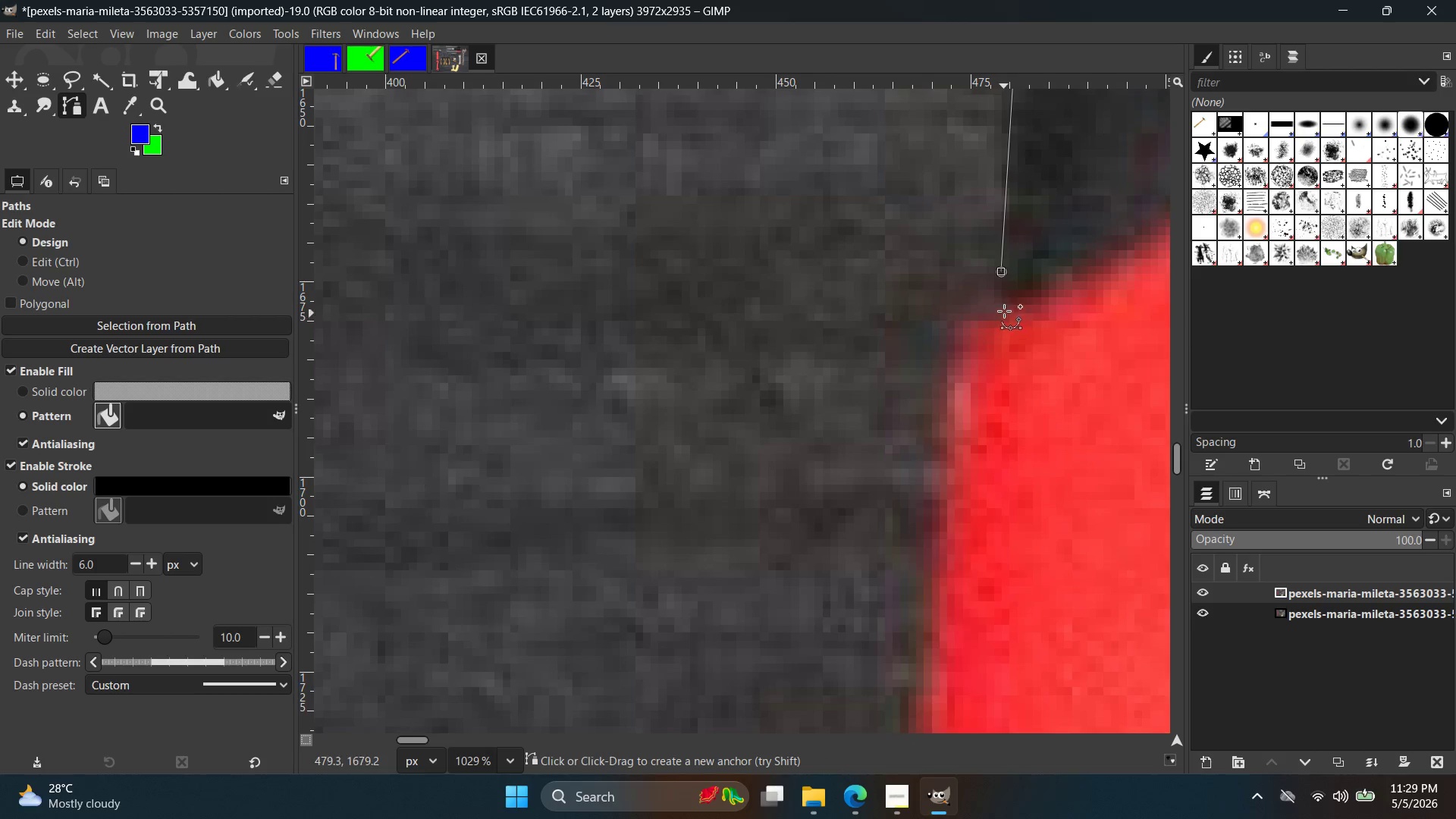 
left_click([1004, 303])
 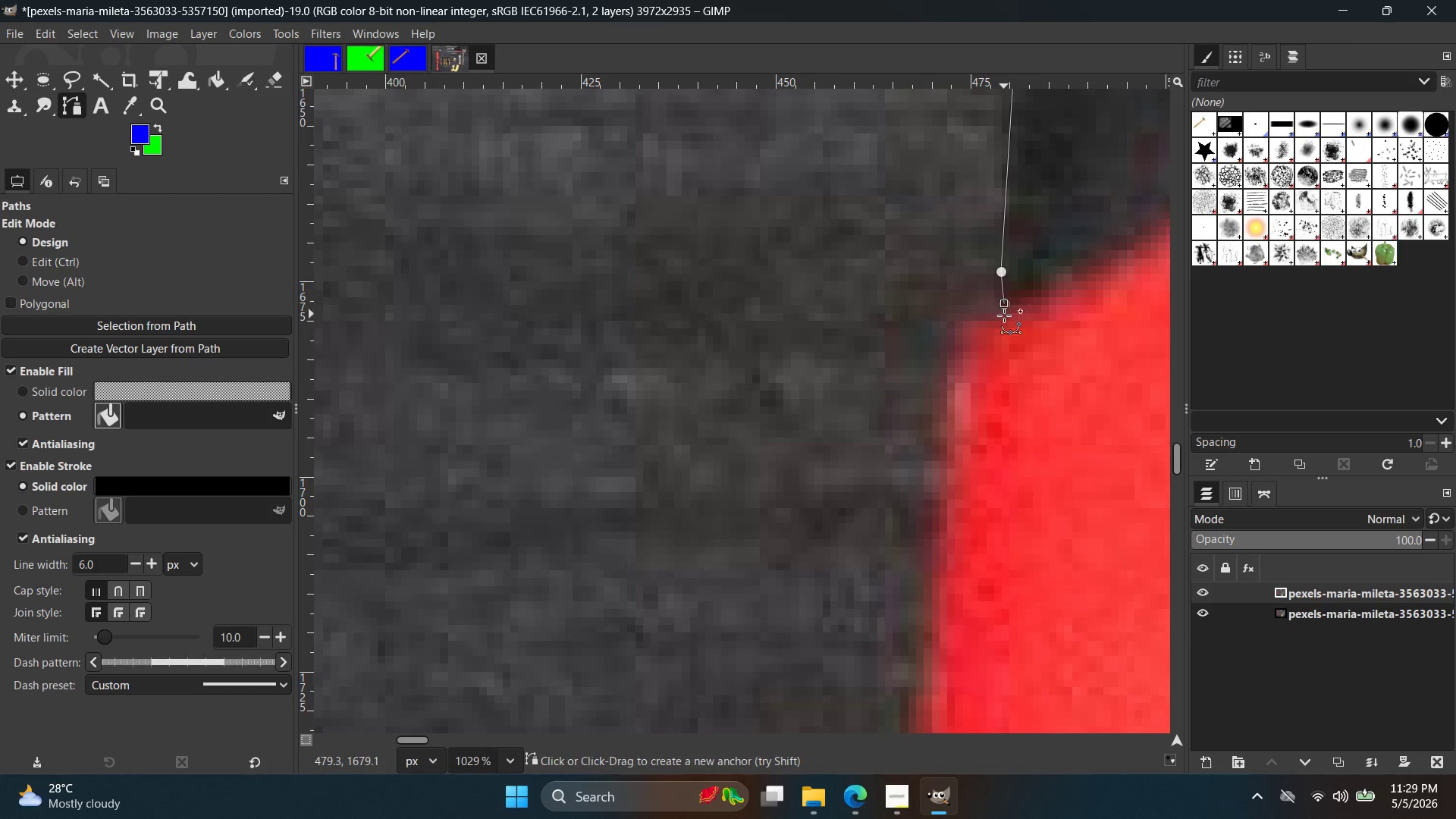 
key(Control+ControlLeft)
 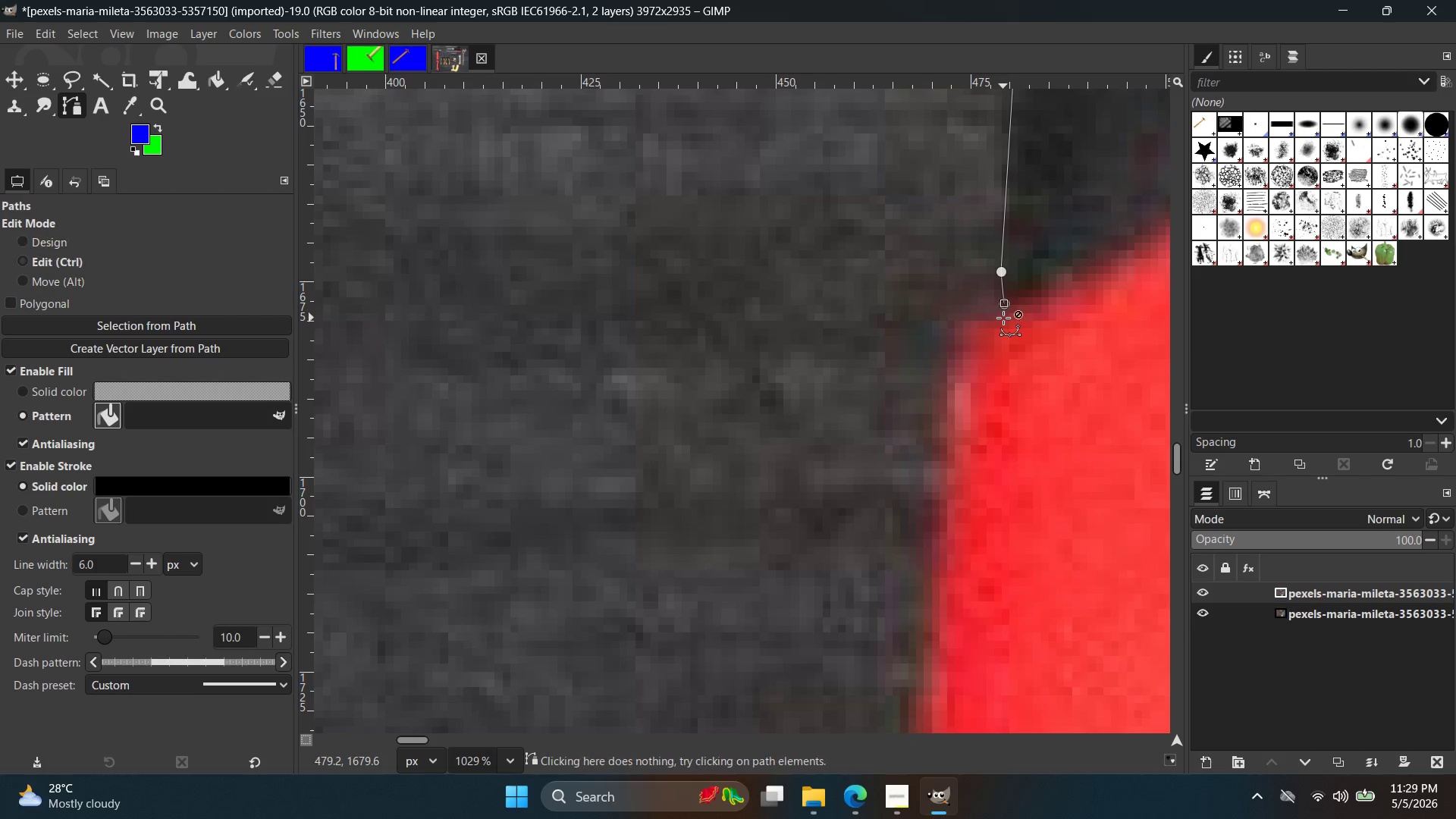 
key(Control+Z)
 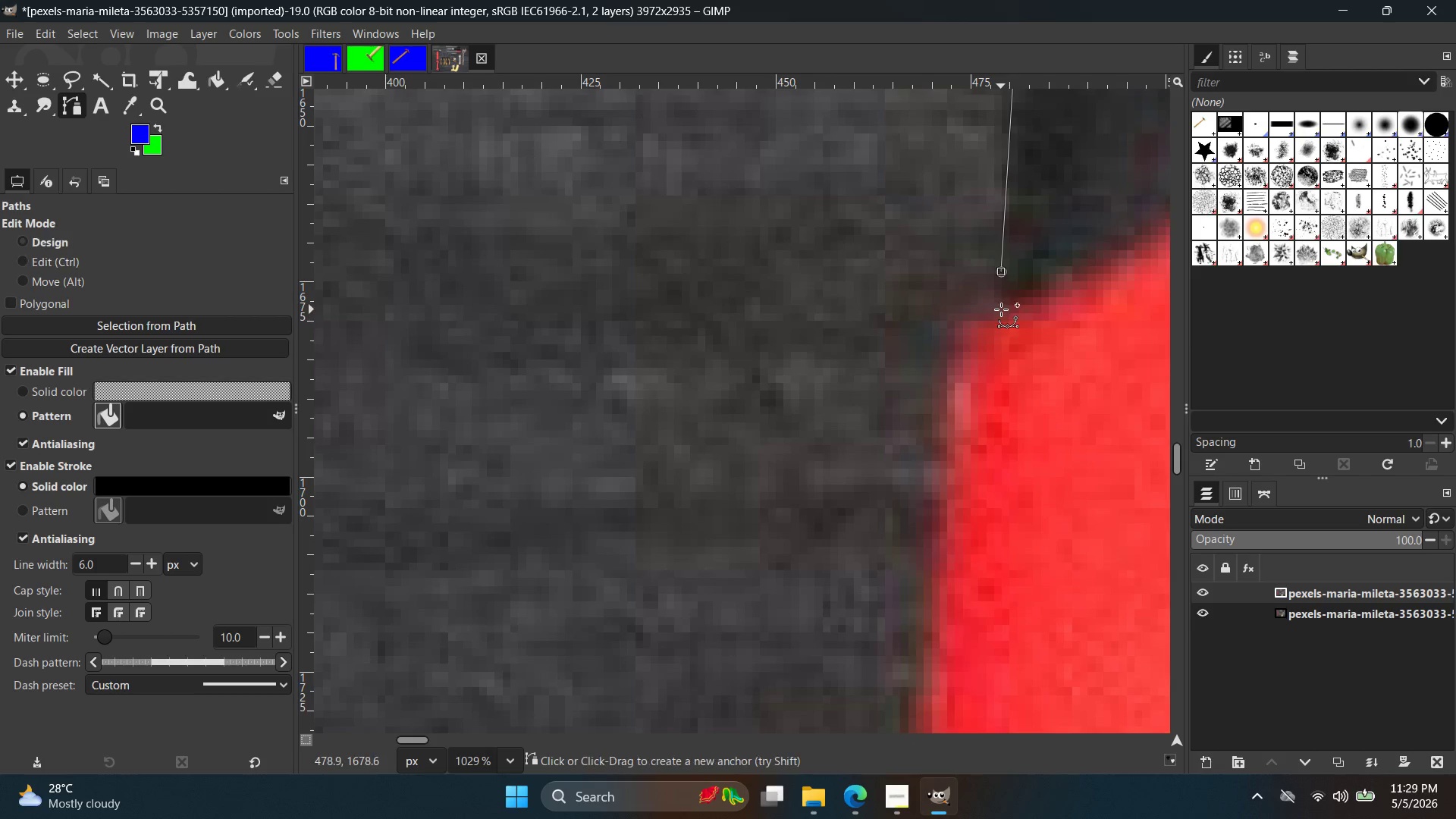 
left_click([1001, 309])
 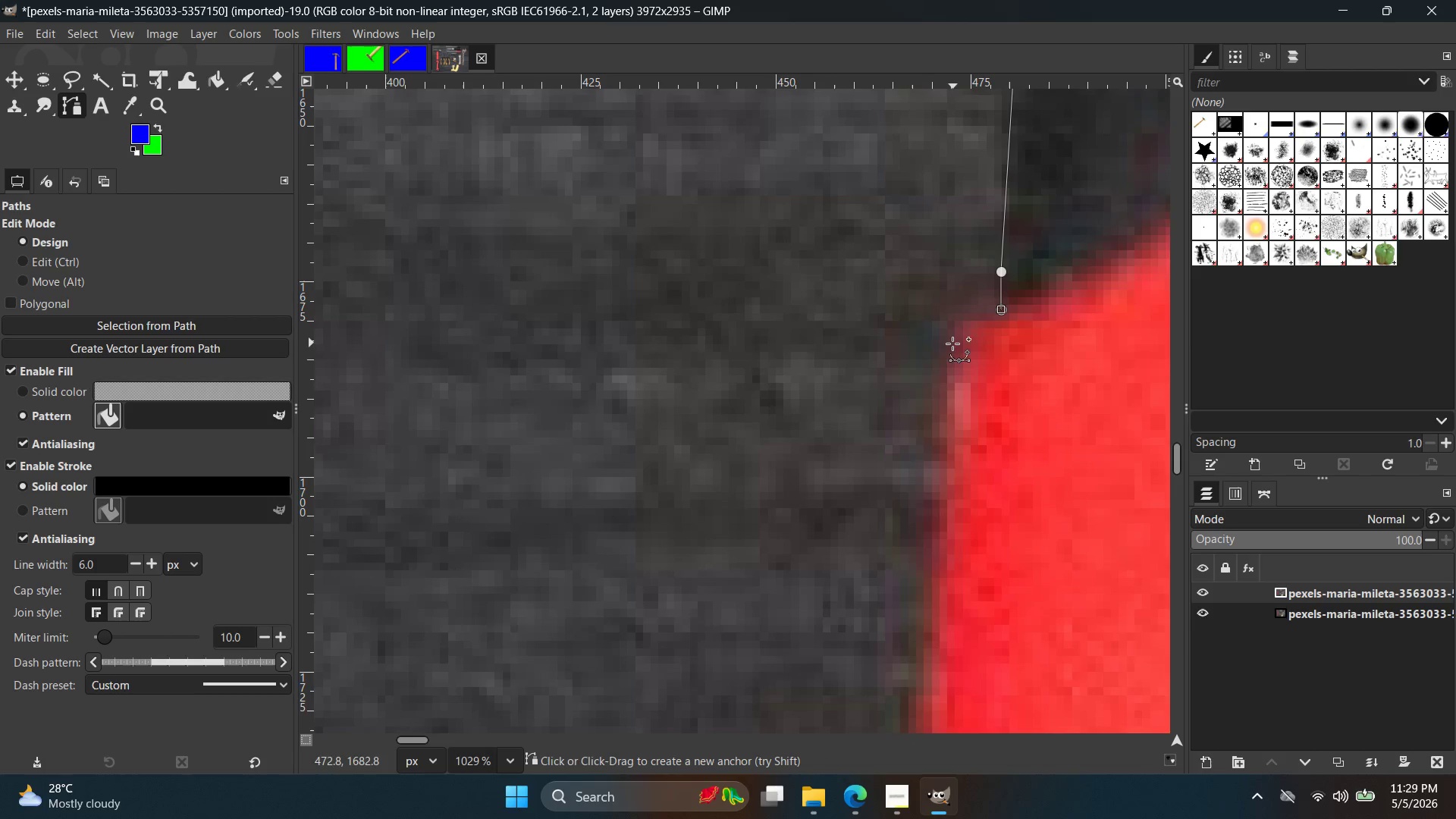 
left_click_drag(start_coordinate=[941, 384], to_coordinate=[943, 472])
 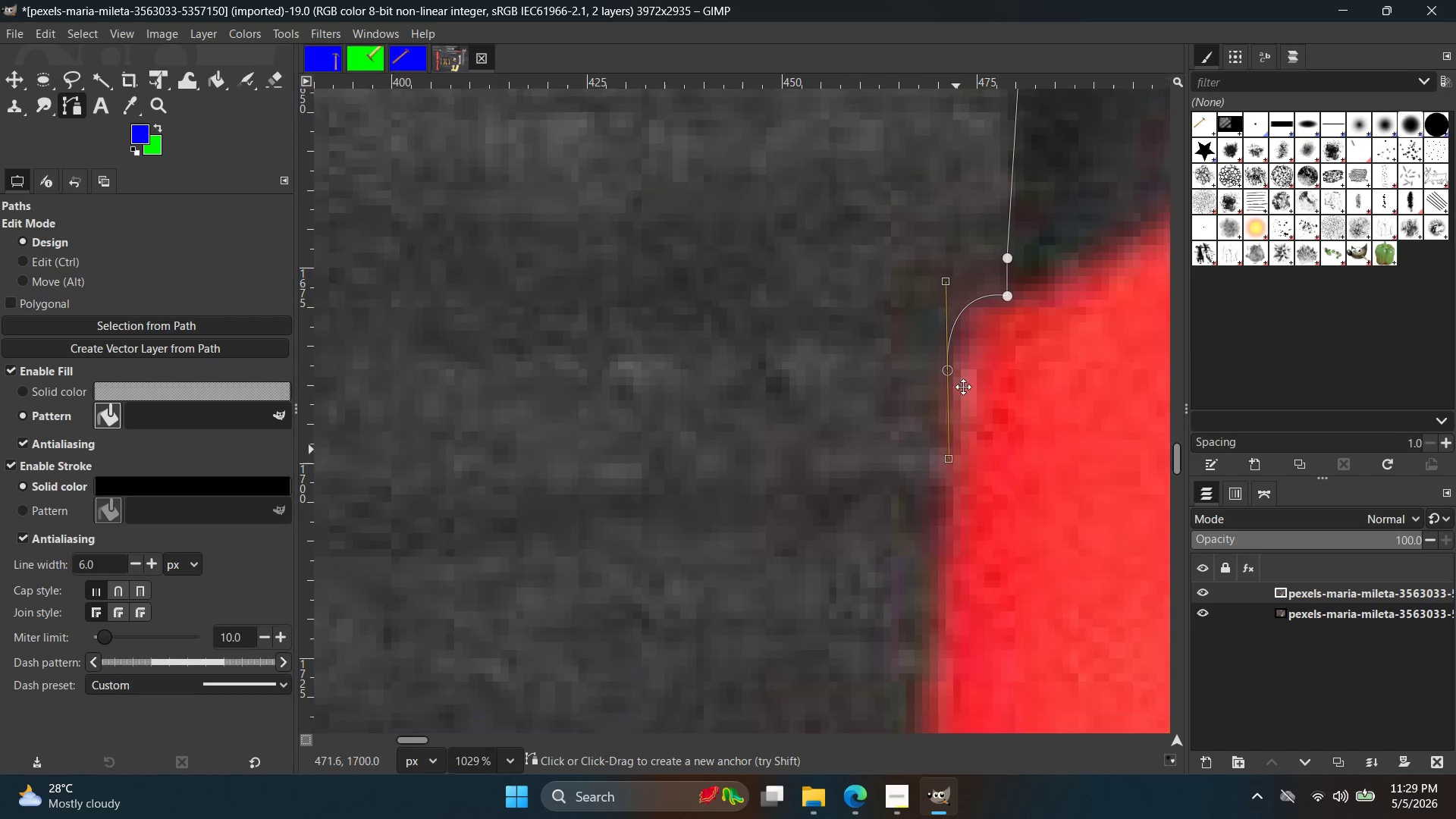 
hold_key(key=Space, duration=0.39)
 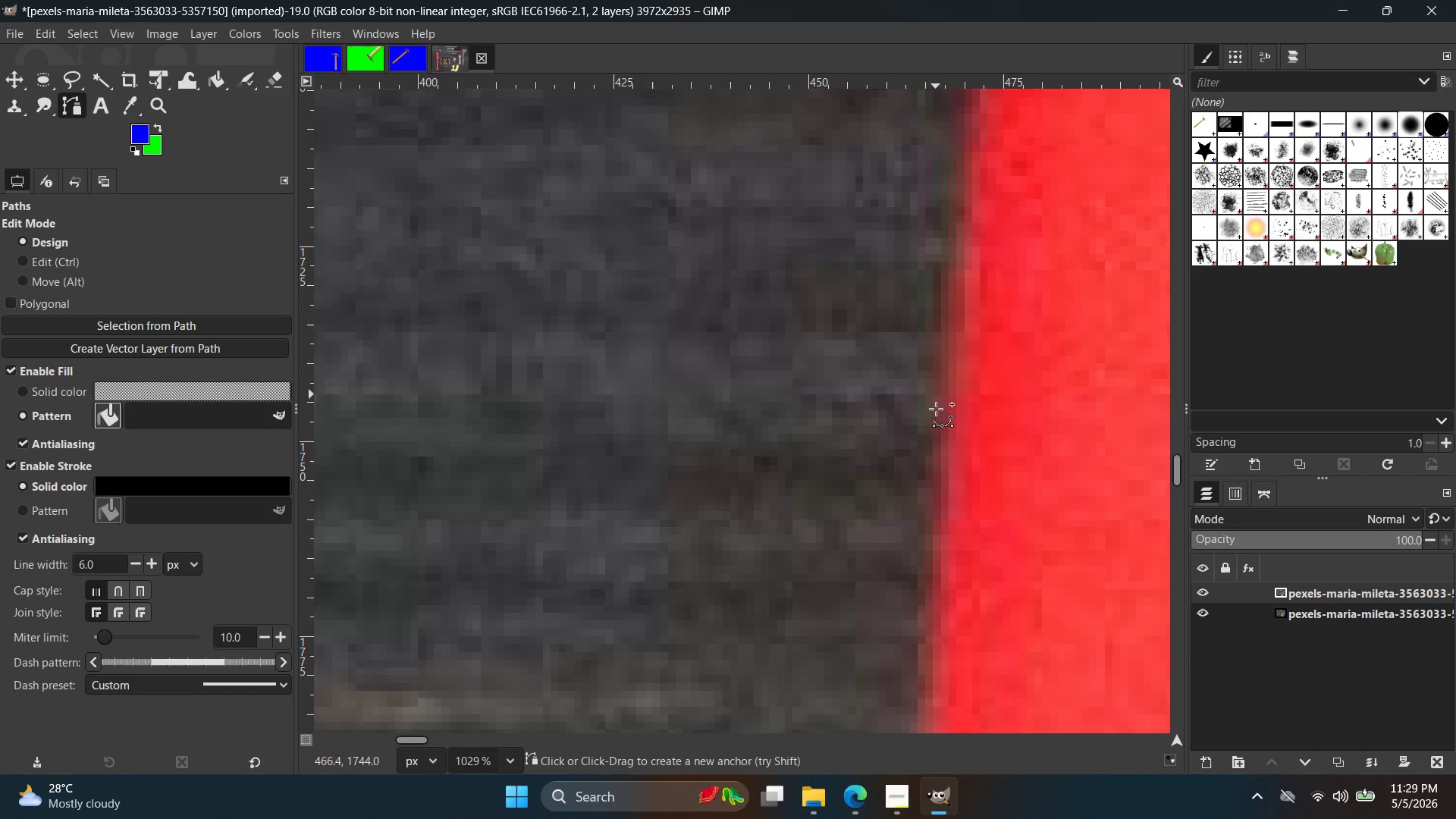 
left_click([934, 430])
 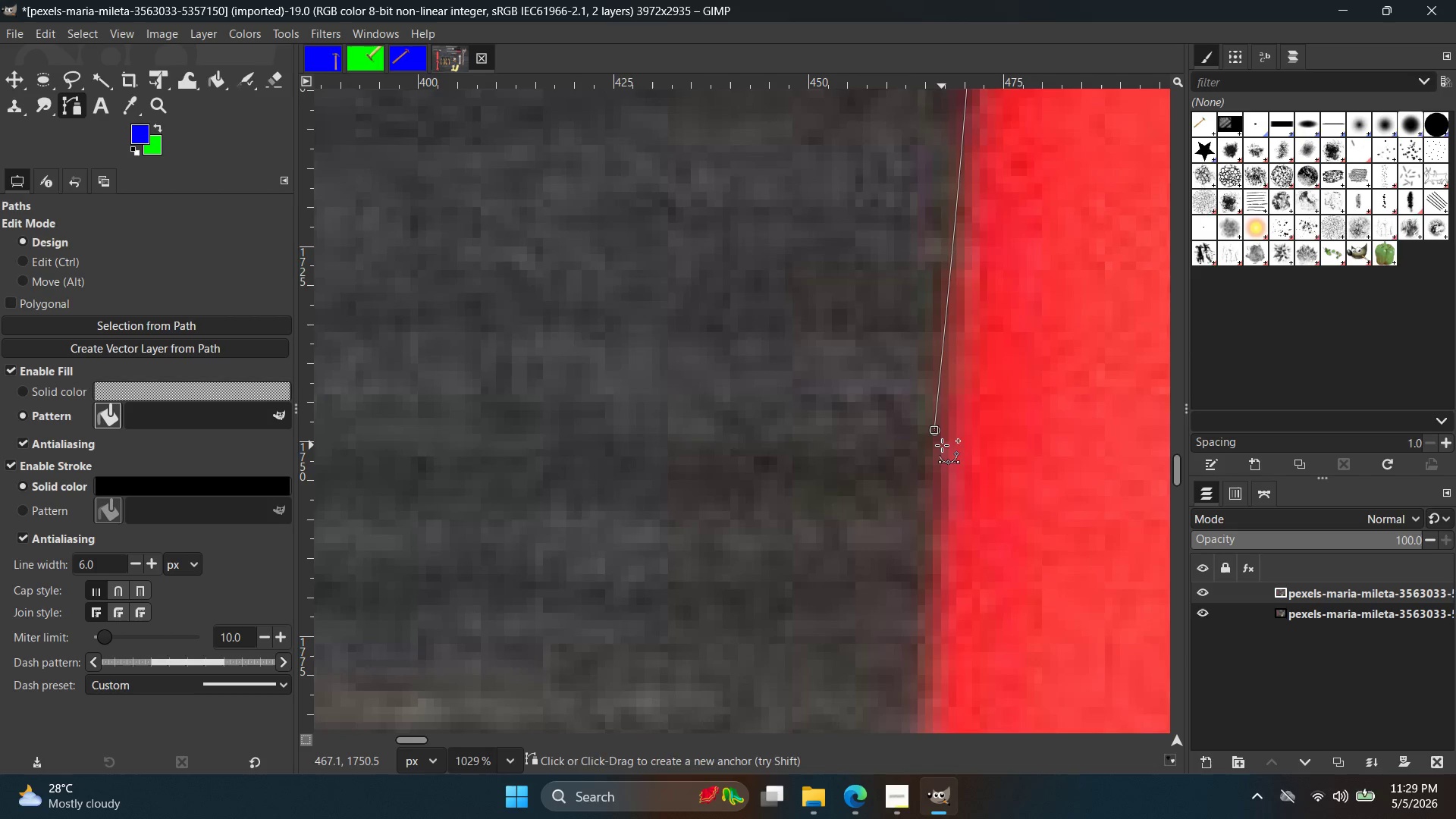 
hold_key(key=ControlLeft, duration=1.09)
scroll: coordinate [972, 470], scroll_direction: down, amount: 9.0
 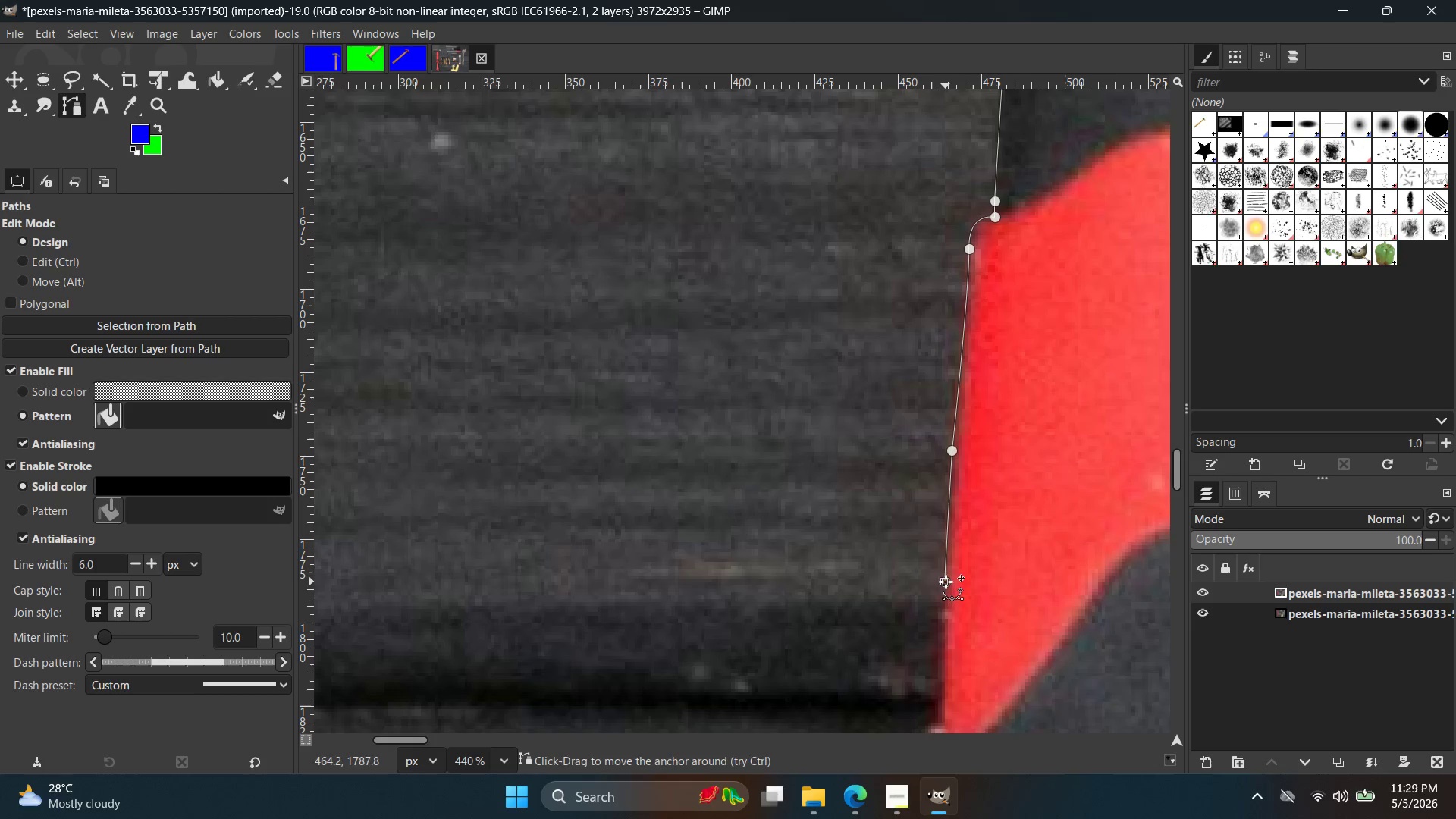 
key(Control+Z)
 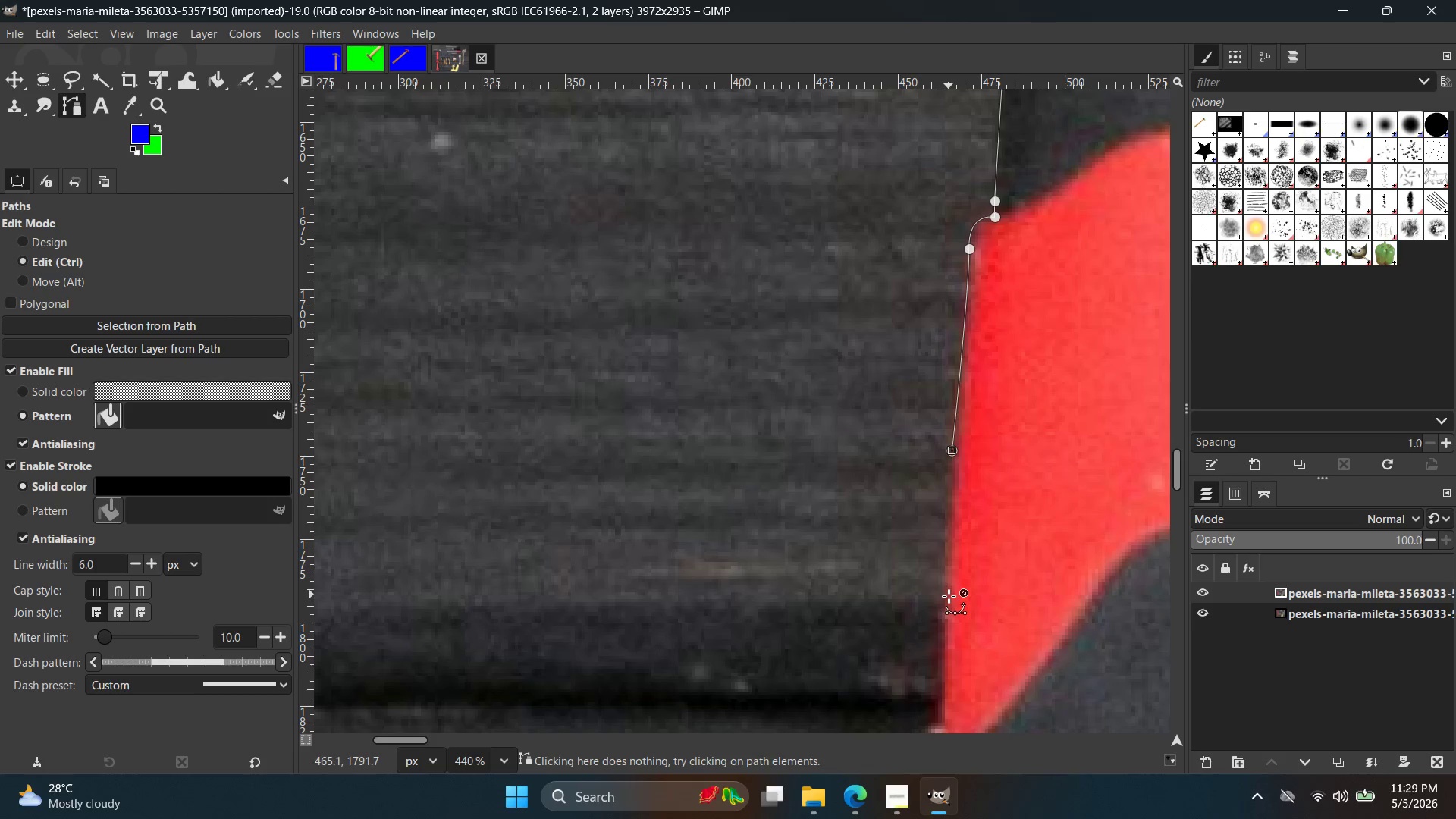 
key(Control+Z)
 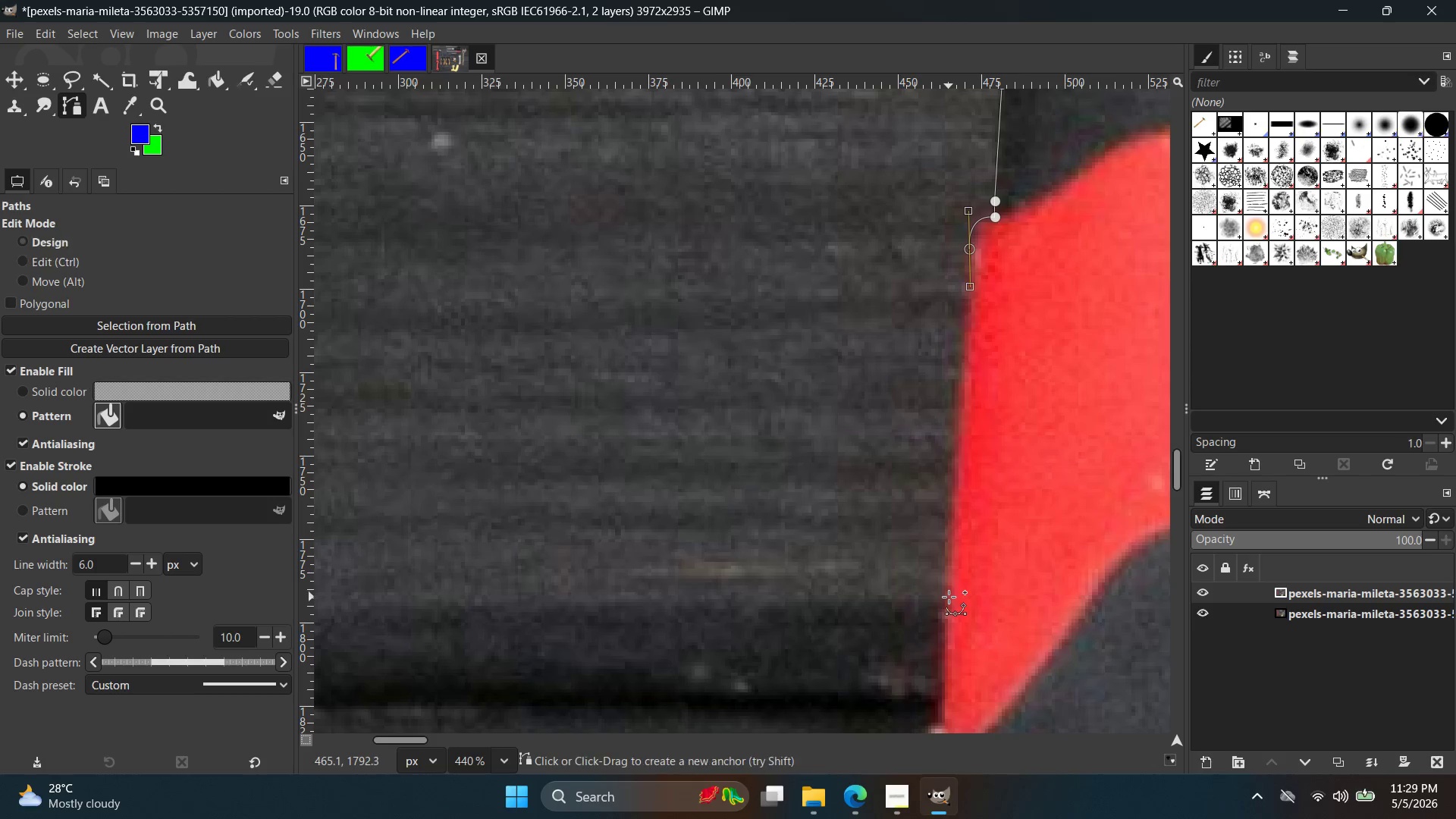 
left_click([949, 597])
 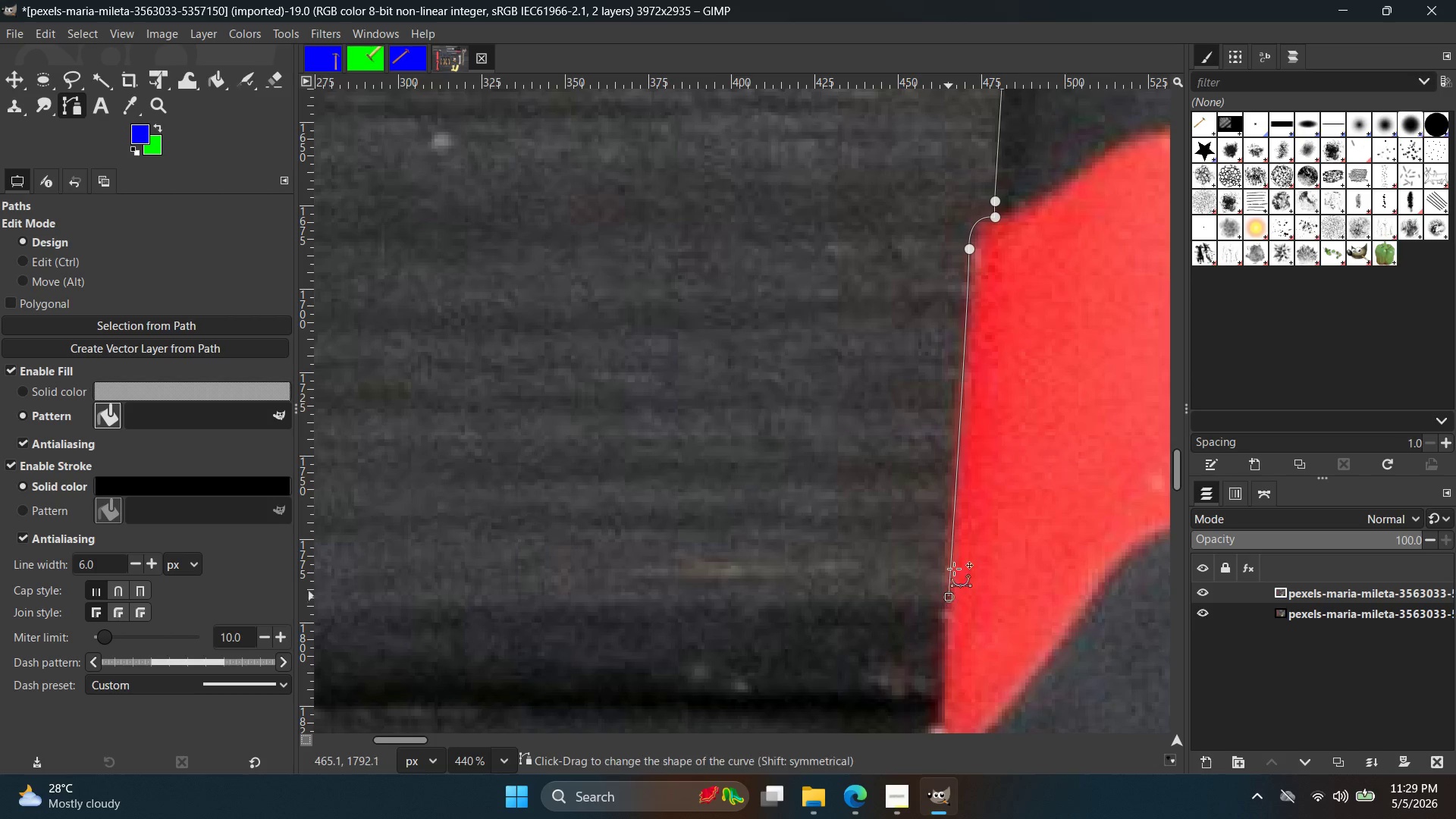 
hold_key(key=Space, duration=0.44)
 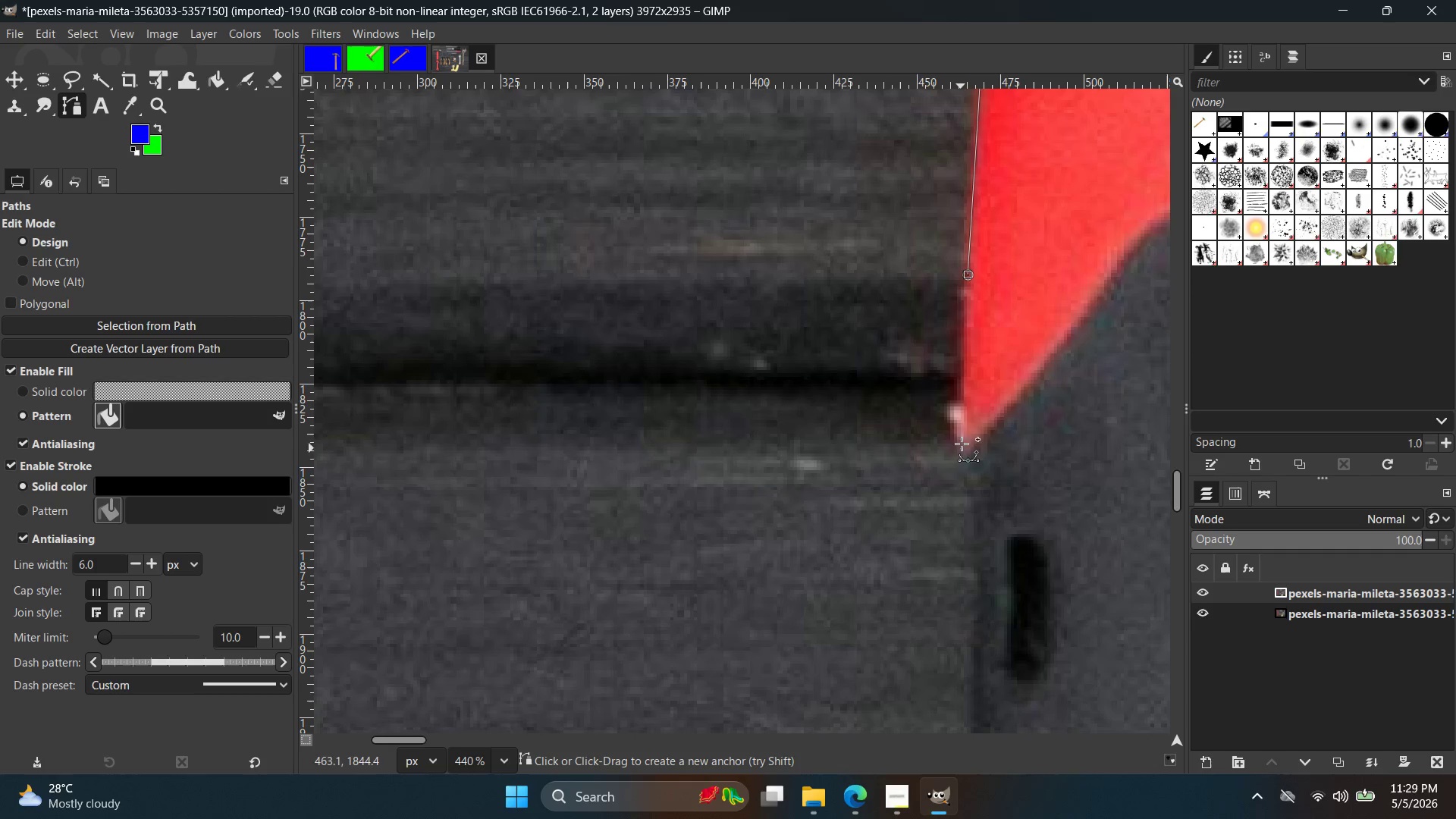 
left_click([962, 436])
 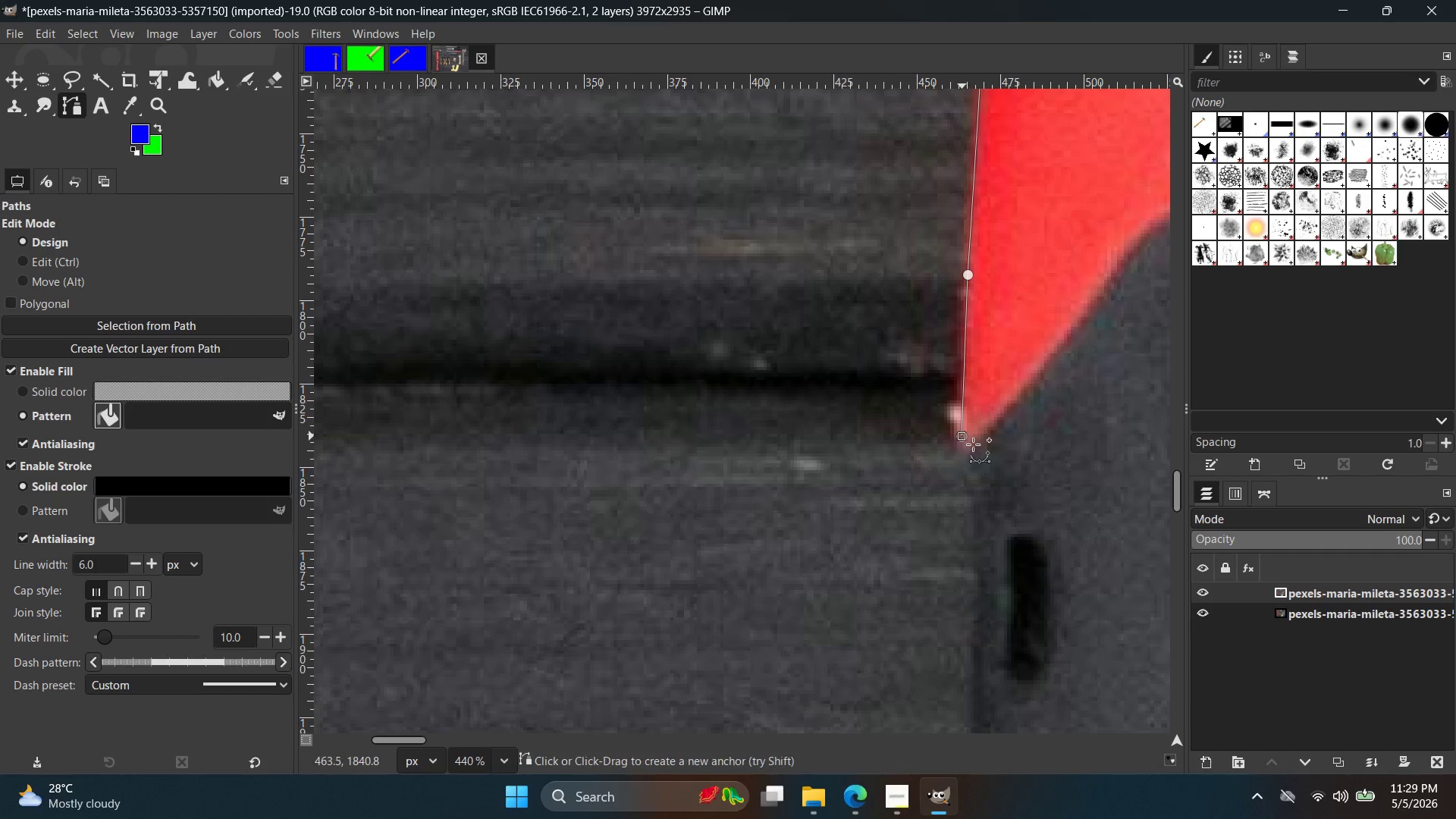 
hold_key(key=ControlLeft, duration=1.34)
scroll: coordinate [973, 466], scroll_direction: up, amount: 11.0
 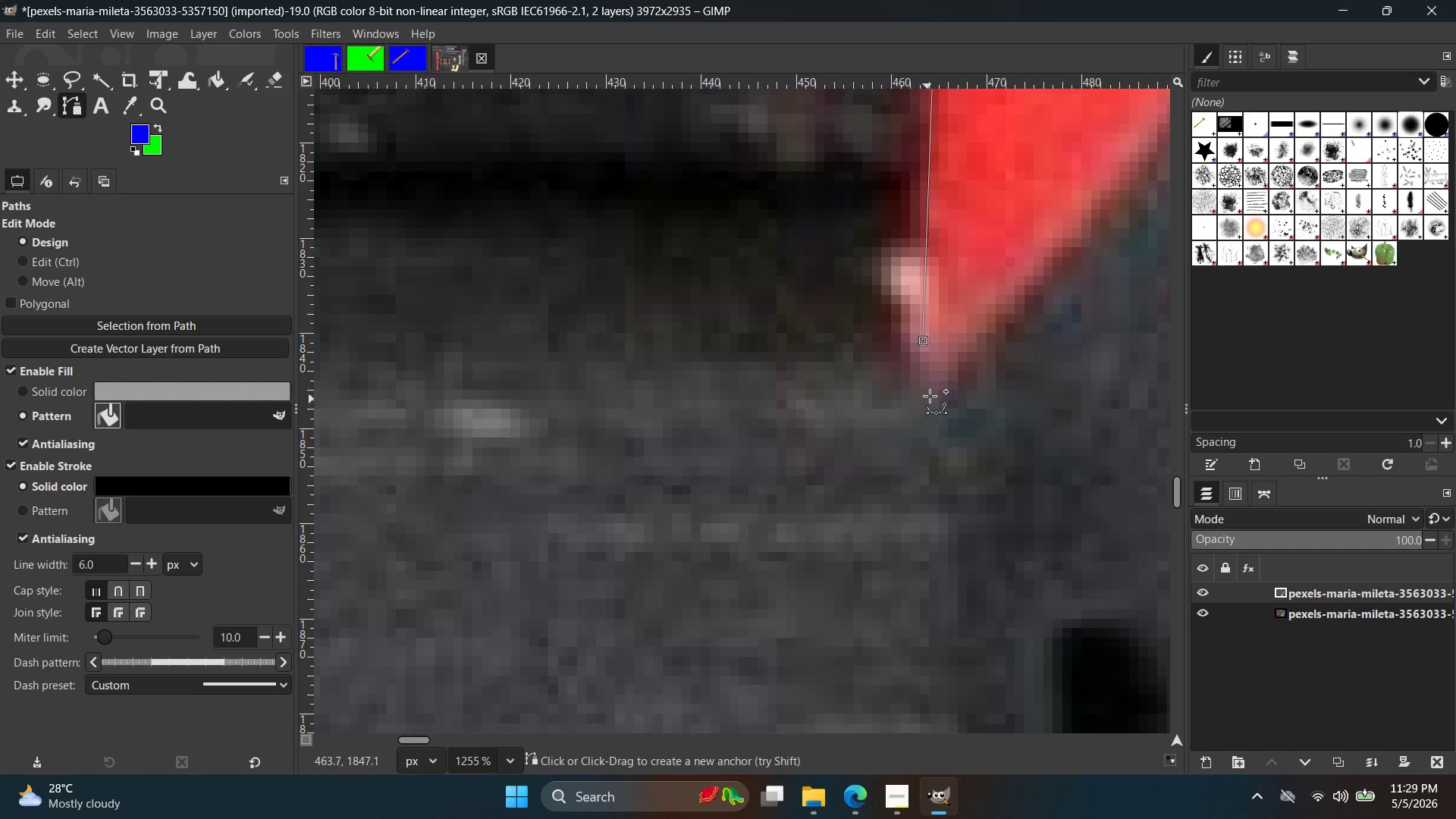 
left_click_drag(start_coordinate=[930, 394], to_coordinate=[951, 370])
 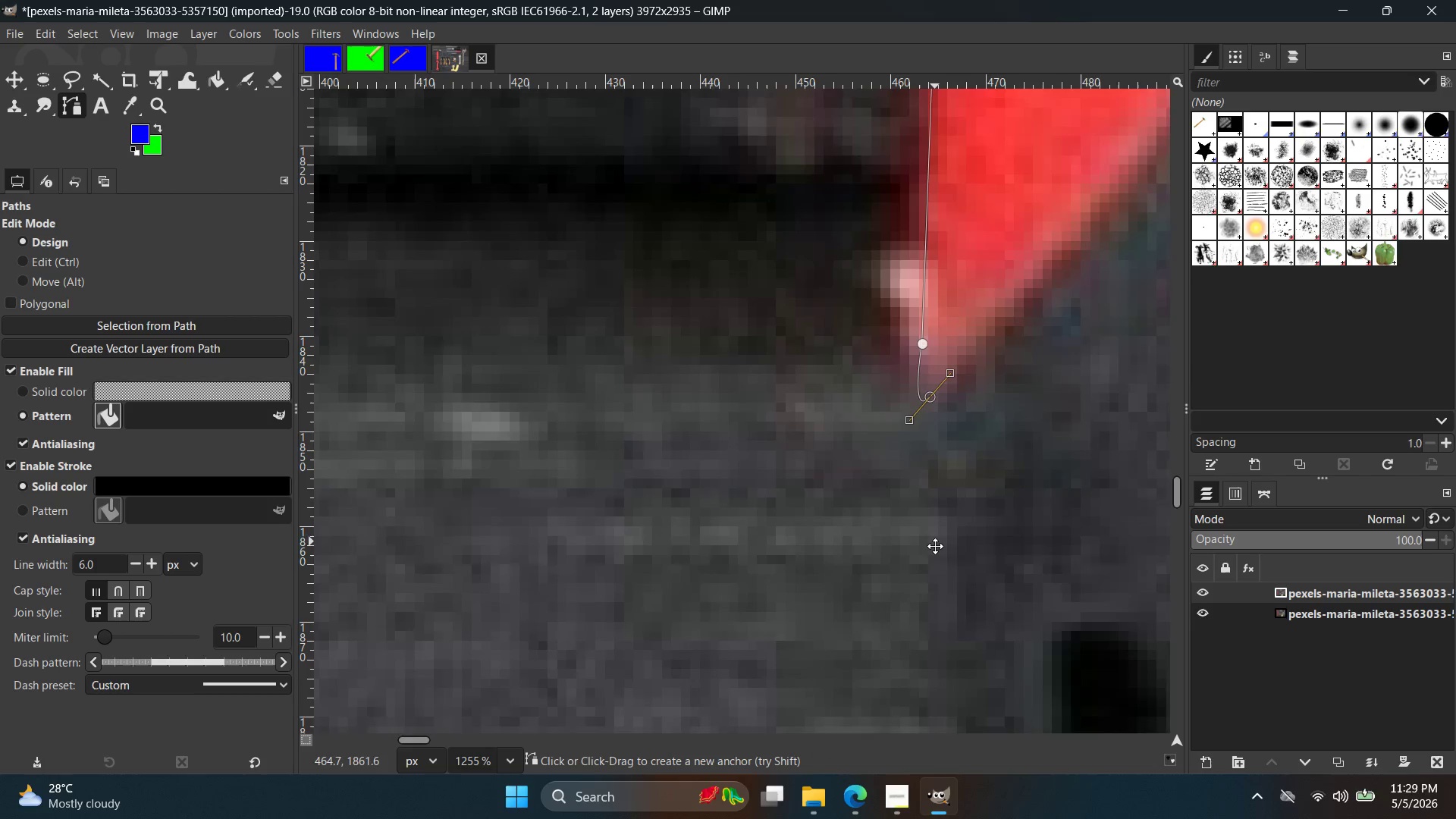 
hold_key(key=Space, duration=0.41)
 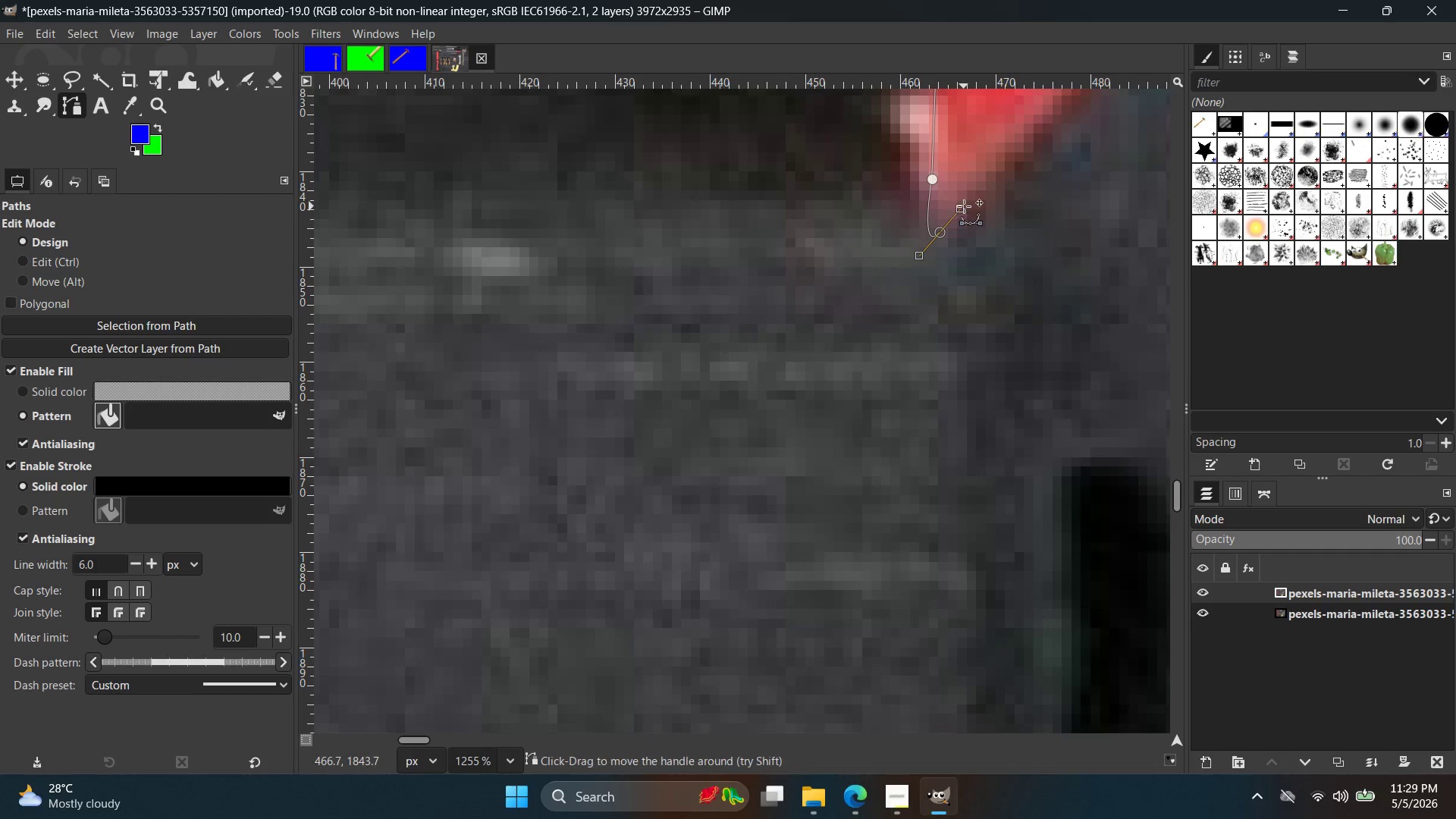 
left_click_drag(start_coordinate=[964, 208], to_coordinate=[929, 601])
 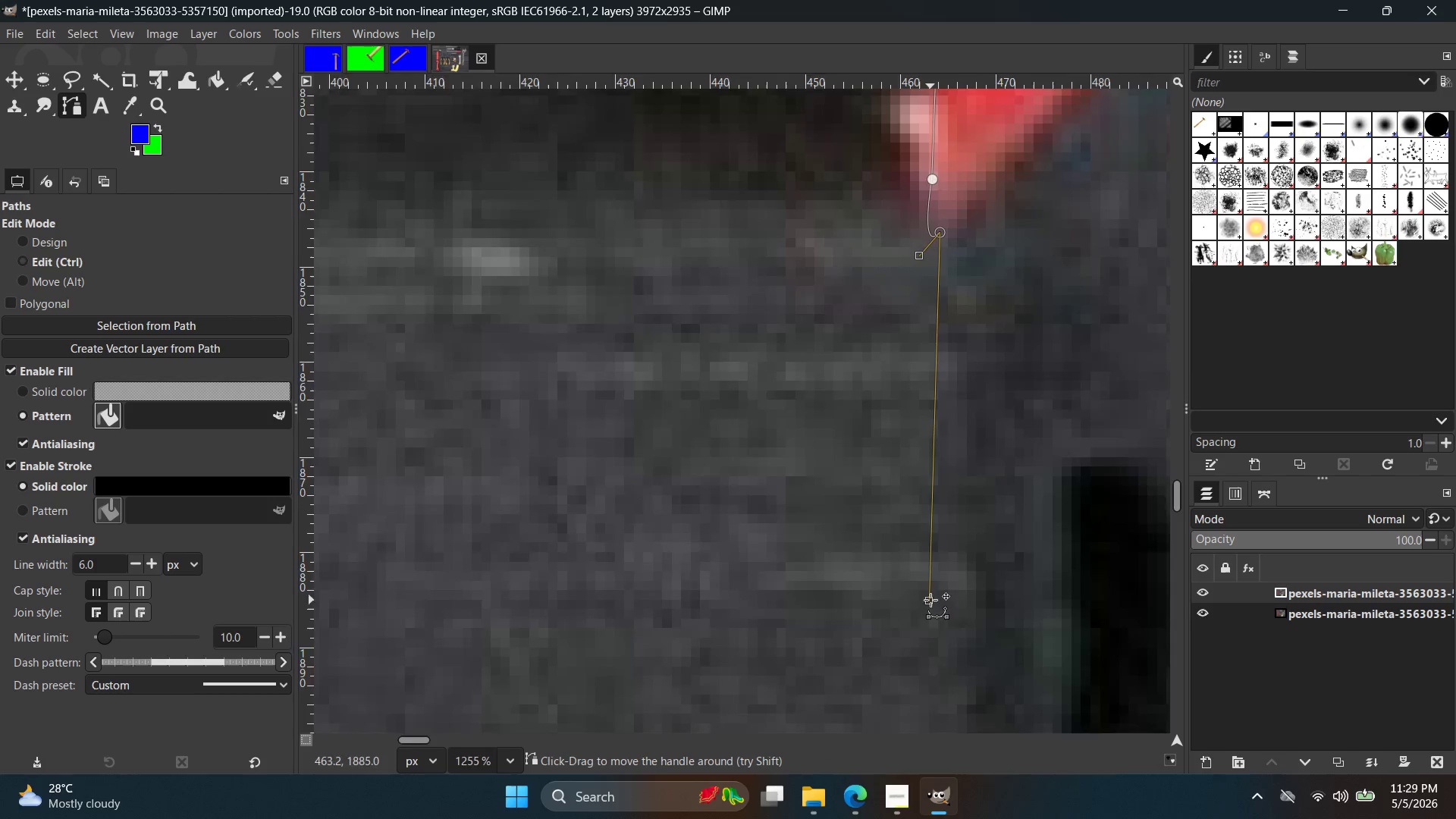 
key(Control+ControlLeft)
 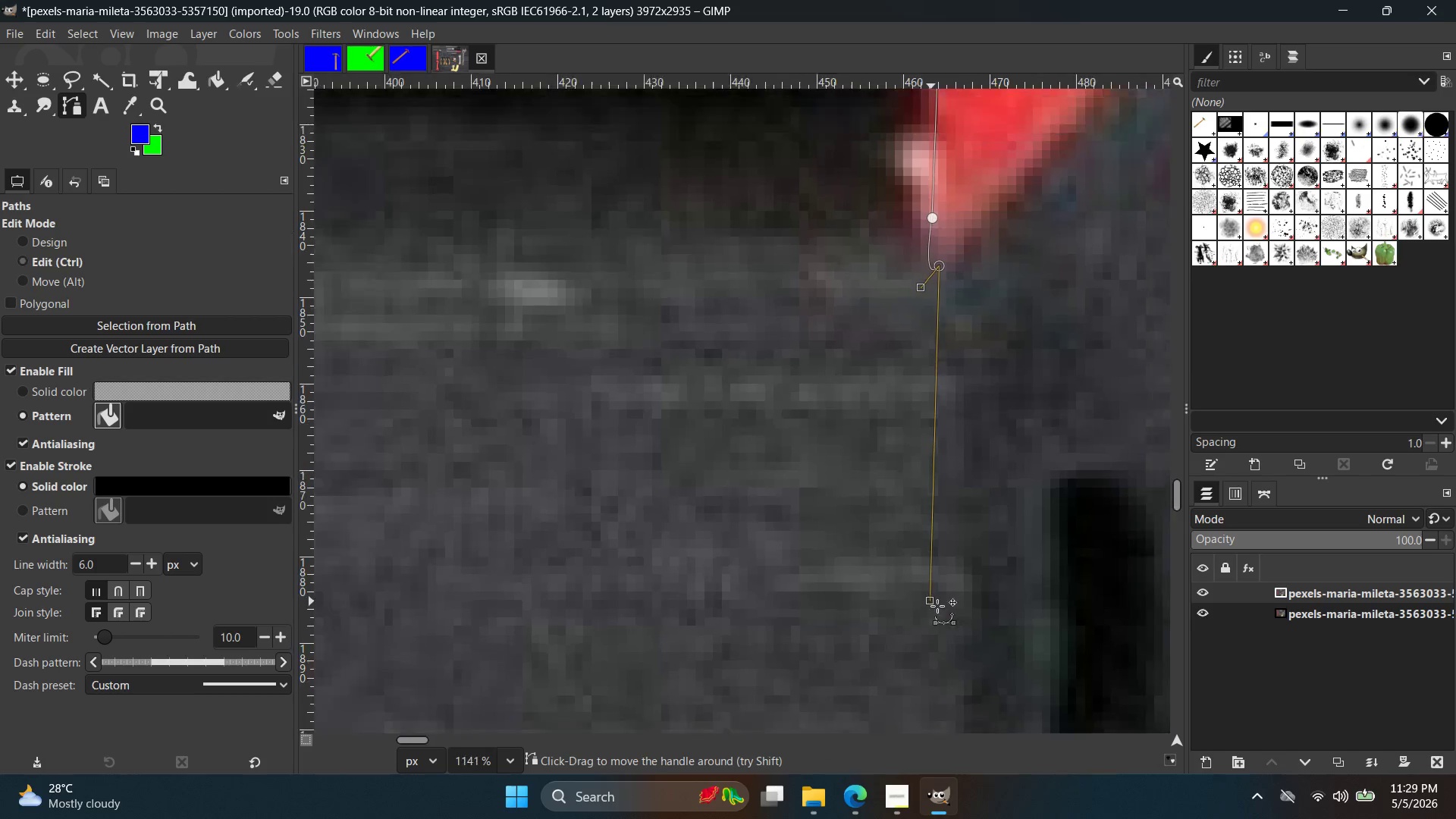 
hold_key(key=Space, duration=0.33)
 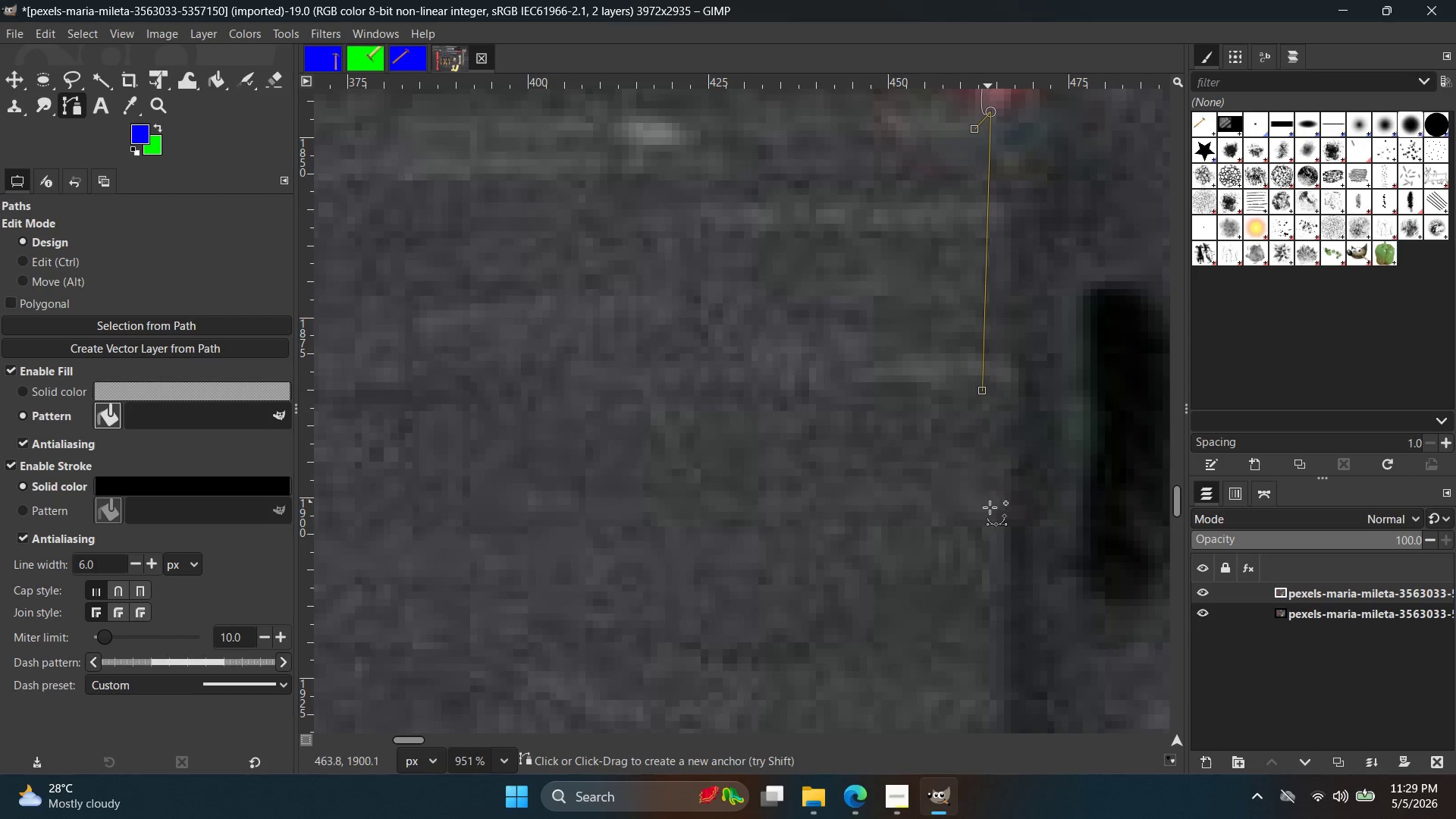 
scroll: coordinate [939, 607], scroll_direction: down, amount: 3.0
 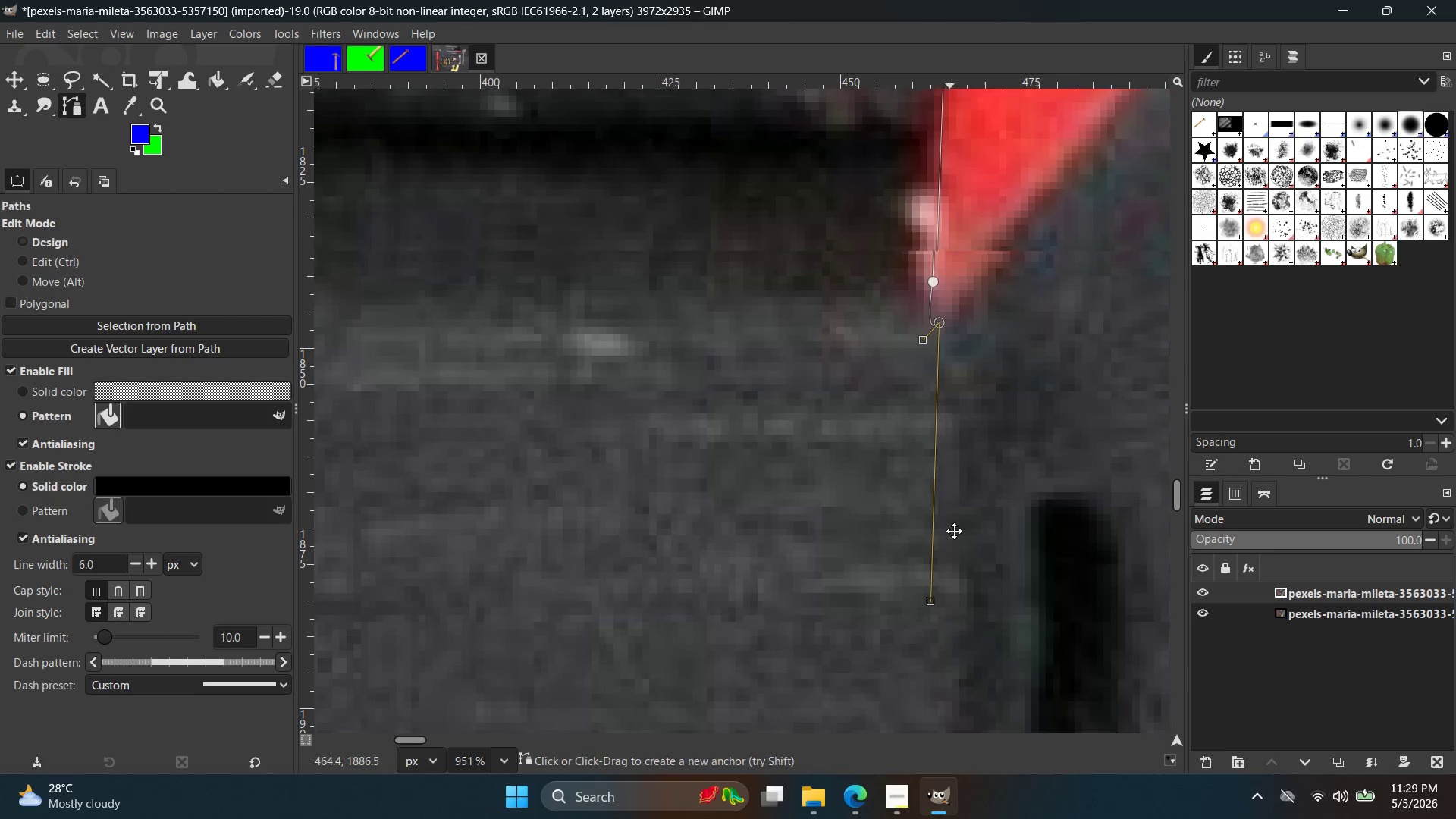 
left_click([990, 511])
 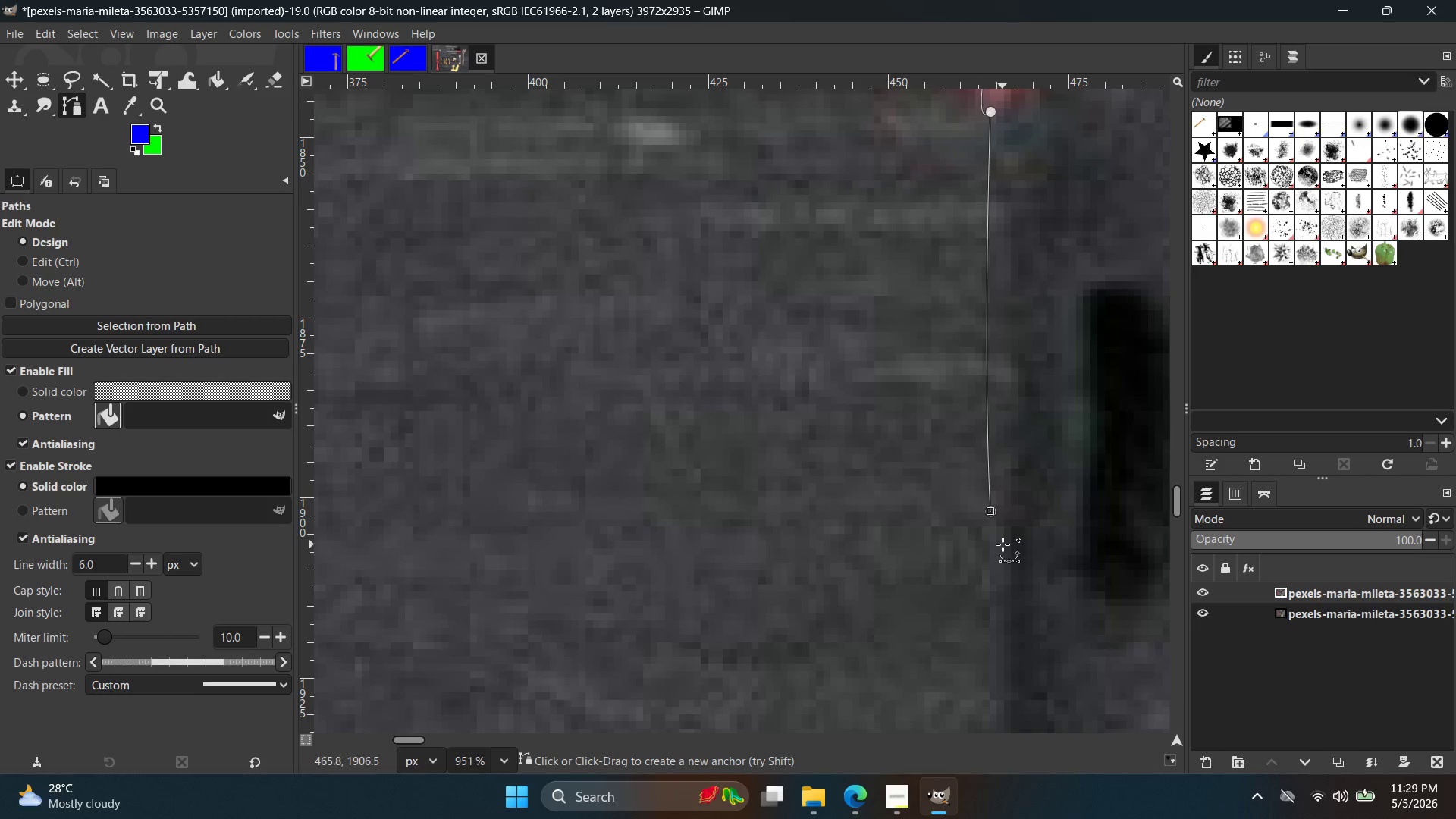 
key(Control+ControlLeft)
 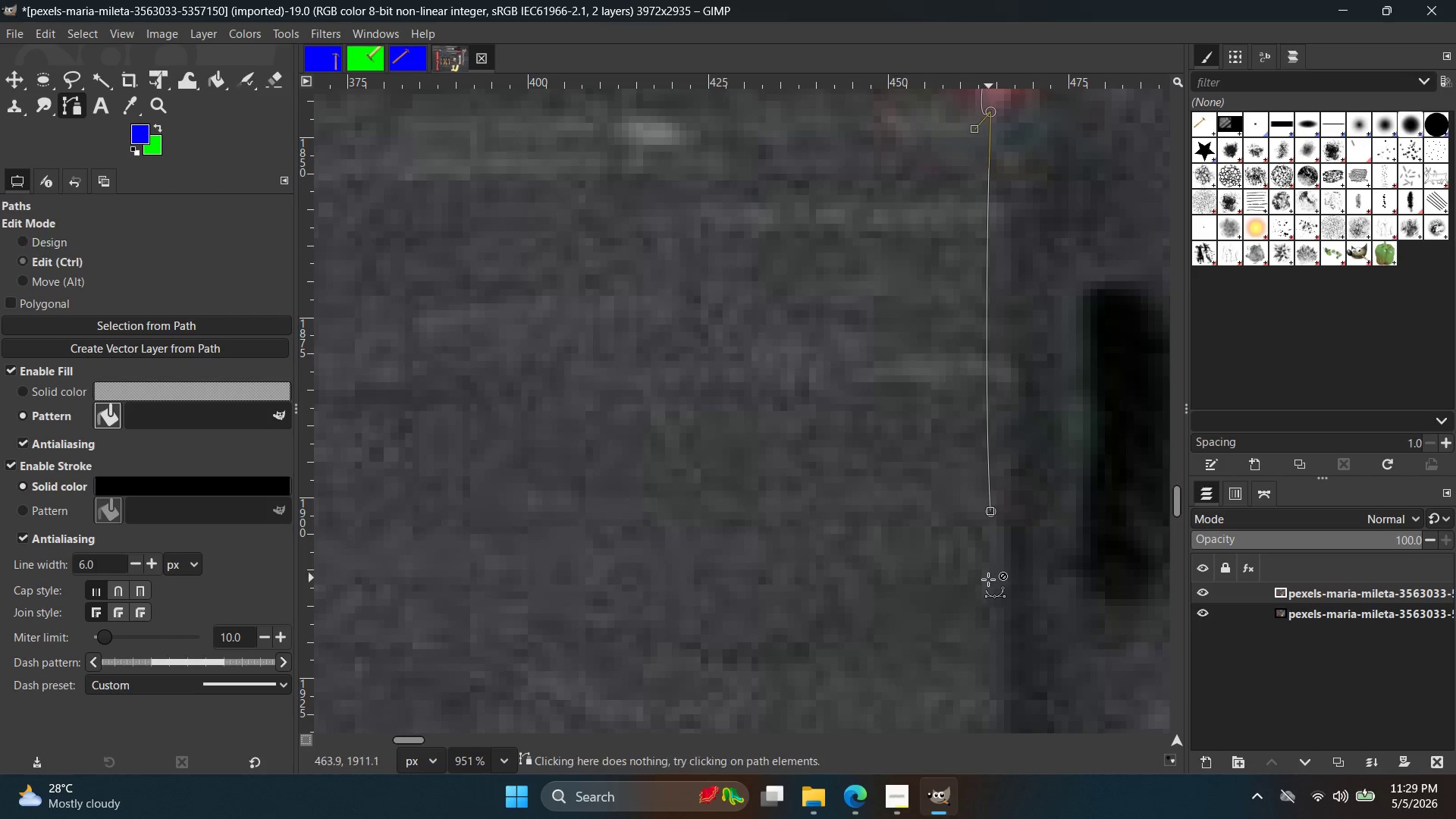 
key(Control+Z)
 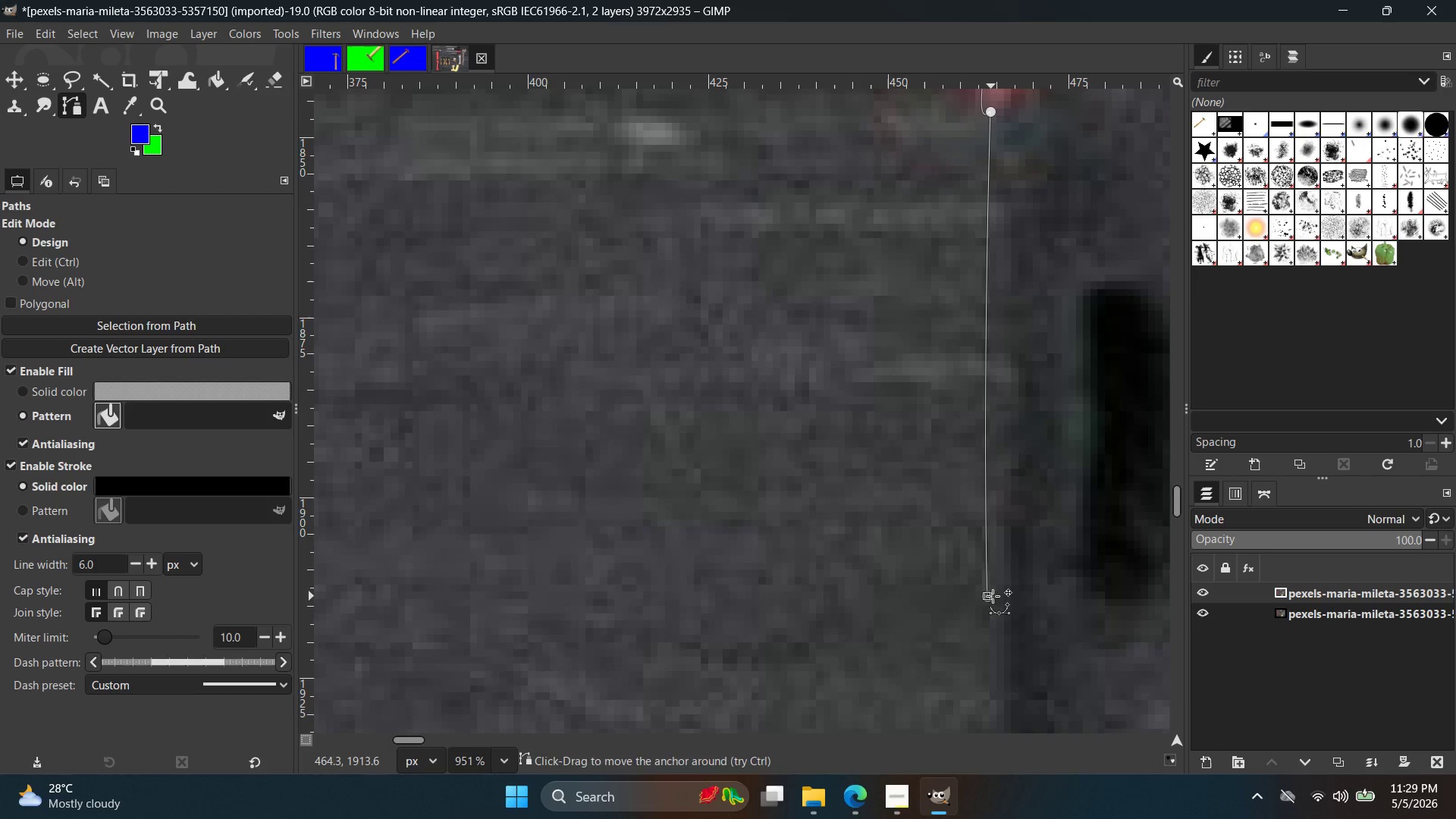 
hold_key(key=ControlLeft, duration=0.52)
 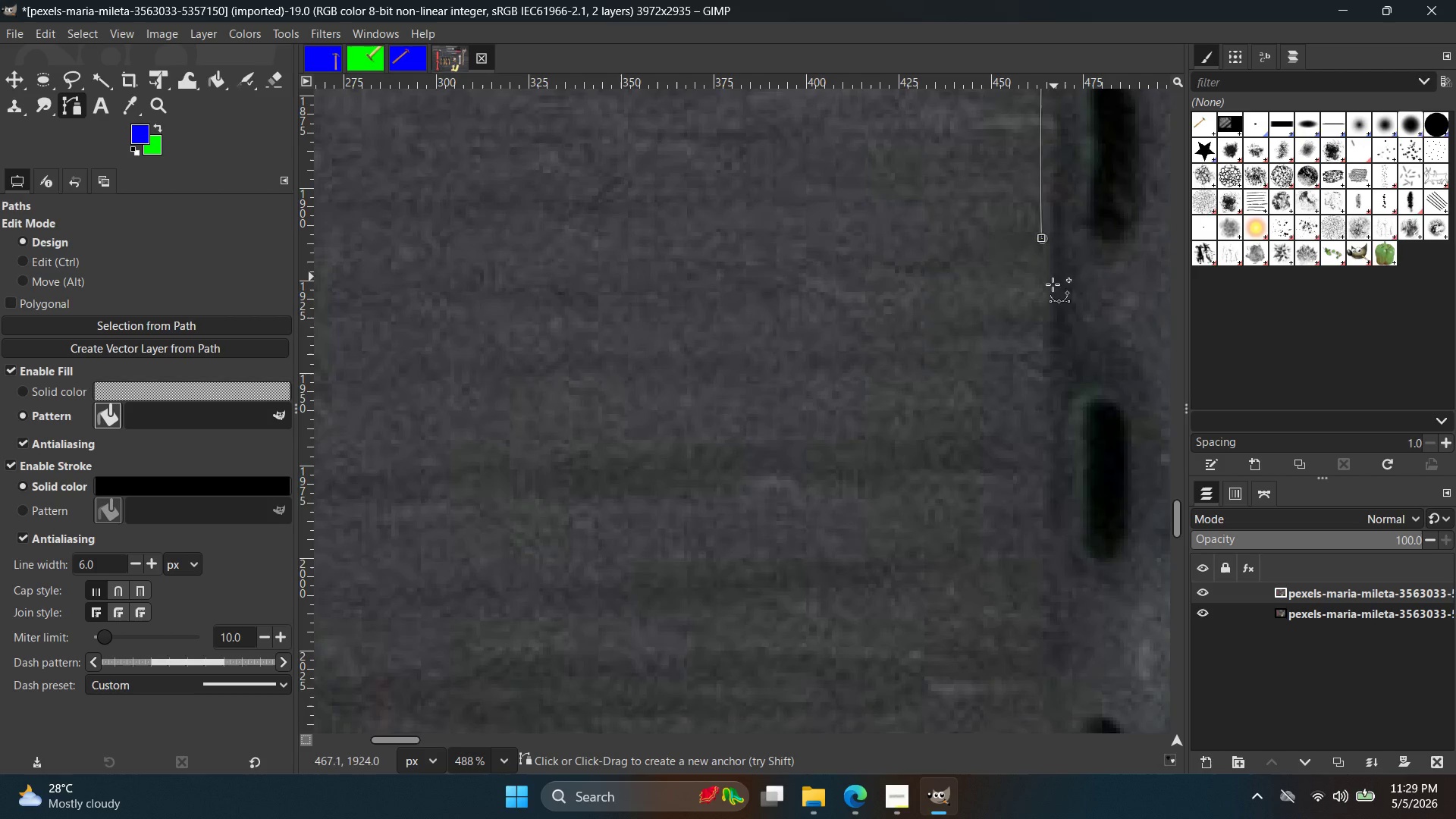 
hold_key(key=Space, duration=0.42)
 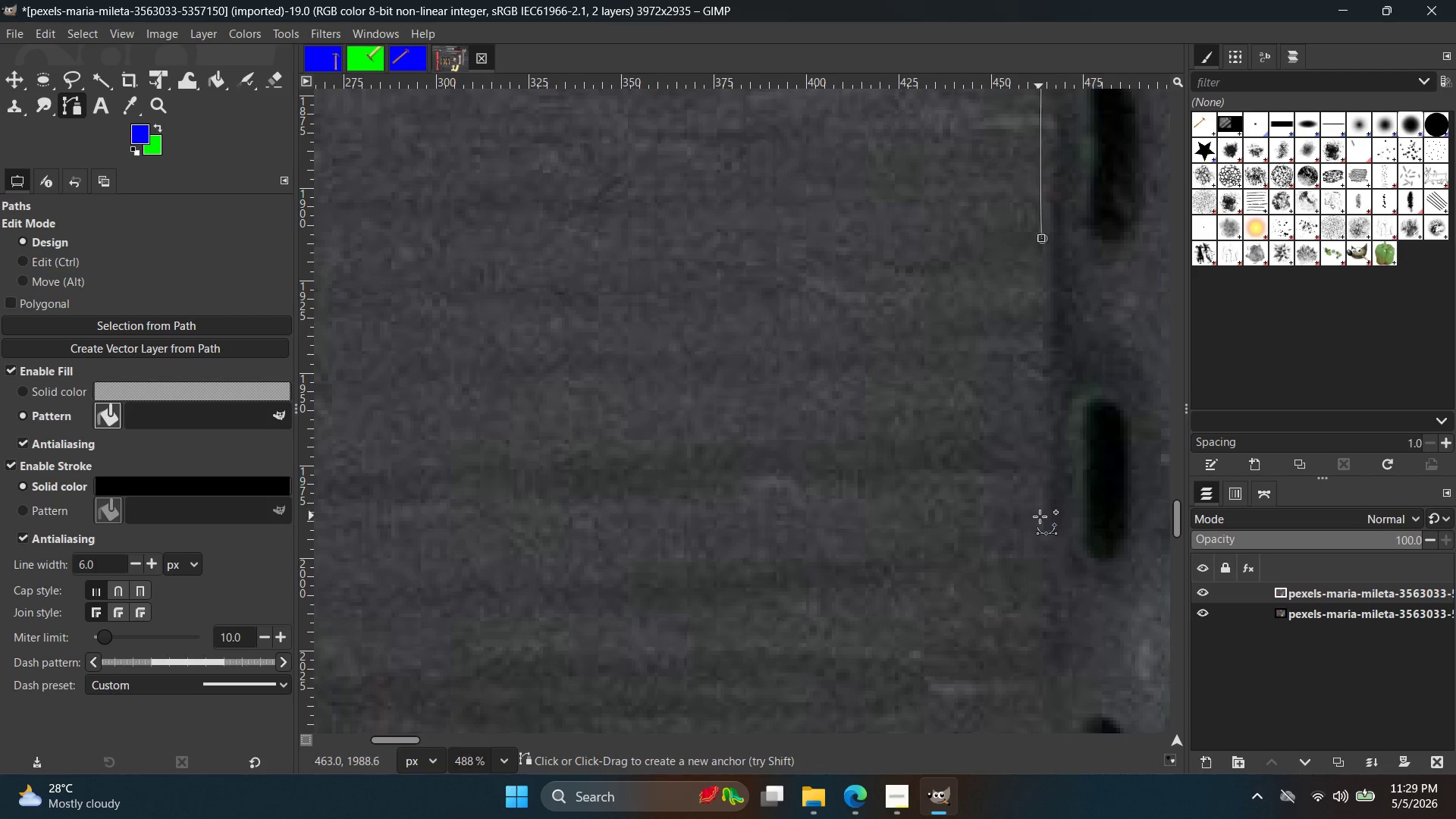 
scroll: coordinate [1002, 600], scroll_direction: down, amount: 7.0
 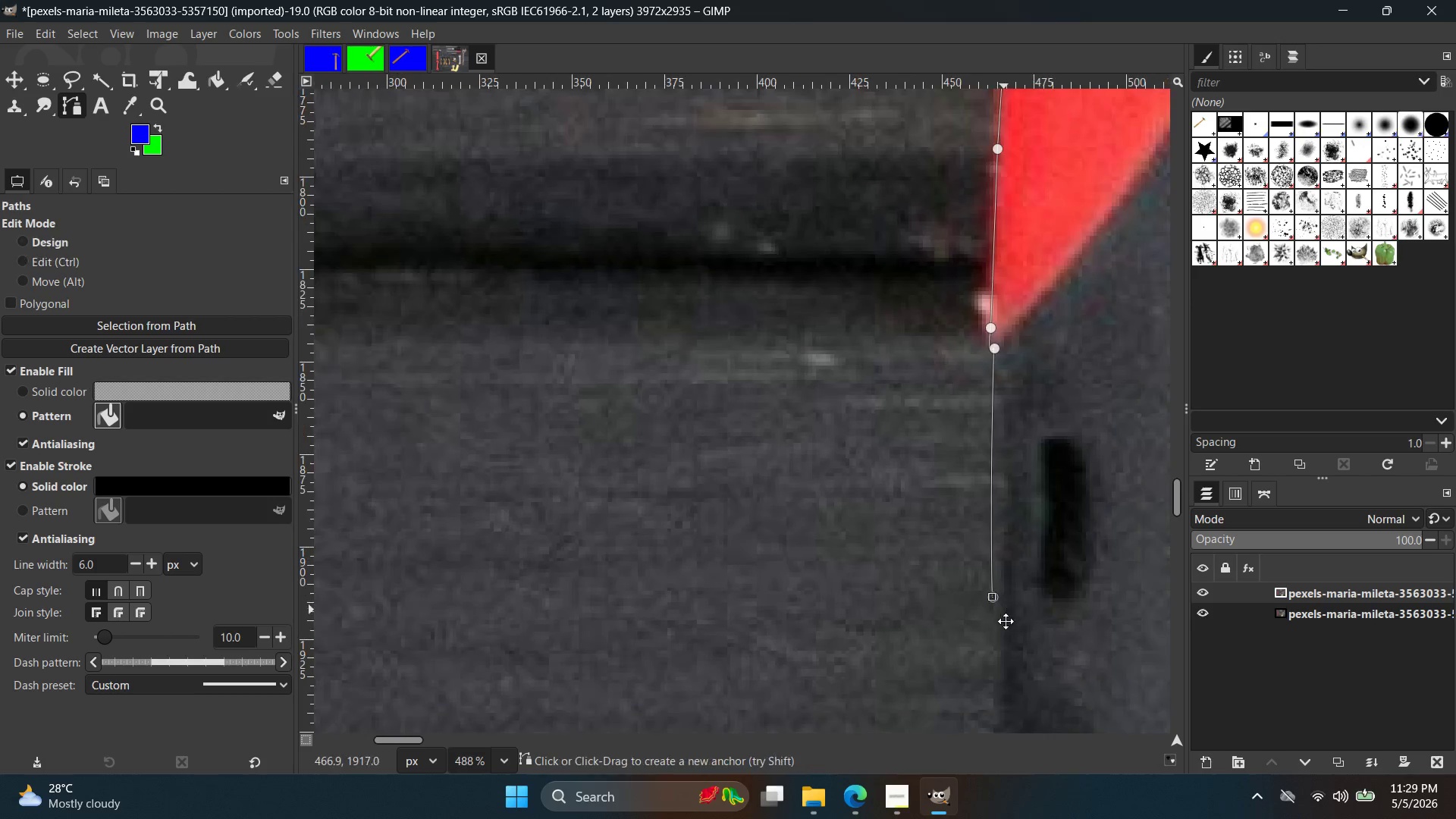 
left_click([1043, 528])
 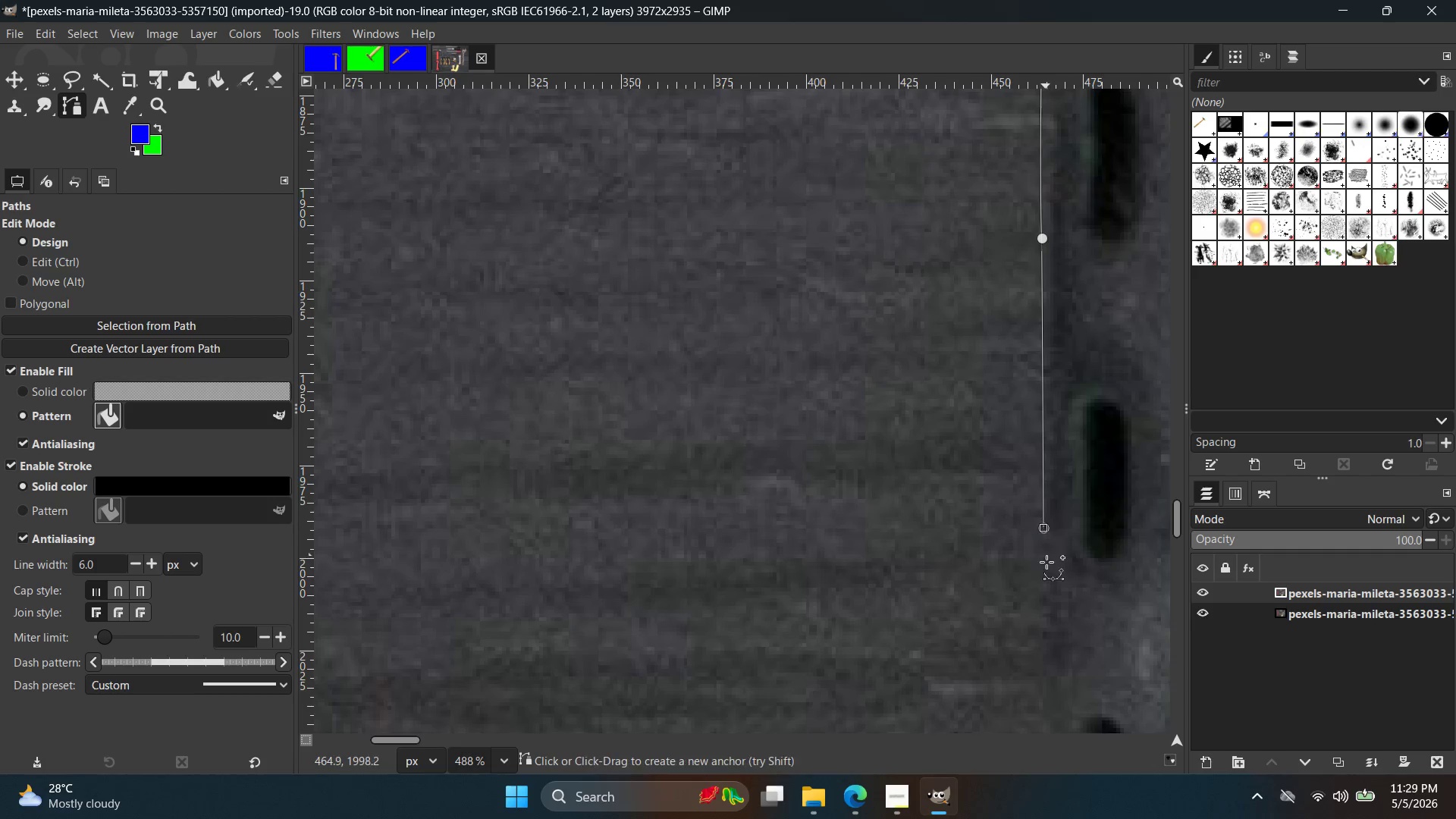 
hold_key(key=Space, duration=0.38)
 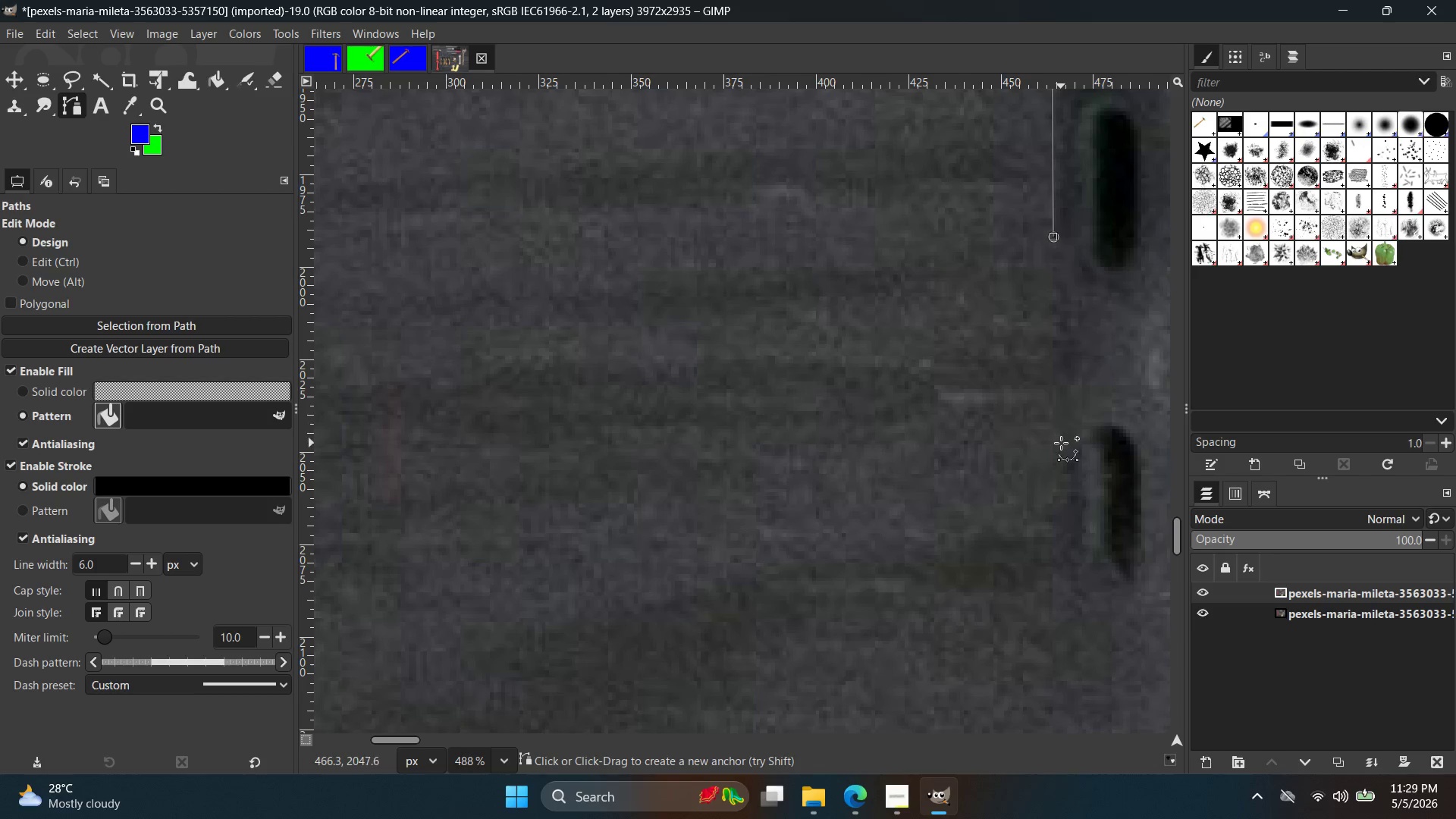 
left_click([1061, 443])
 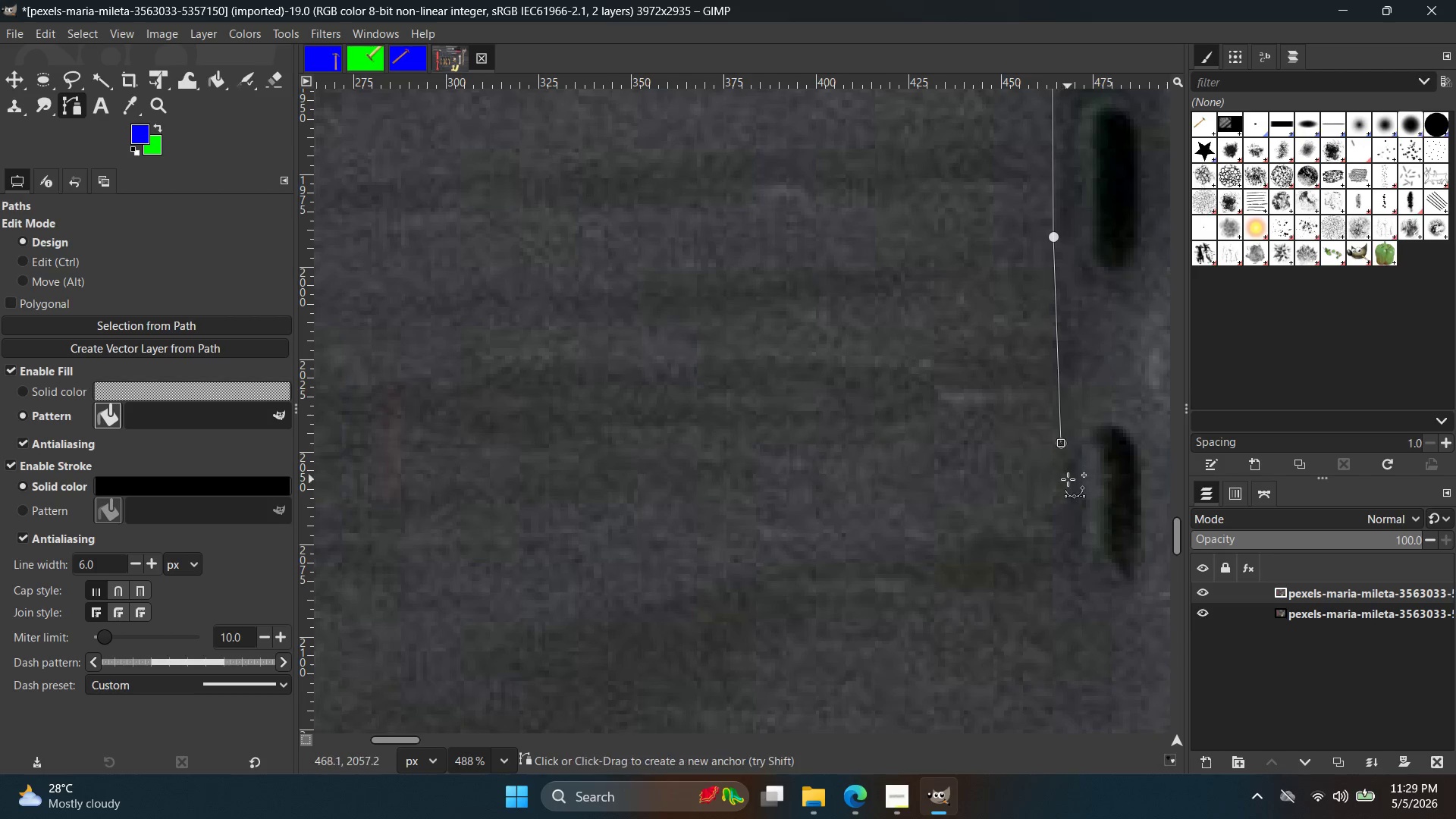 
key(Control+ControlLeft)
 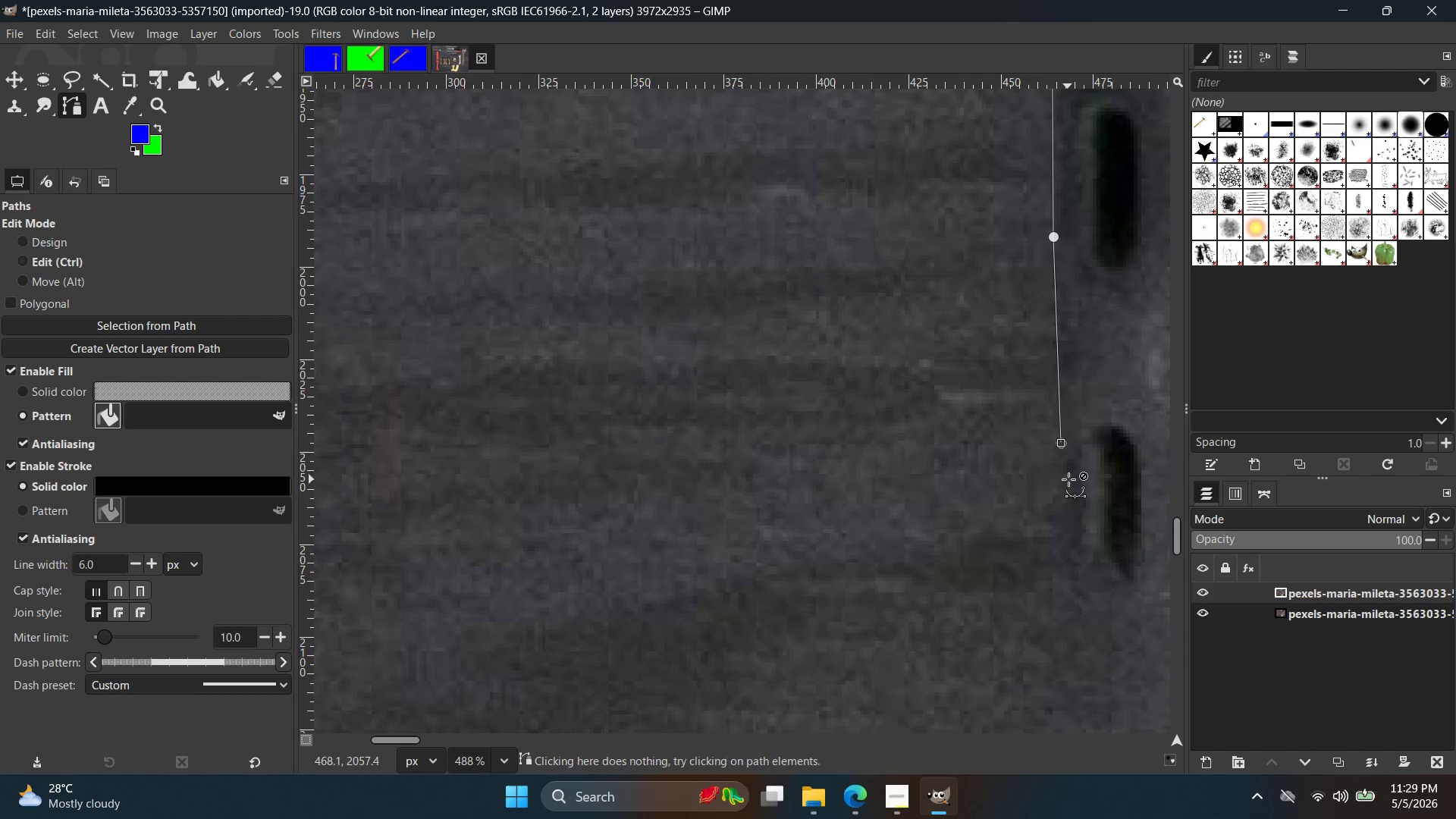 
hold_key(key=Space, duration=0.34)
 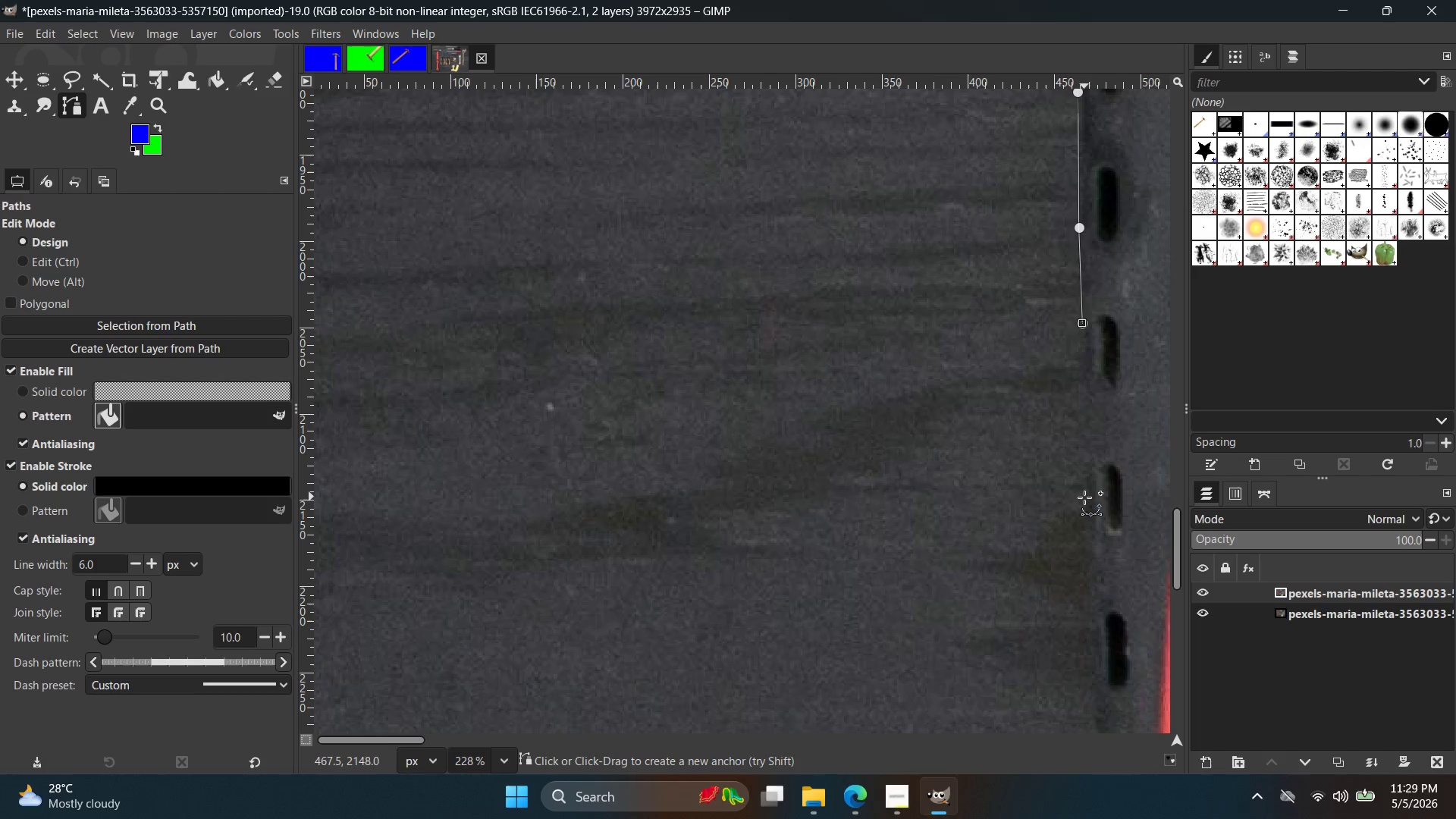 
scroll: coordinate [1068, 482], scroll_direction: down, amount: 8.0
 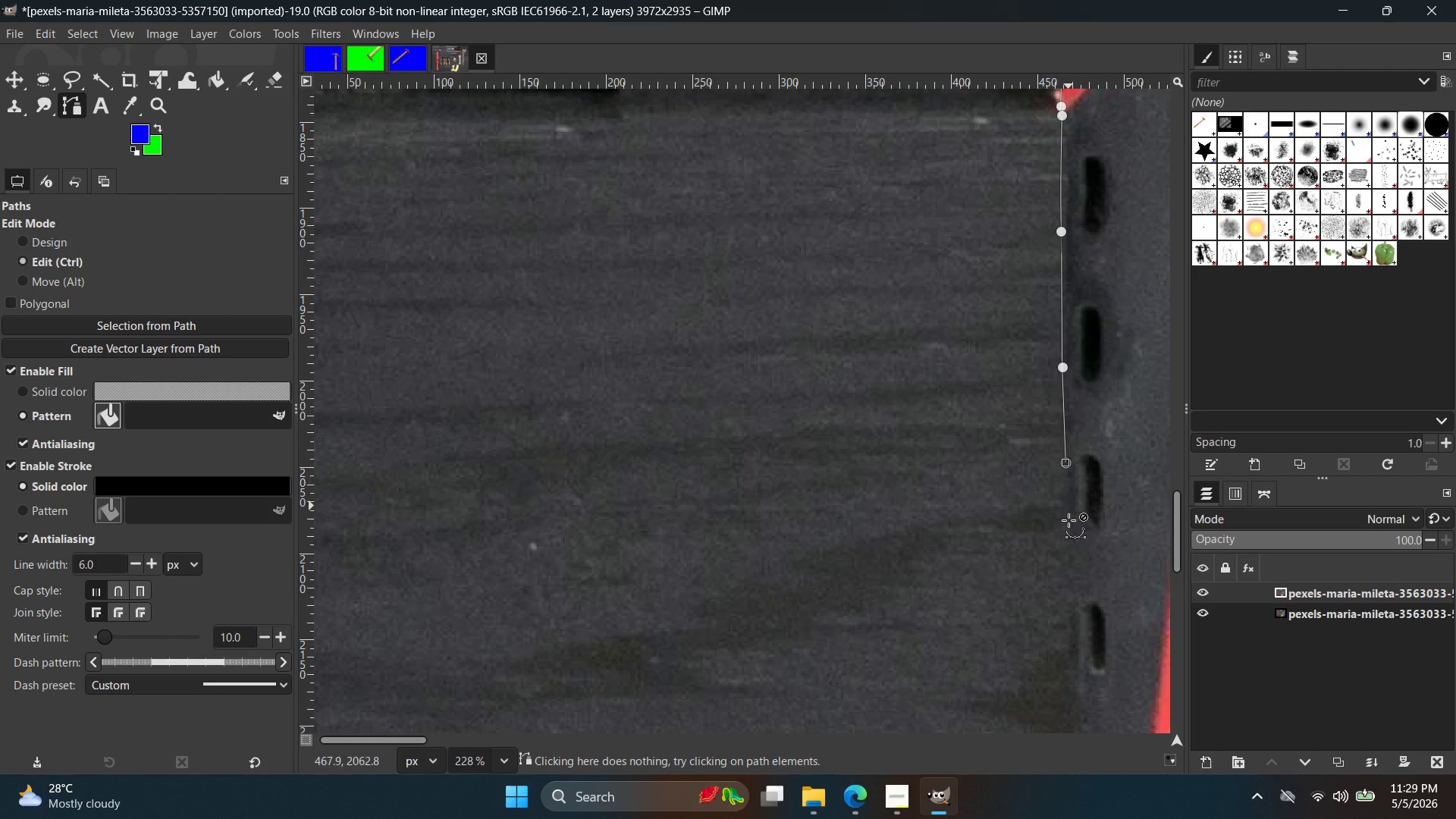 
left_click([1086, 504])
 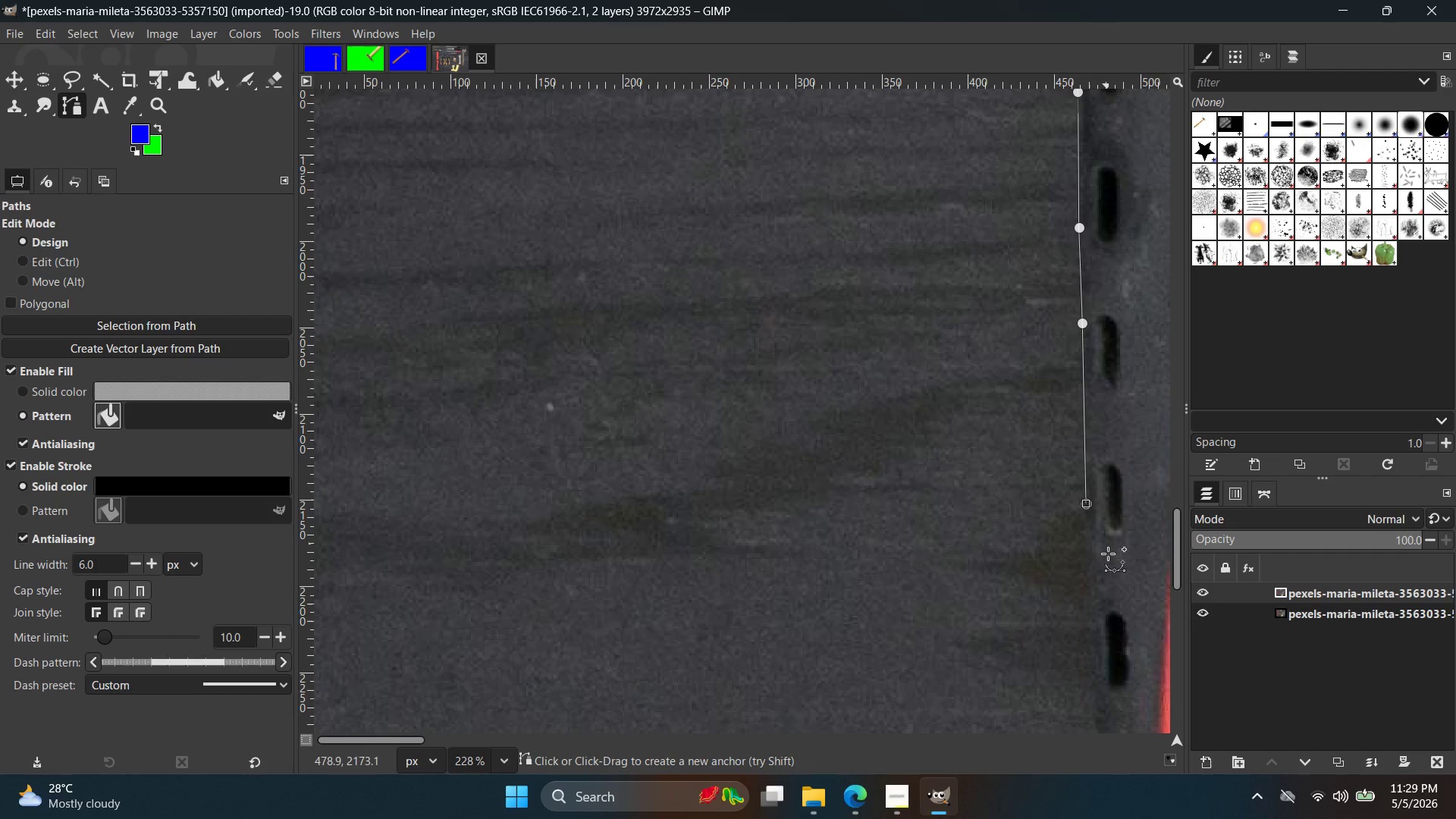 
hold_key(key=Space, duration=0.42)
 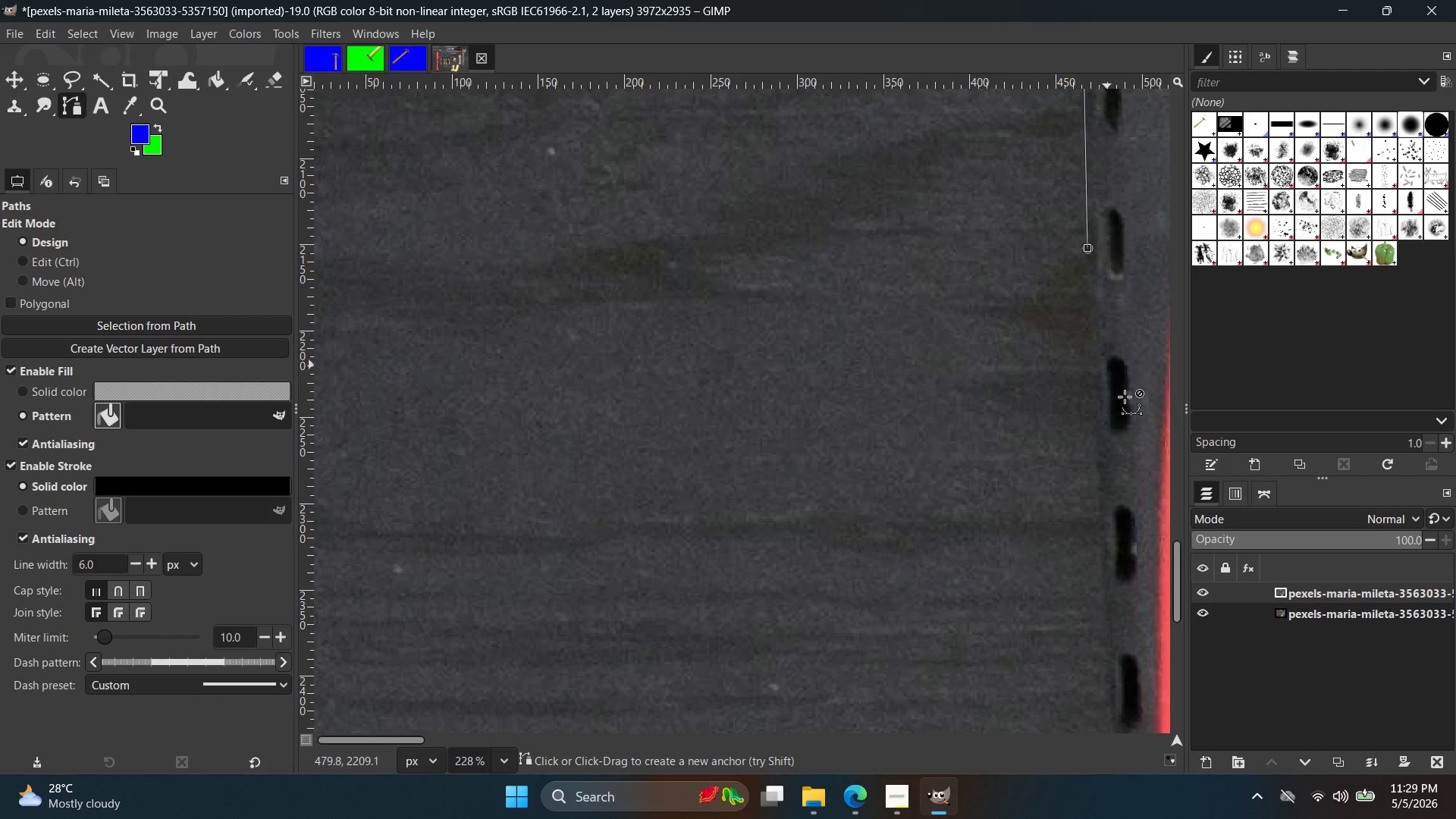 
hold_key(key=ControlLeft, duration=0.86)
 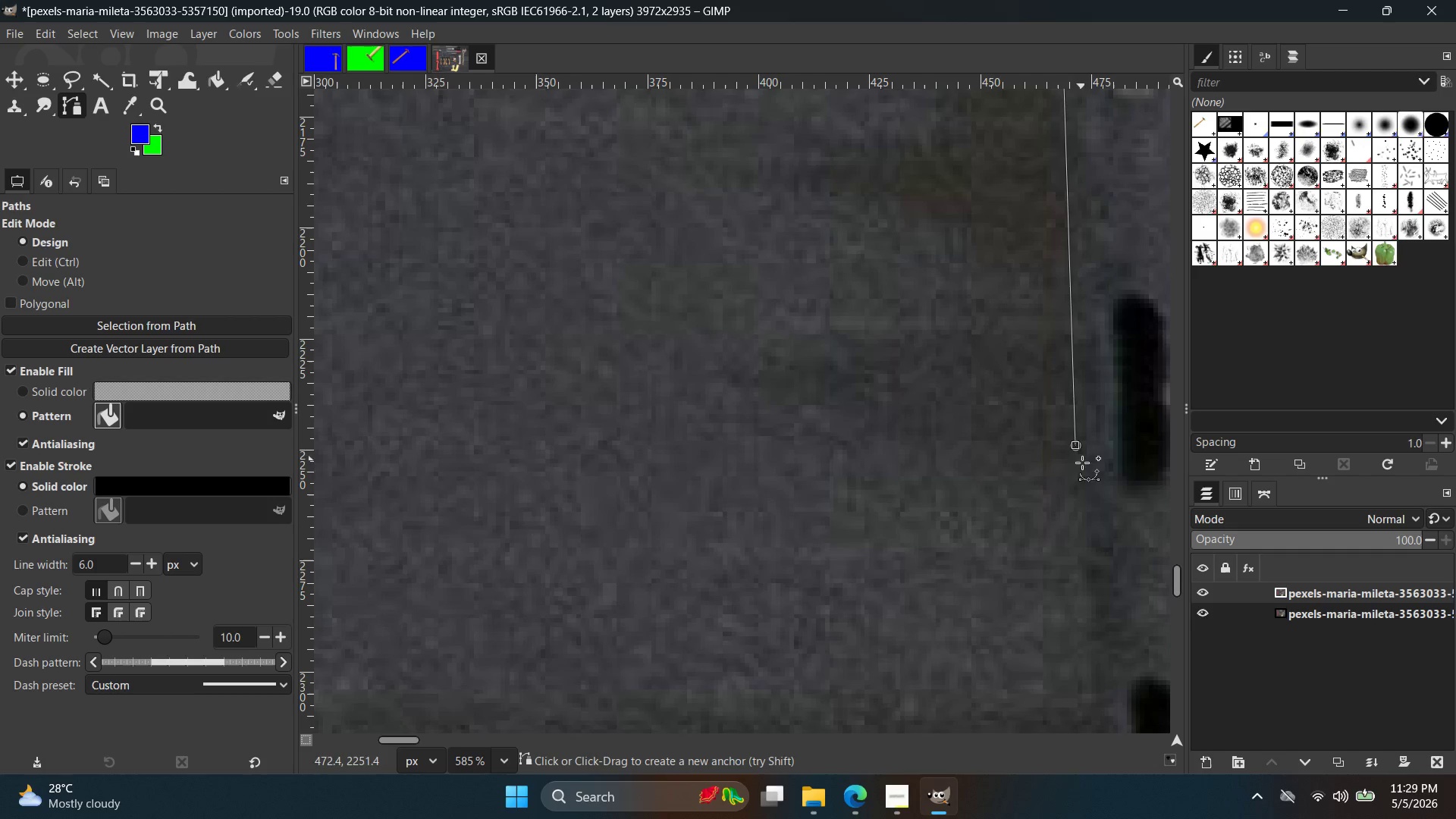 
left_click([1075, 445])
 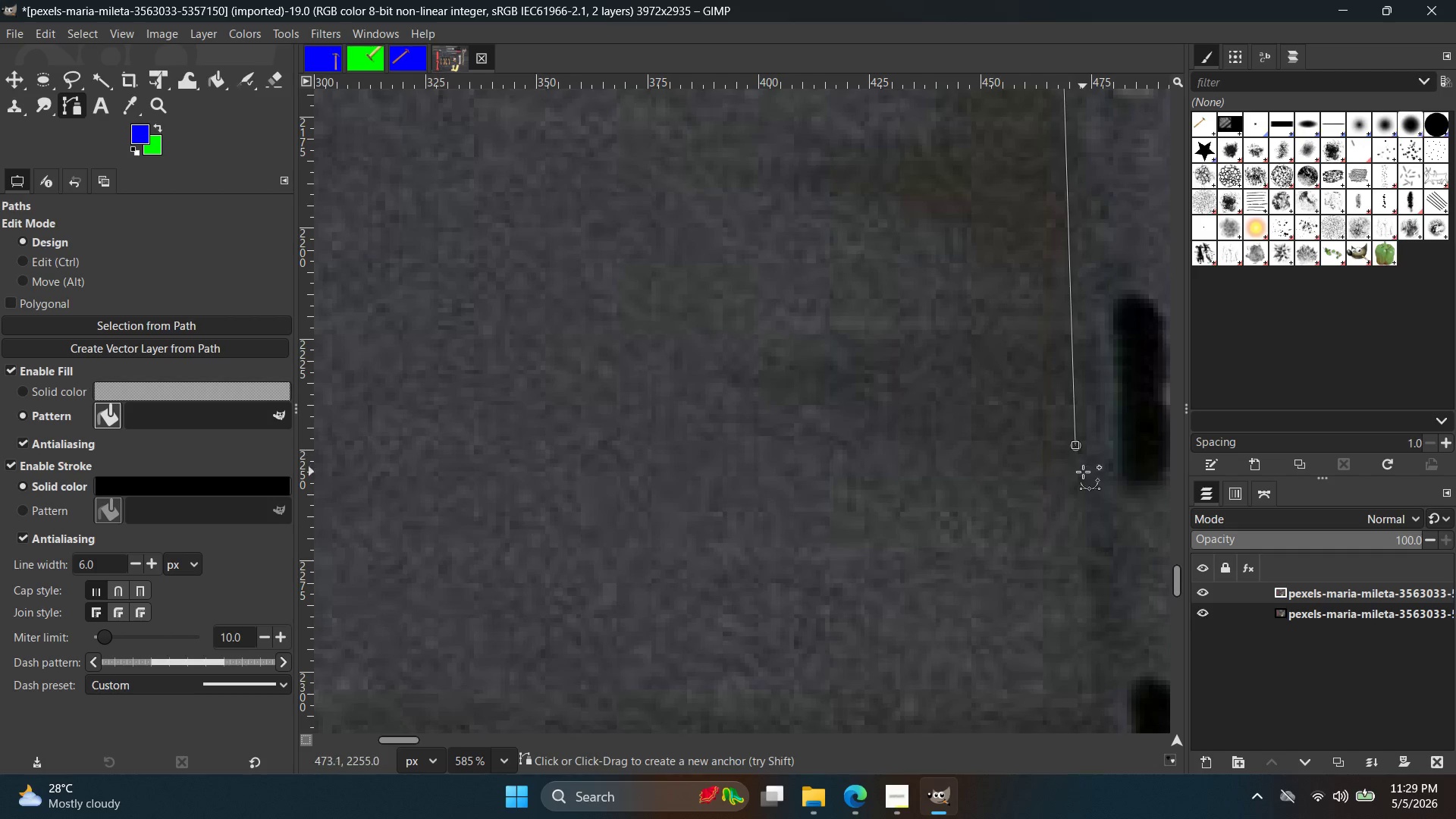 
scroll: coordinate [1078, 369], scroll_direction: up, amount: 10.0
 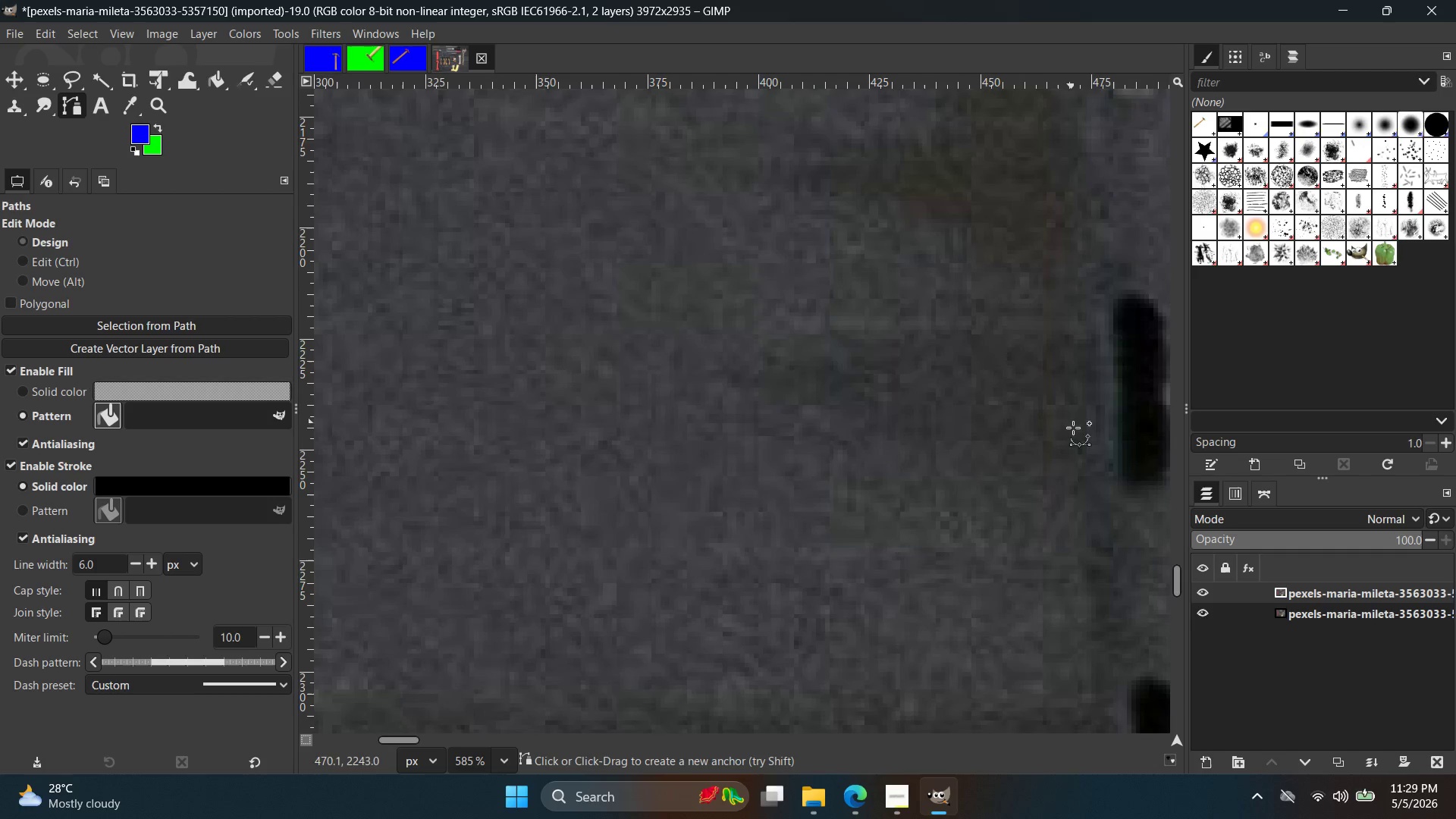 
hold_key(key=ControlLeft, duration=0.38)
 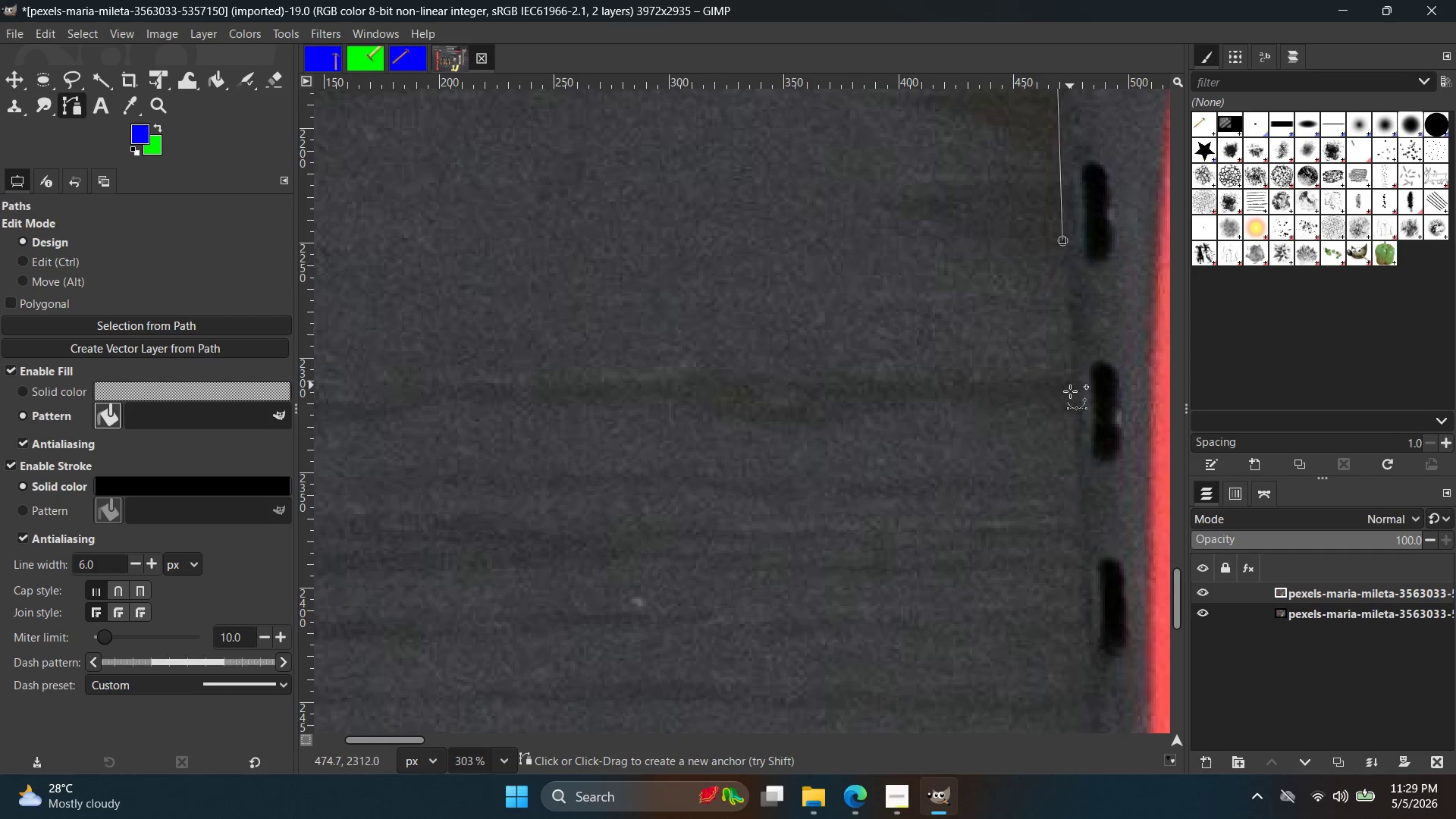 
hold_key(key=Space, duration=0.38)
 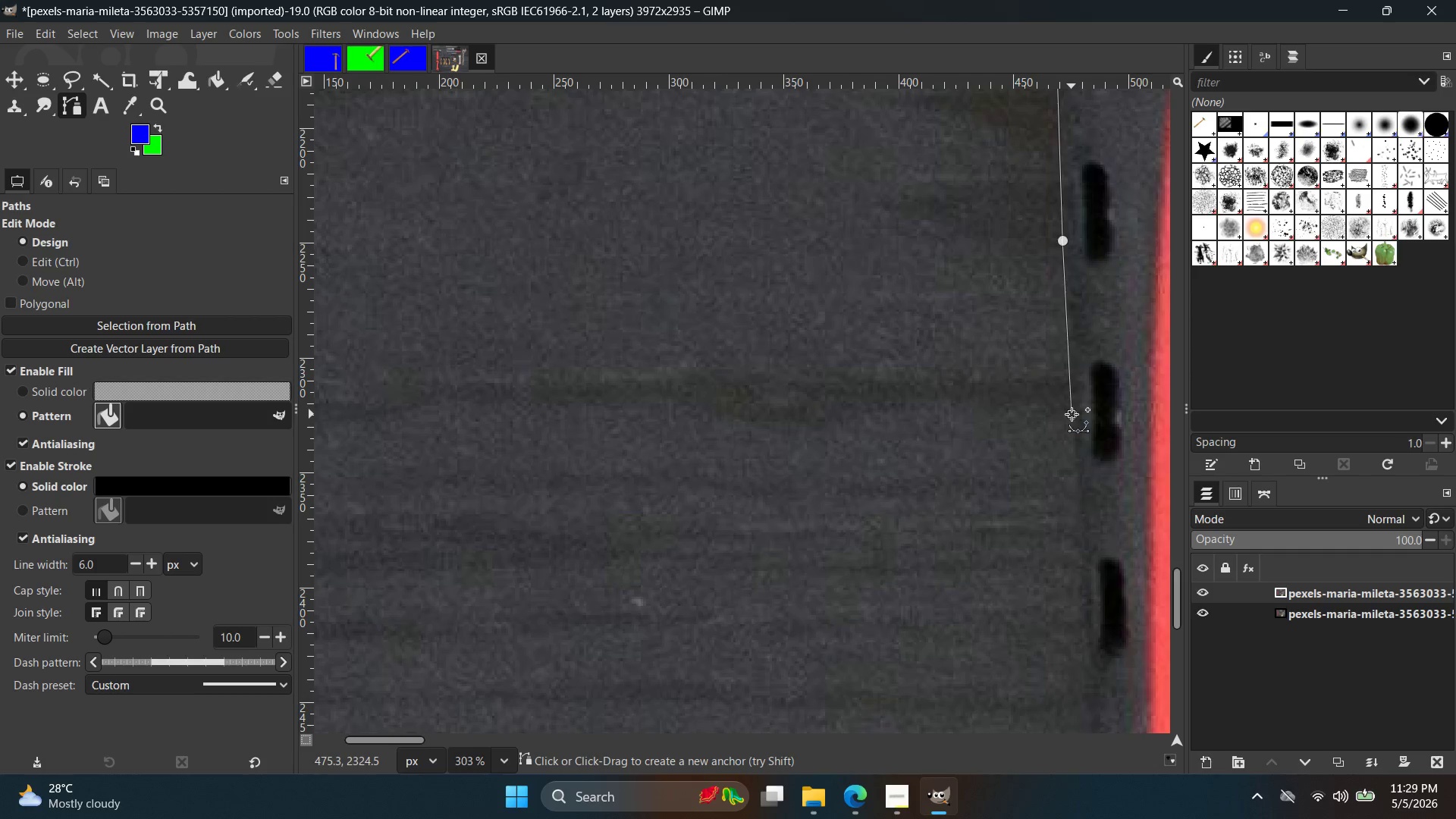 
scroll: coordinate [1083, 473], scroll_direction: down, amount: 7.0
 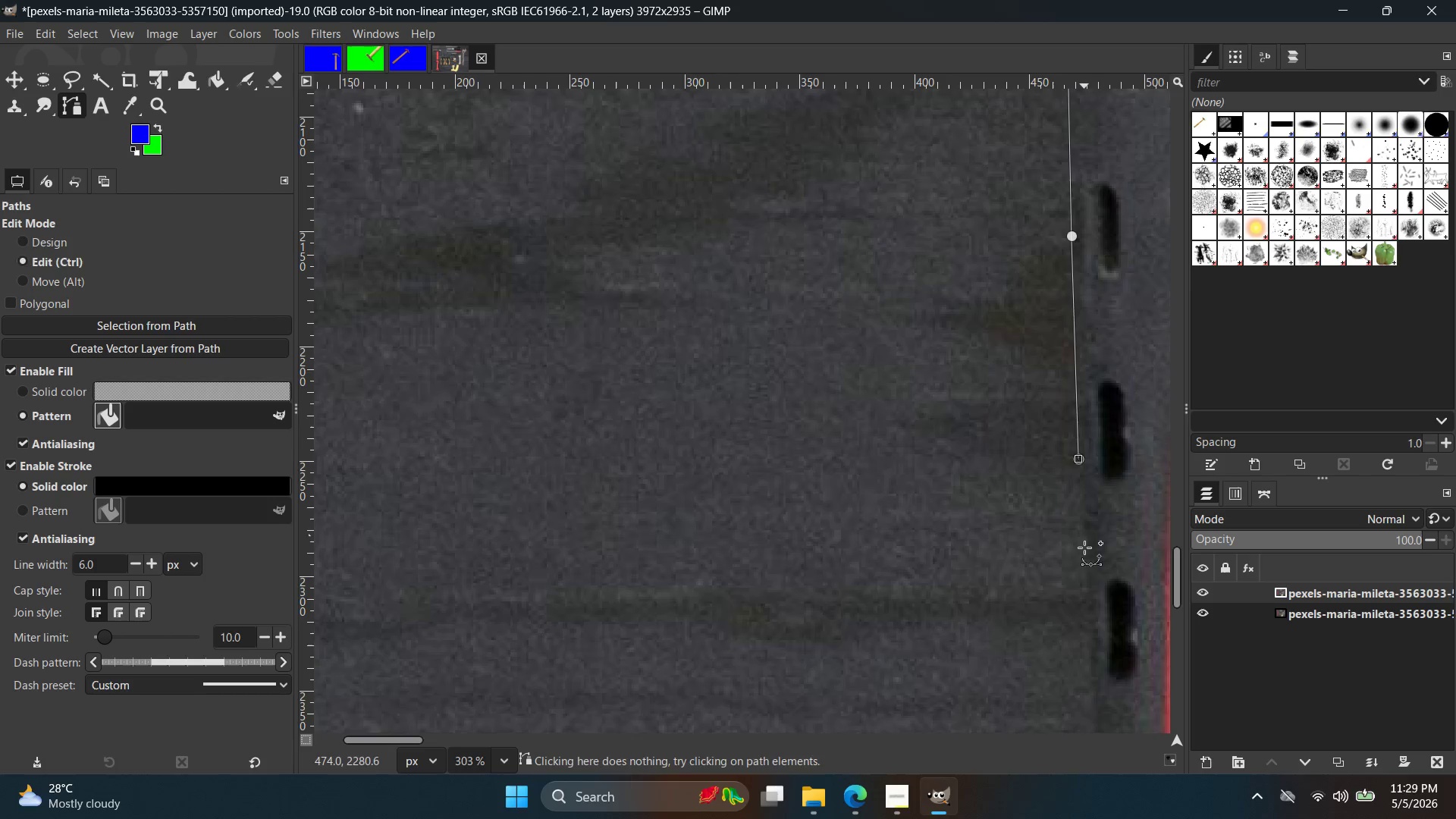 
double_click([1072, 414])
 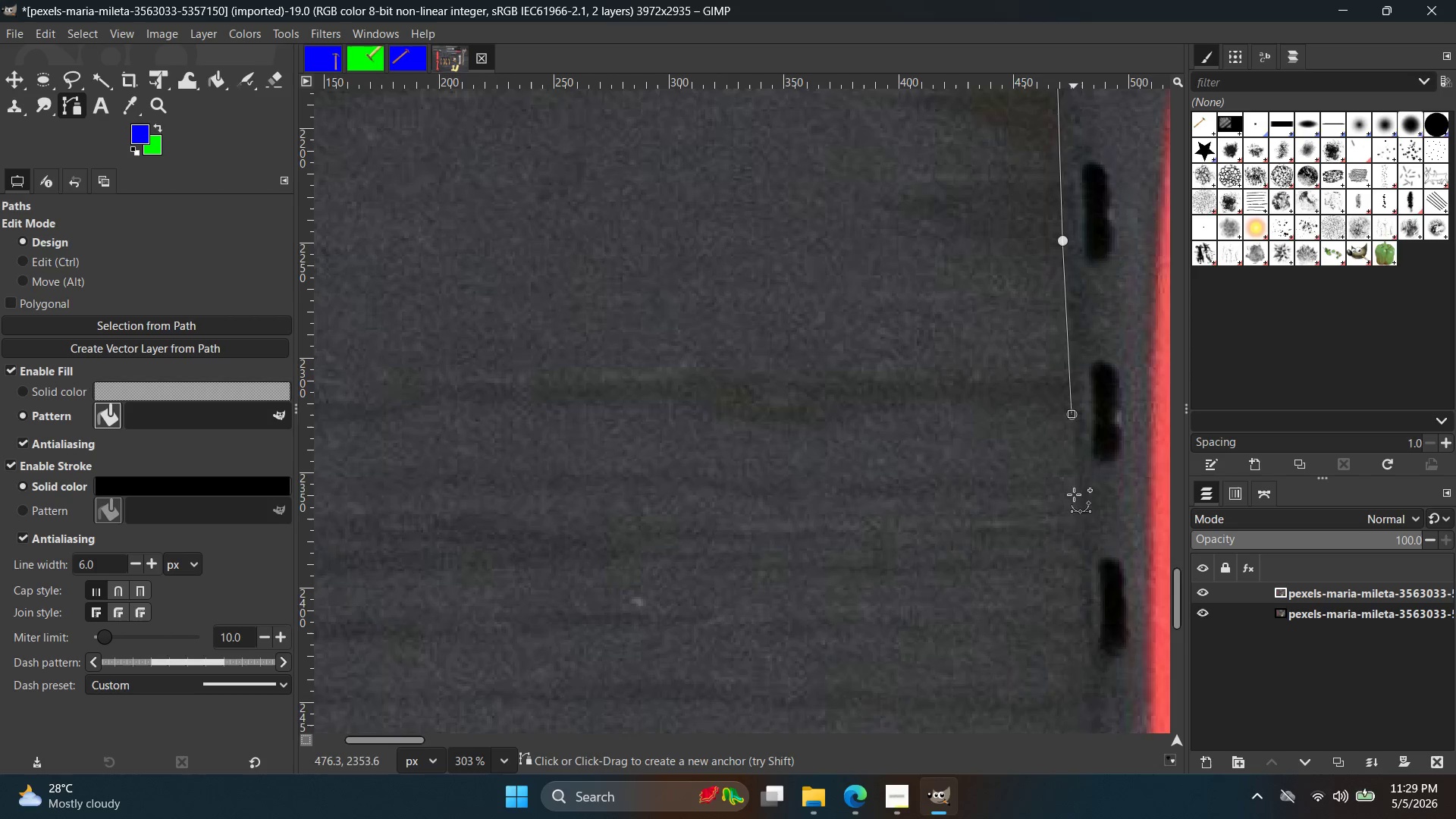 
hold_key(key=Space, duration=0.39)
 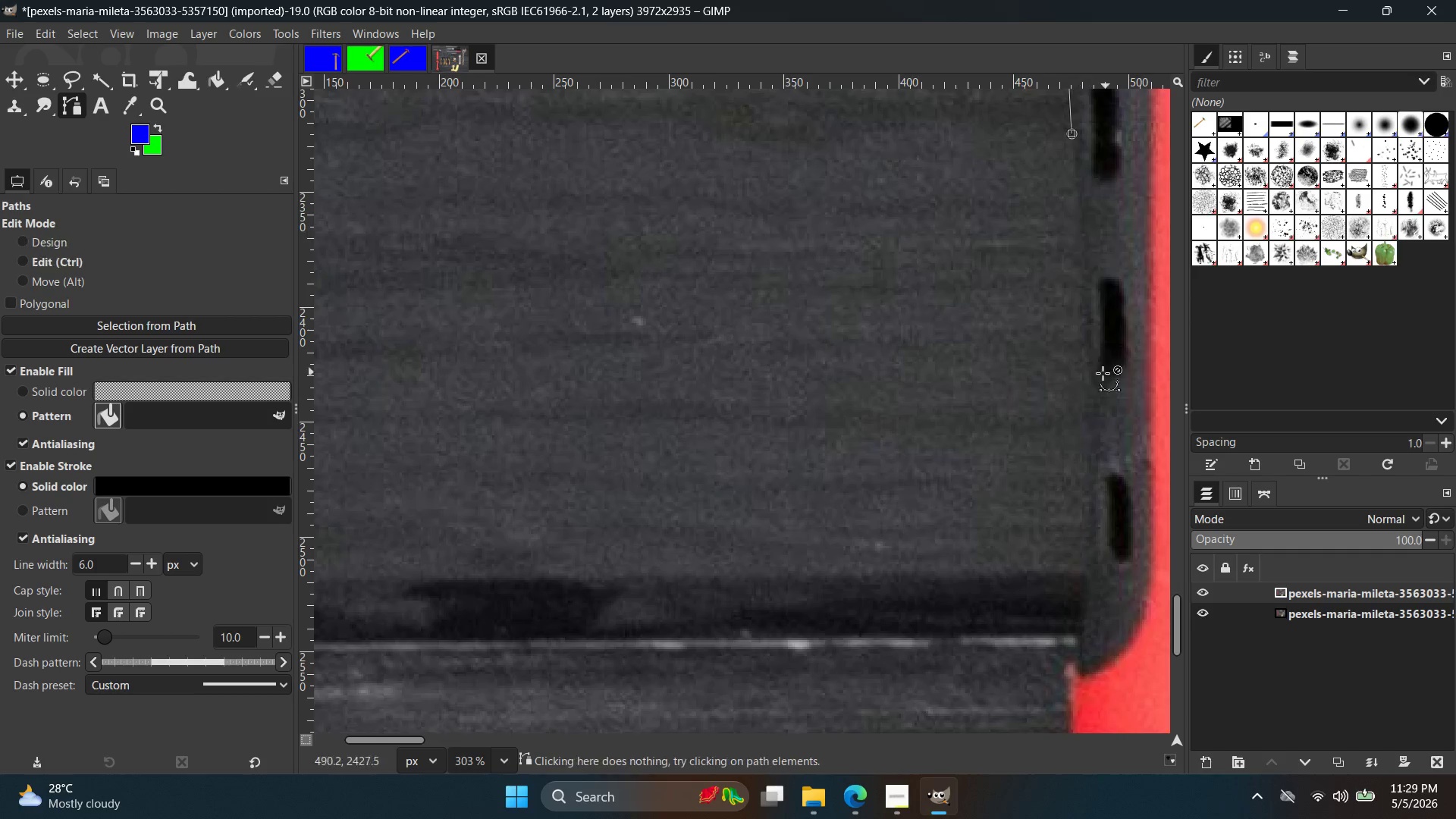 
hold_key(key=ControlLeft, duration=0.52)
 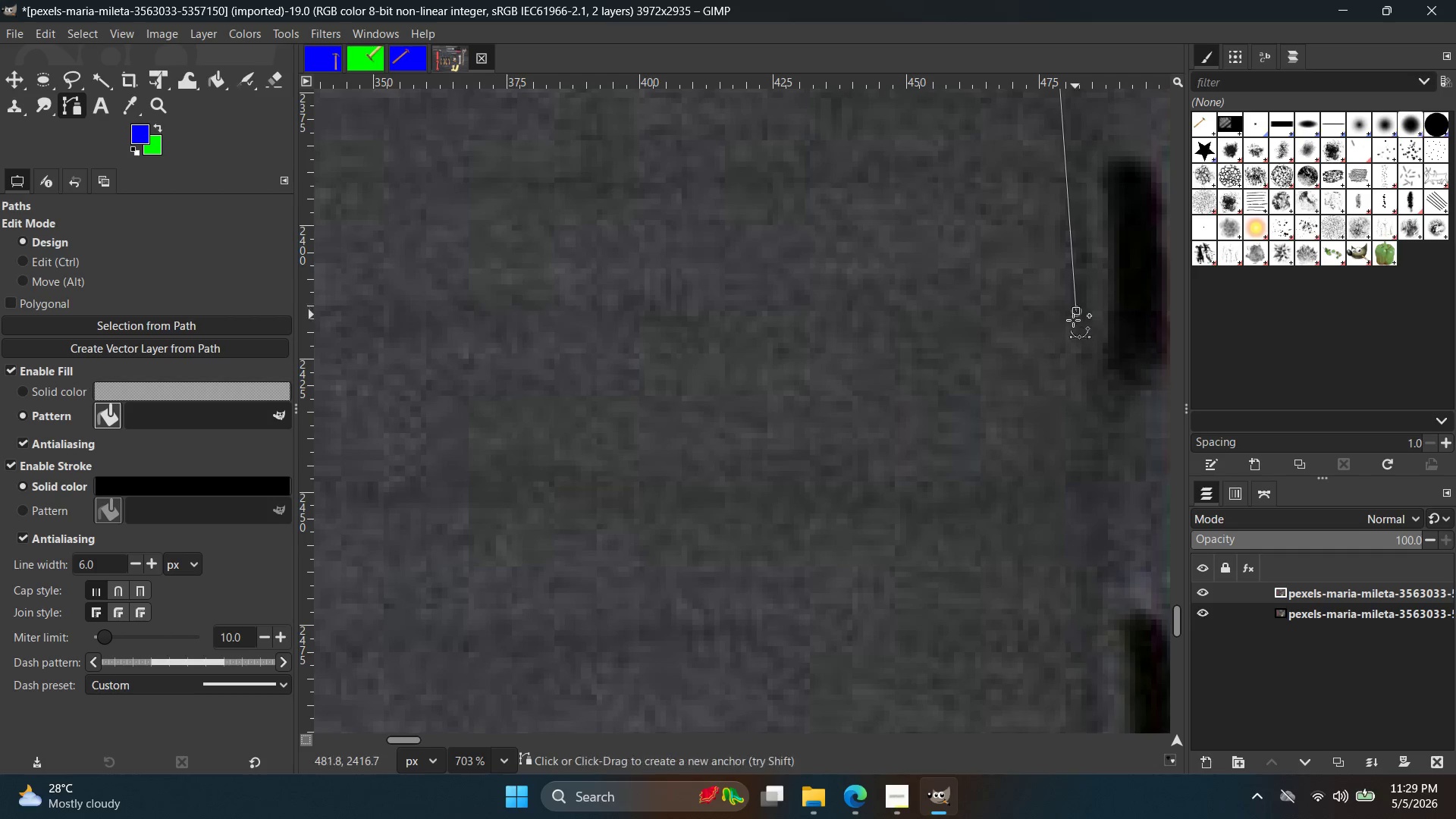 
left_click([1076, 311])
 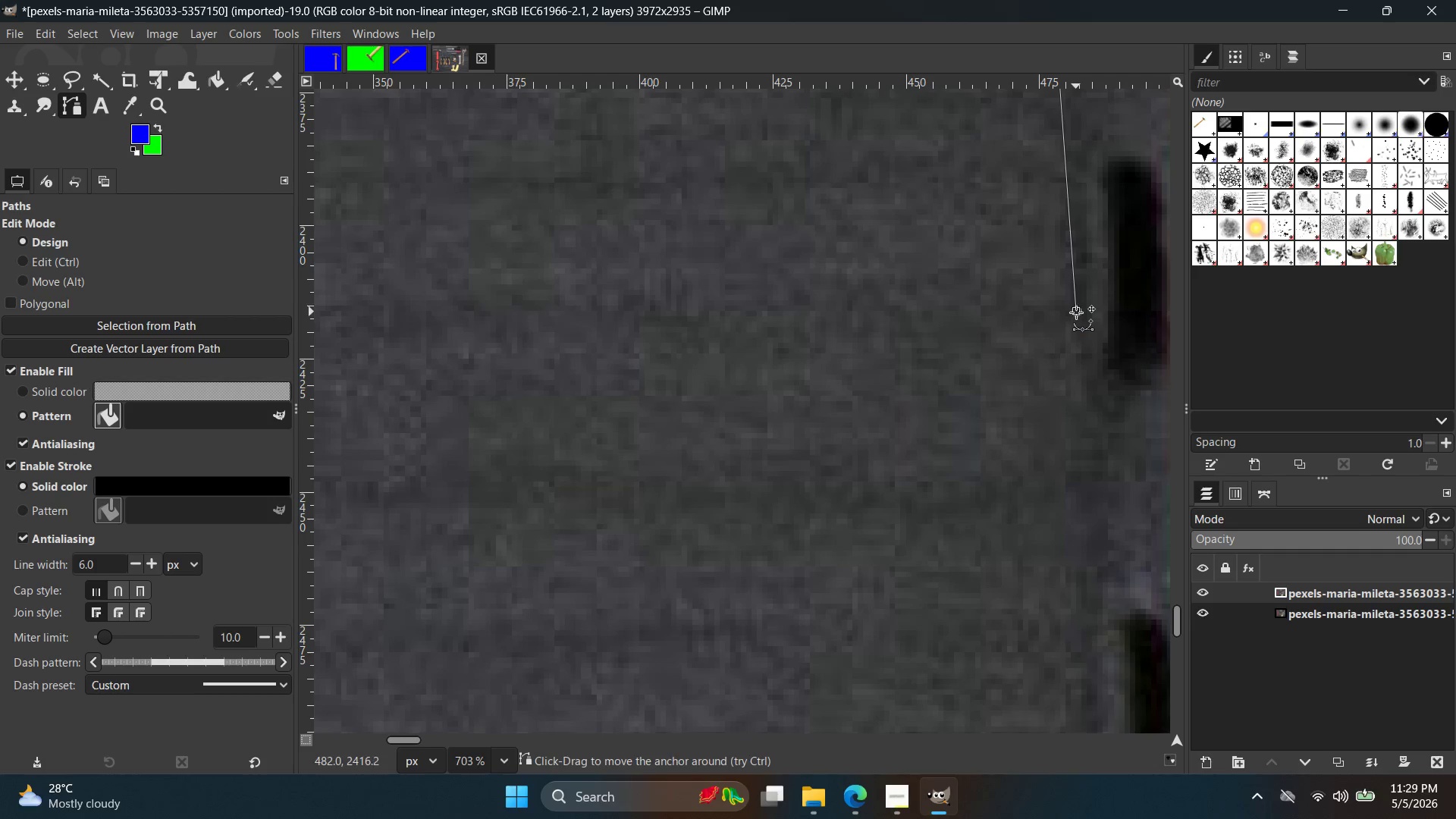 
scroll: coordinate [1082, 354], scroll_direction: up, amount: 9.0
 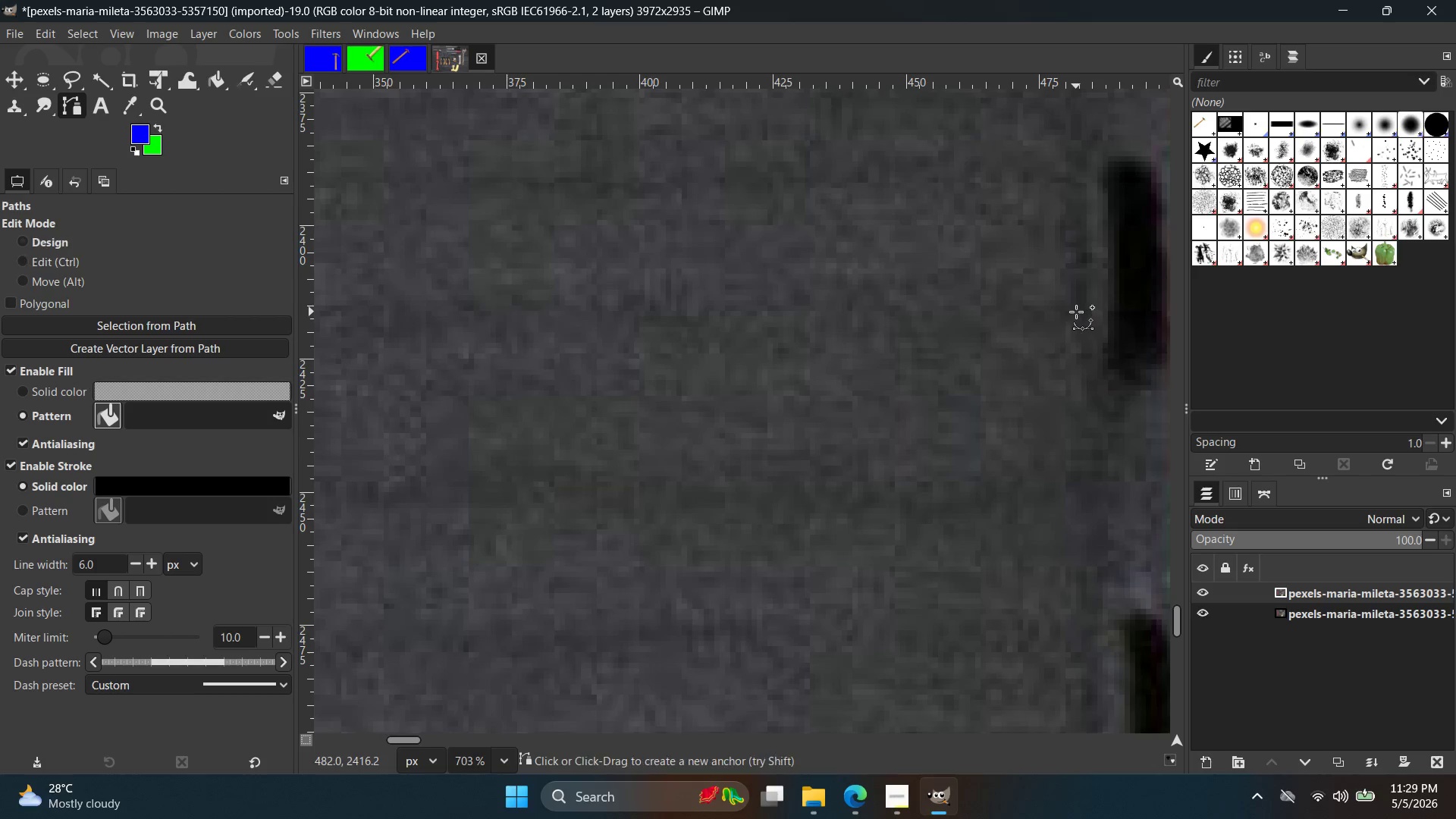 
key(Control+Z)
 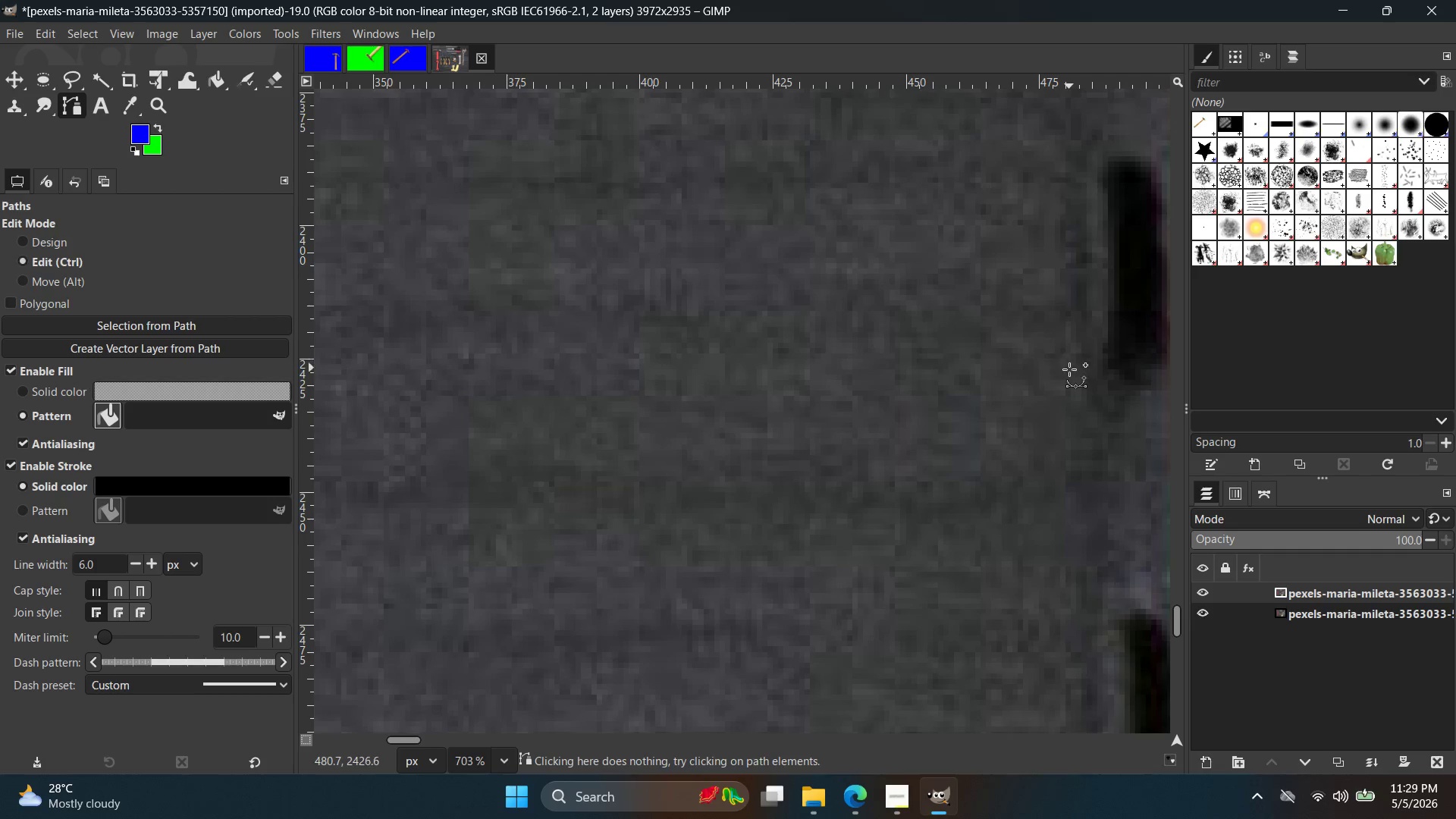 
left_click([1069, 369])
 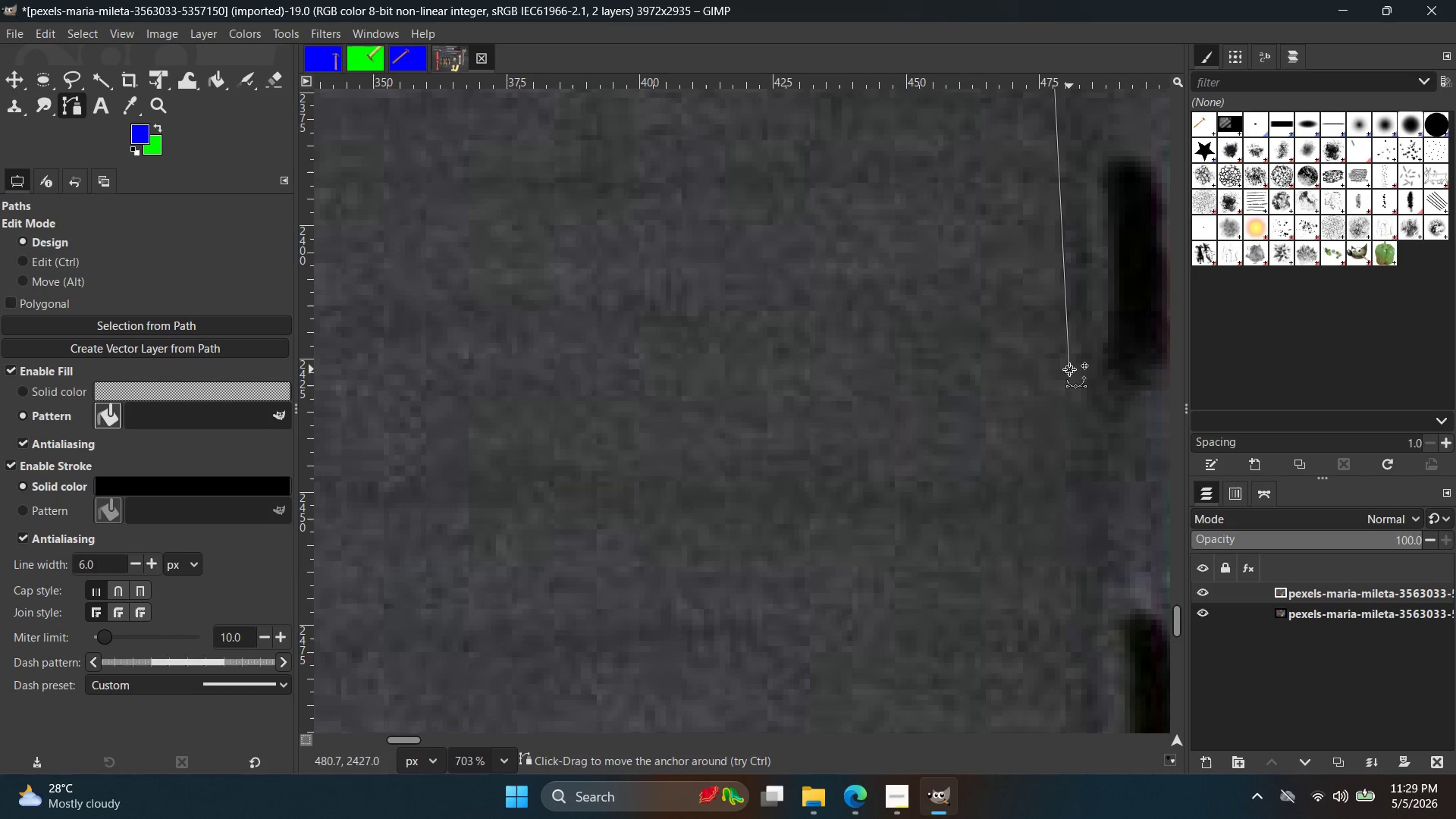 
hold_key(key=ControlLeft, duration=0.41)
 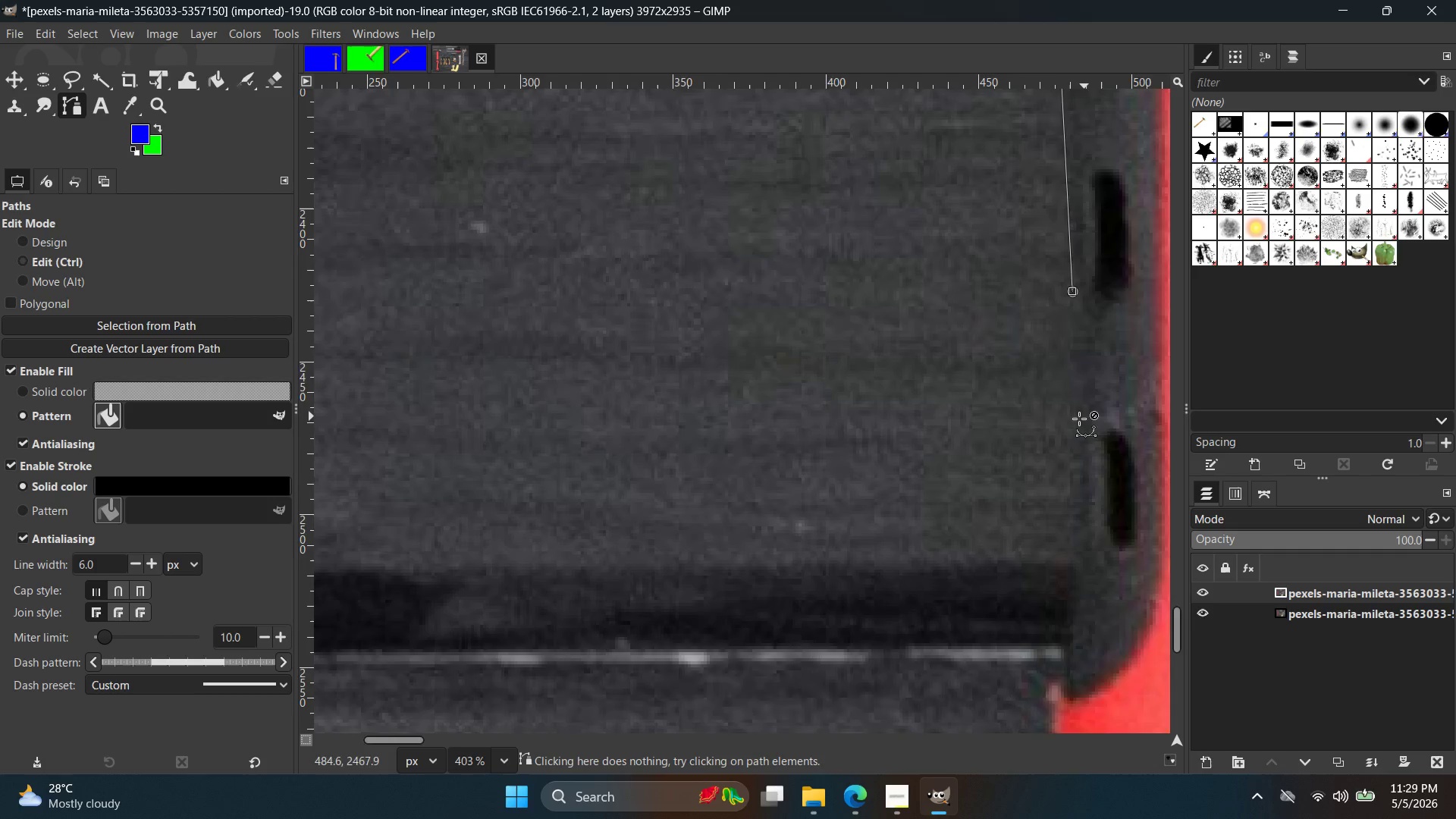 
hold_key(key=Space, duration=0.33)
 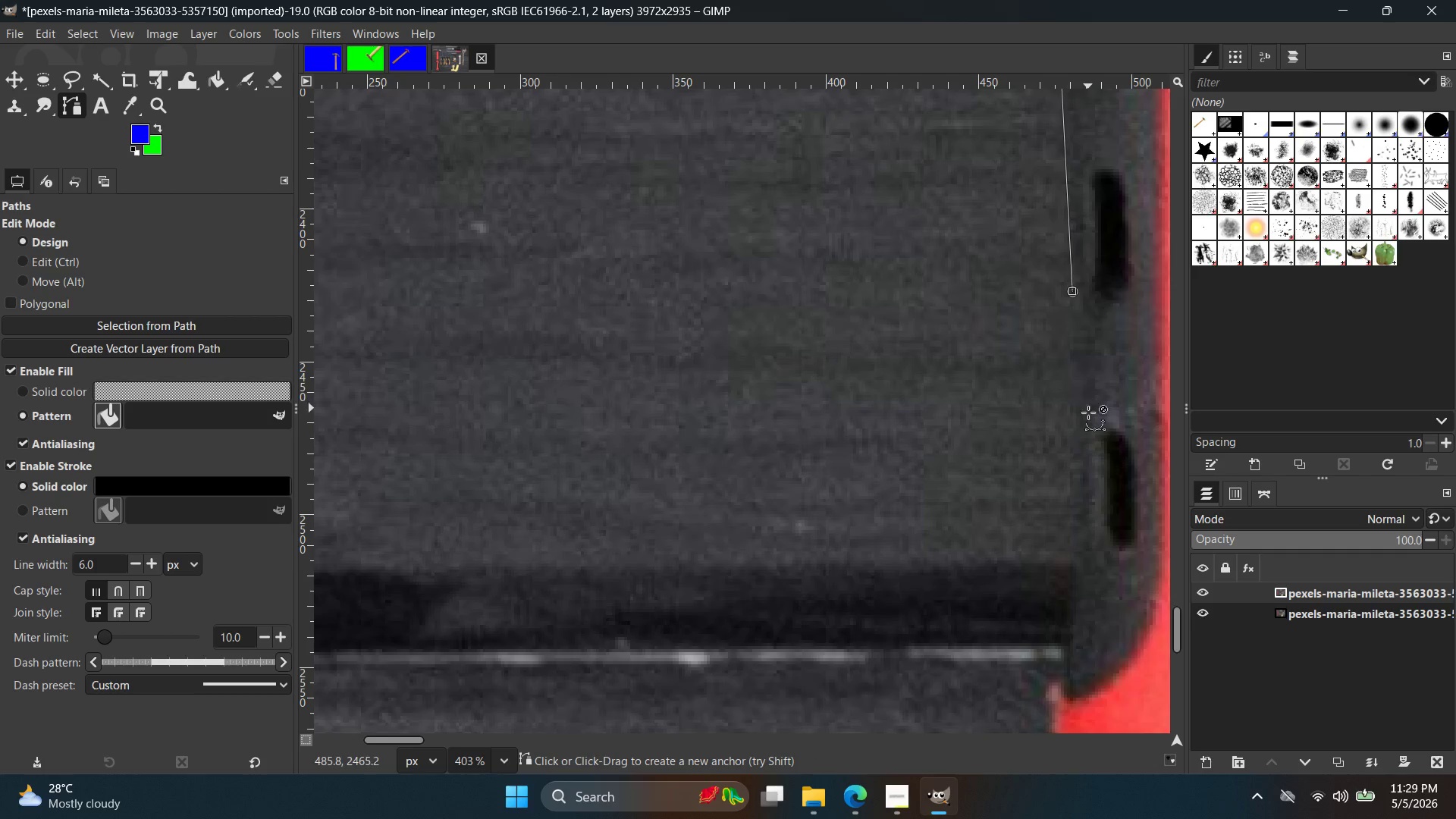 
scroll: coordinate [1069, 369], scroll_direction: down, amount: 6.0
 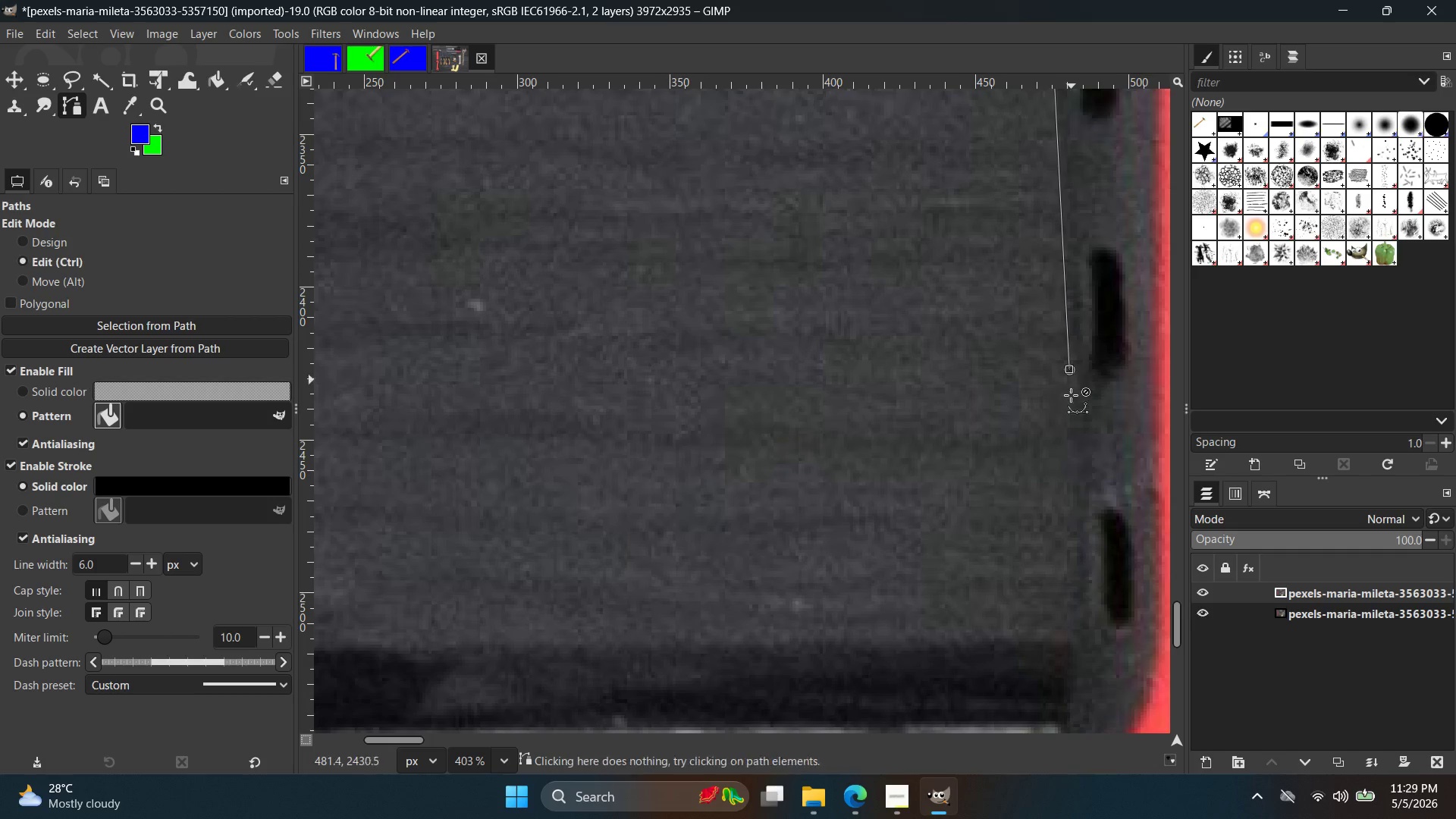 
hold_key(key=ControlLeft, duration=0.36)
 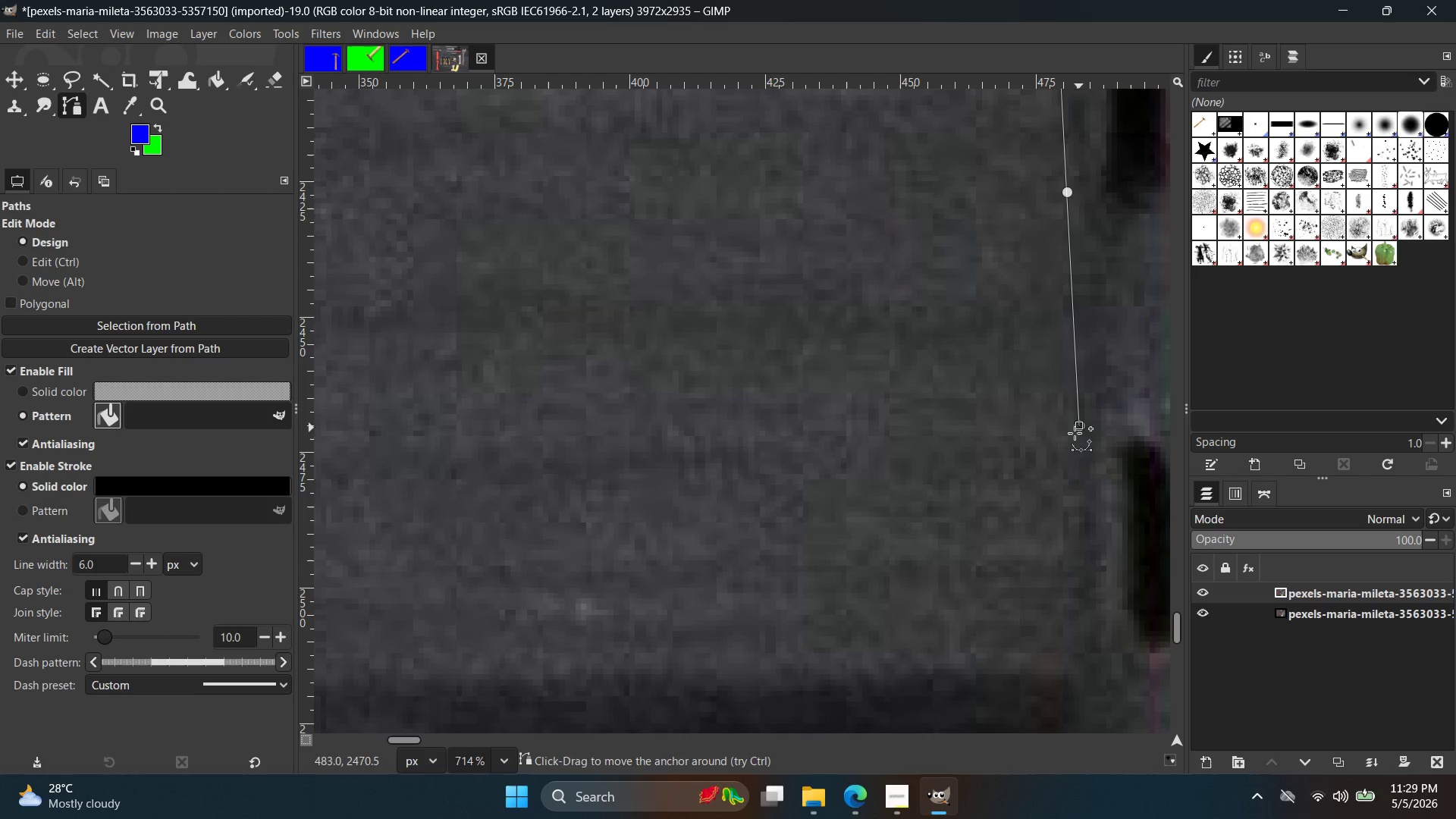 
left_click([1079, 425])
 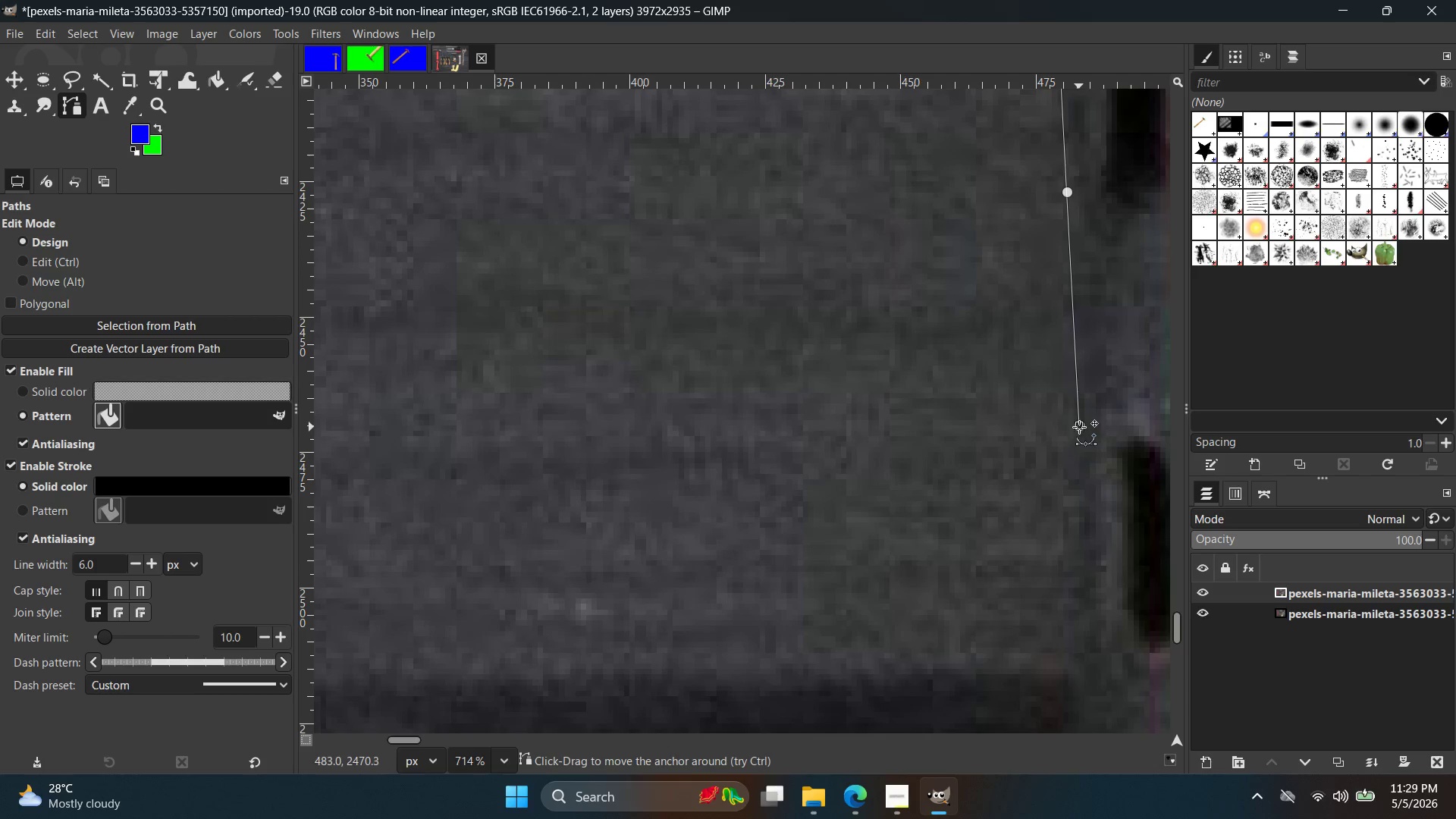 
scroll: coordinate [1078, 419], scroll_direction: up, amount: 6.0
 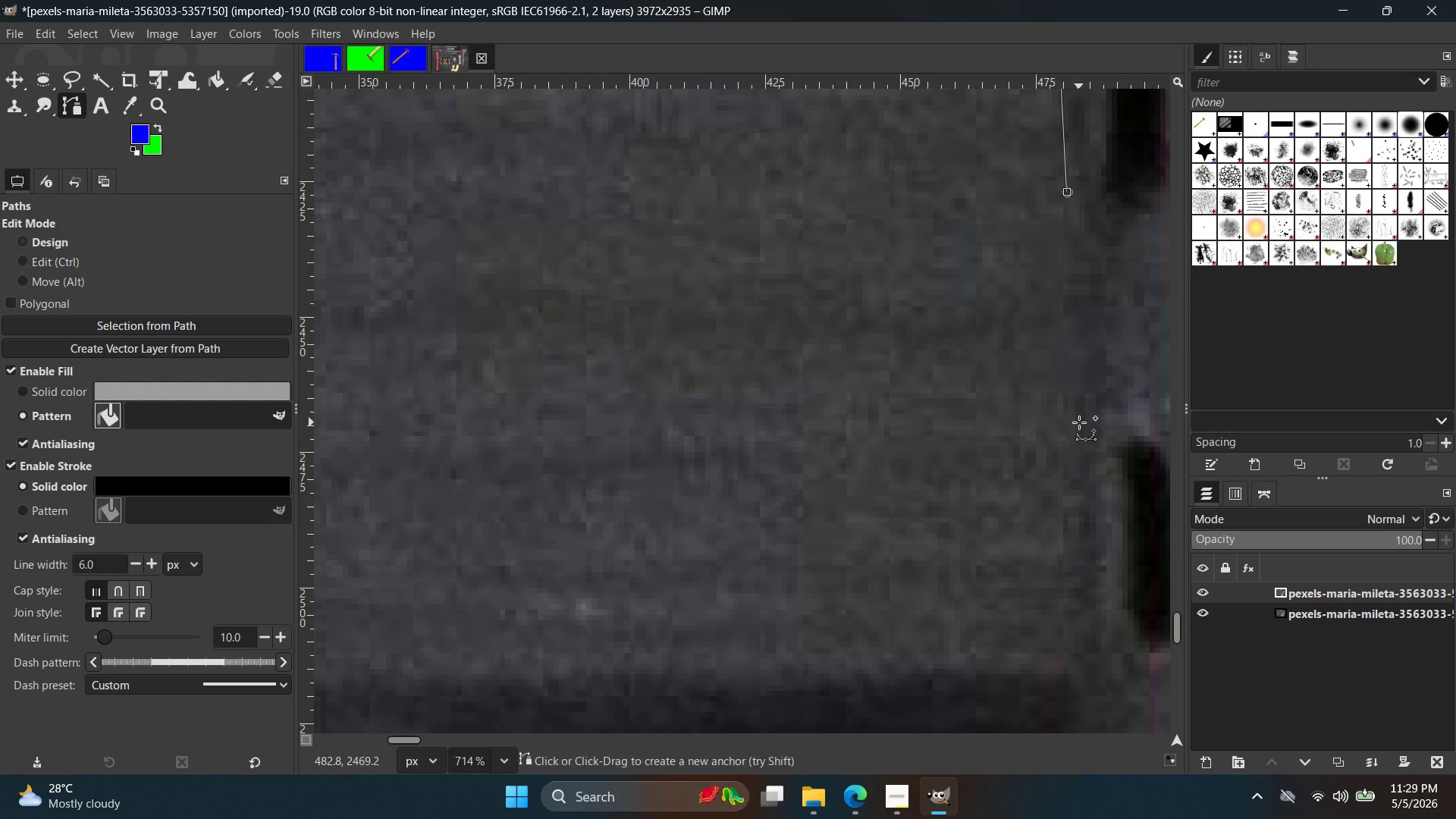 
key(Control+Z)
 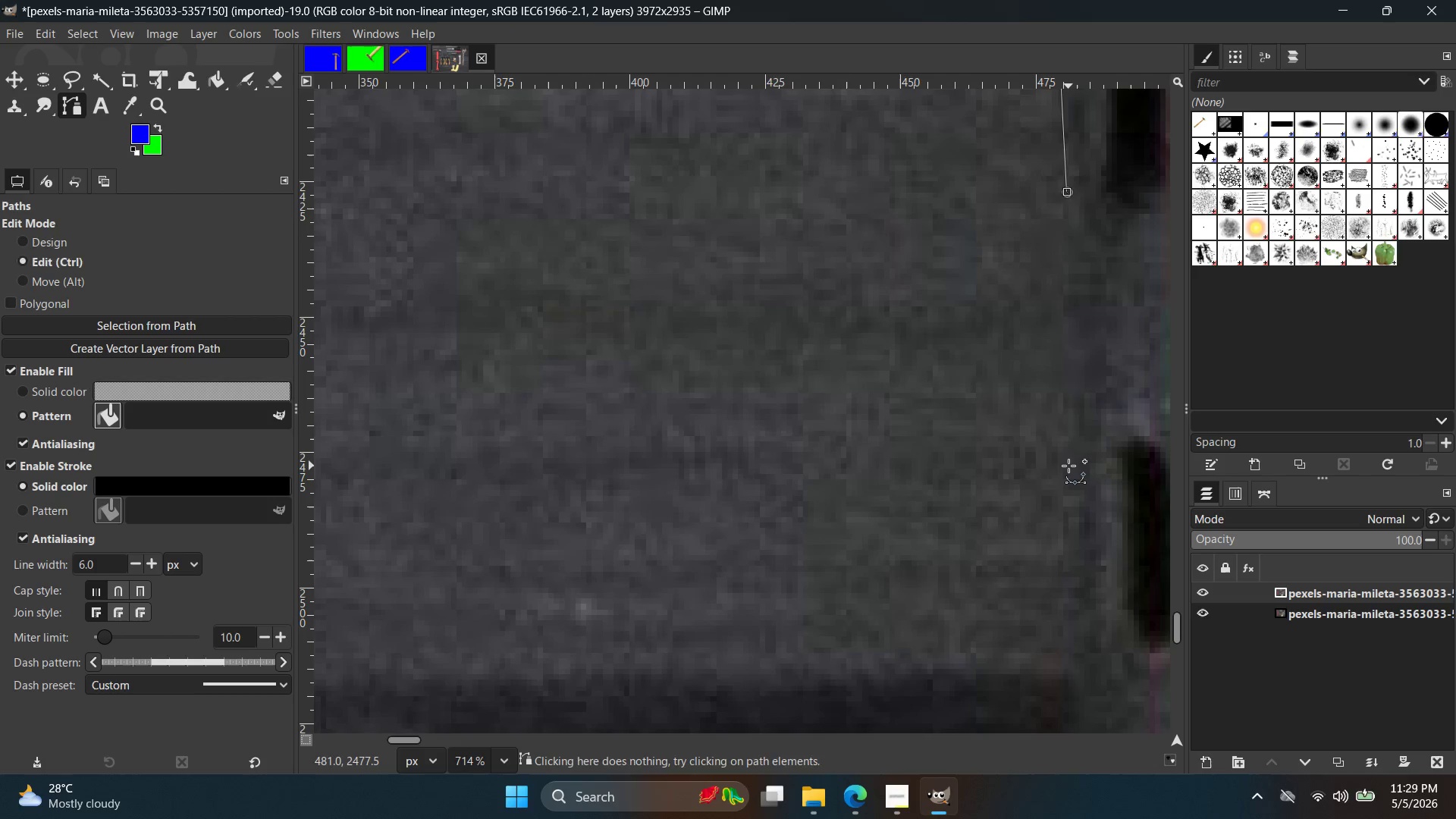 
left_click([1068, 466])
 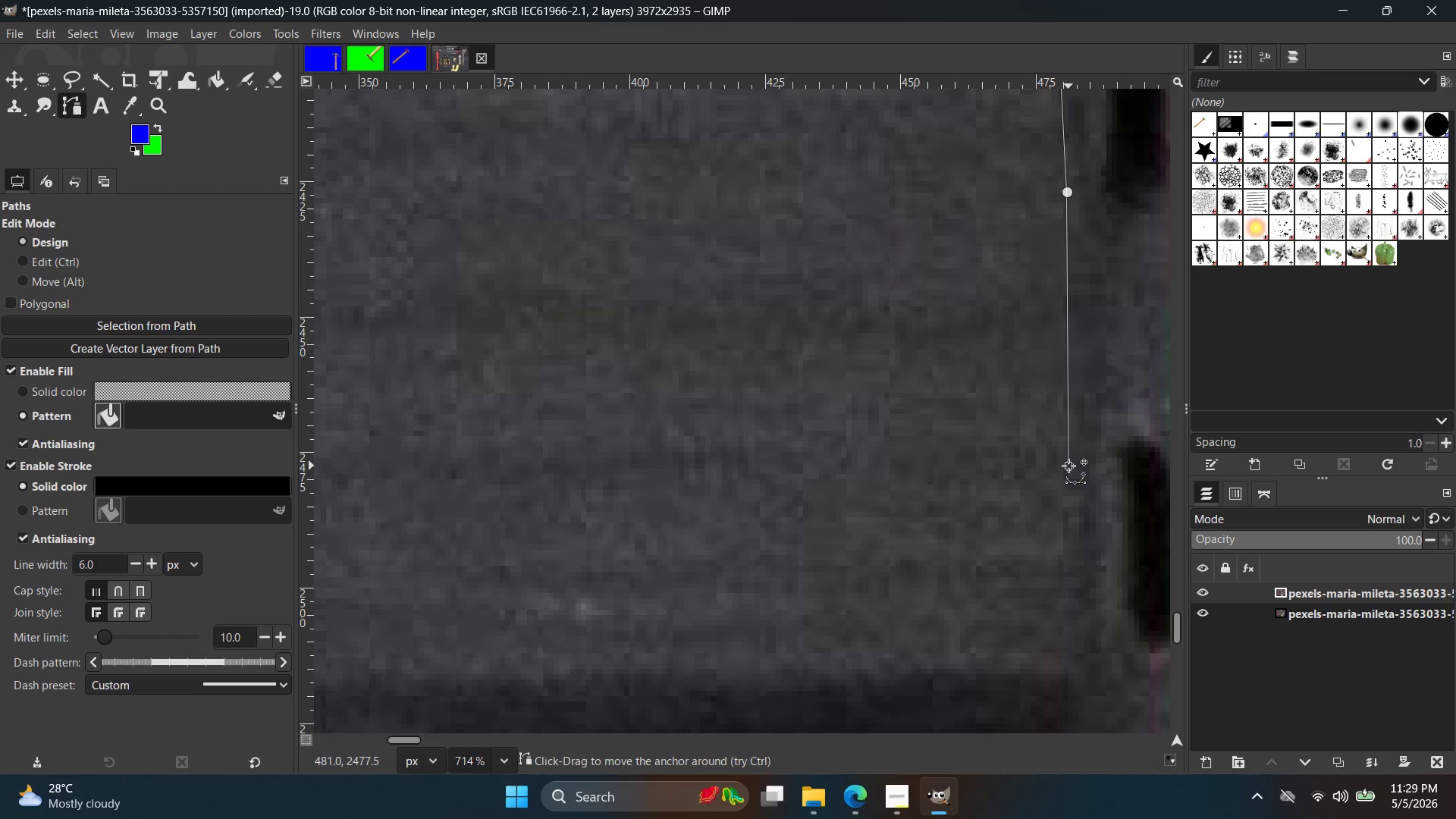 
key(Control+ControlLeft)
 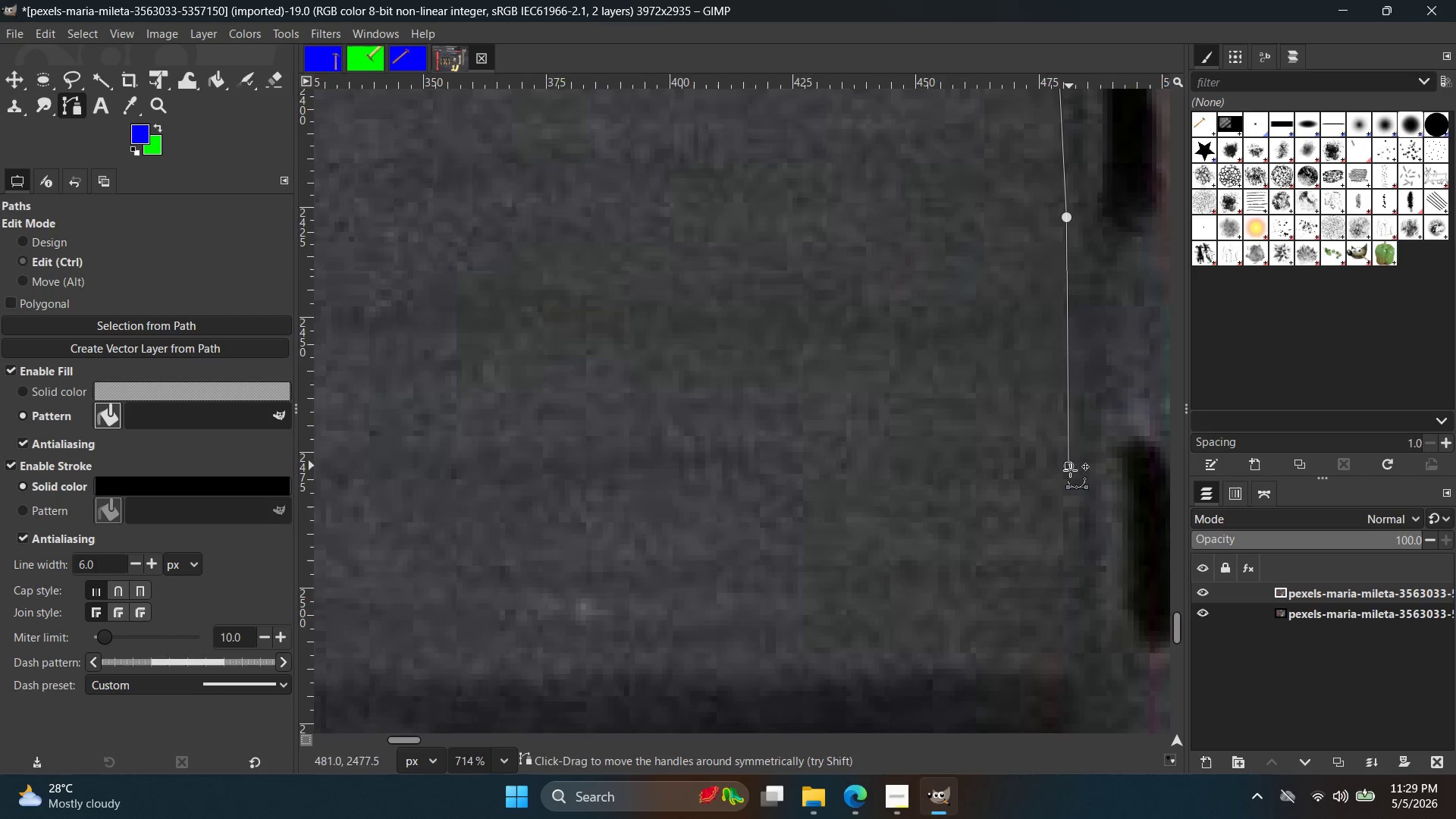 
hold_key(key=Space, duration=0.42)
 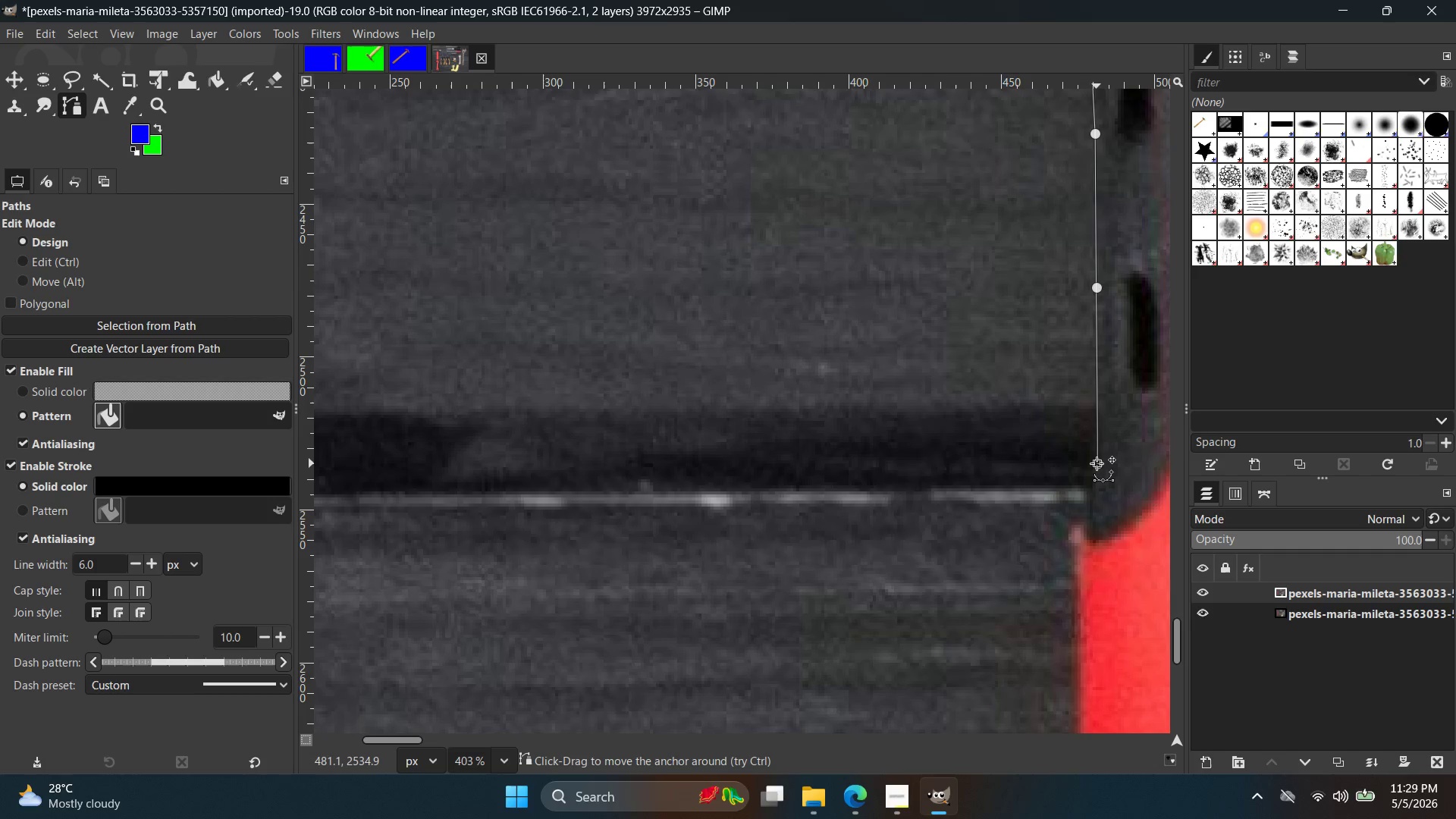 
scroll: coordinate [1072, 474], scroll_direction: down, amount: 6.0
 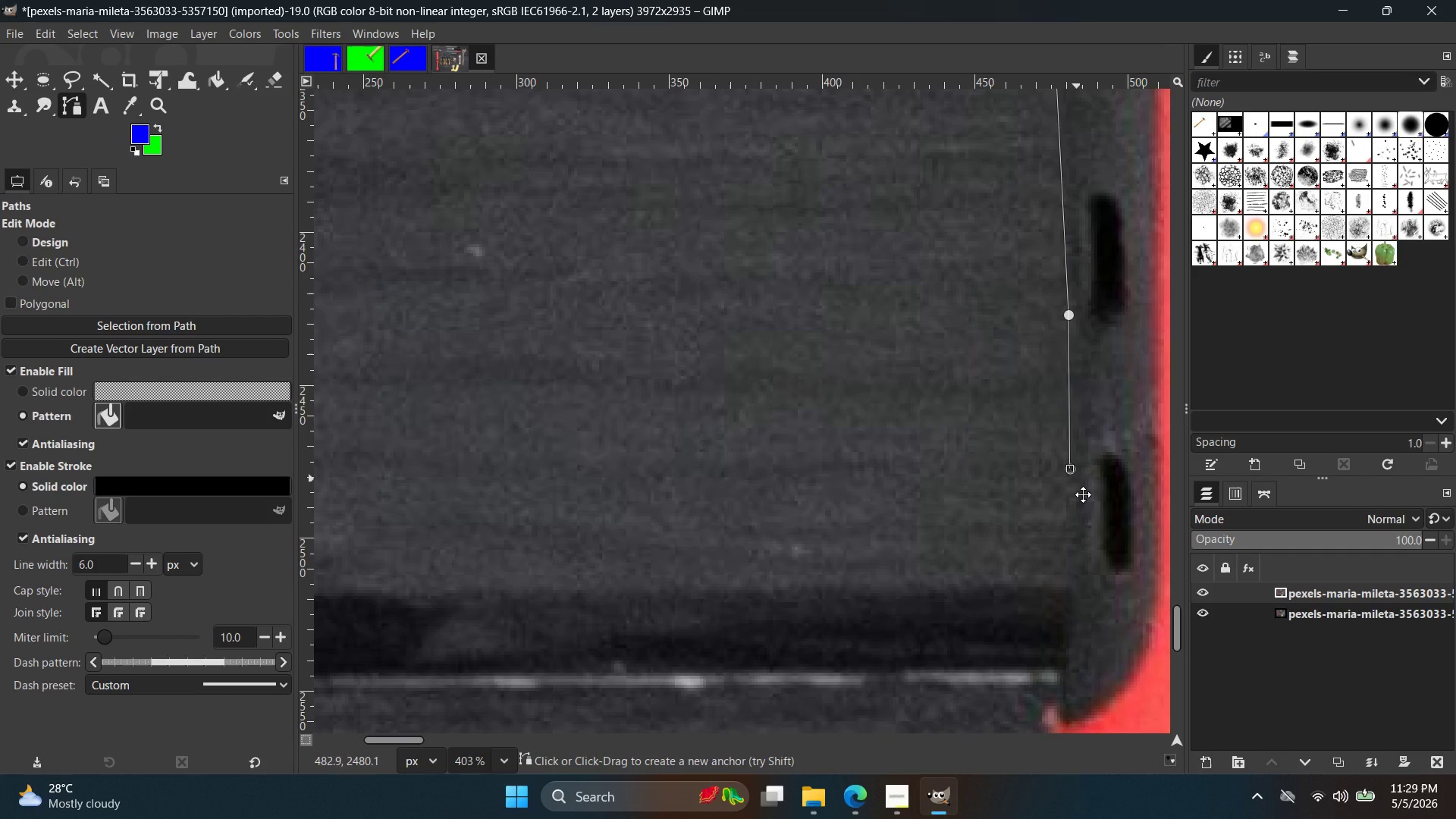 
key(Control+ControlLeft)
 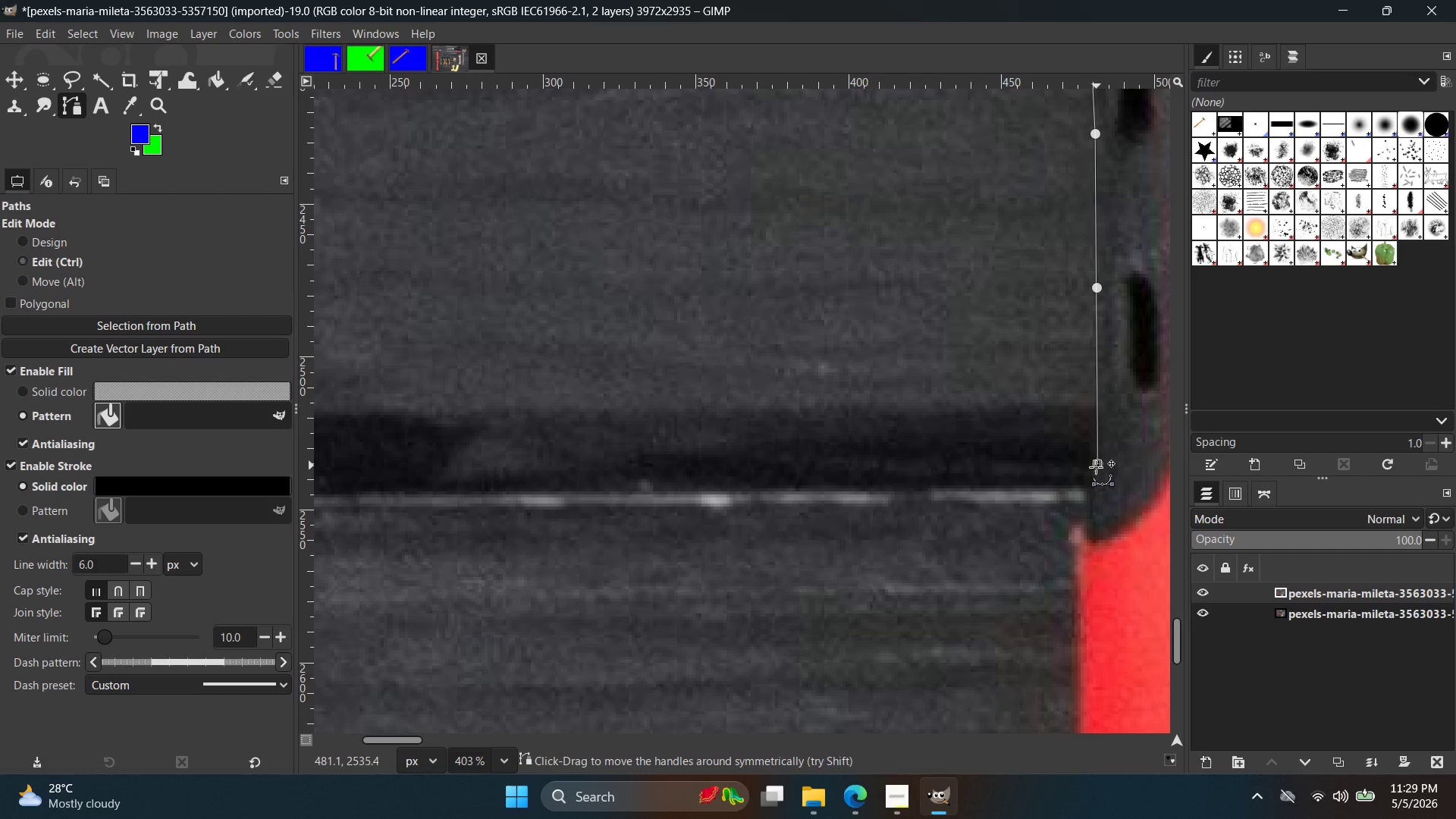 
key(Control+Z)
 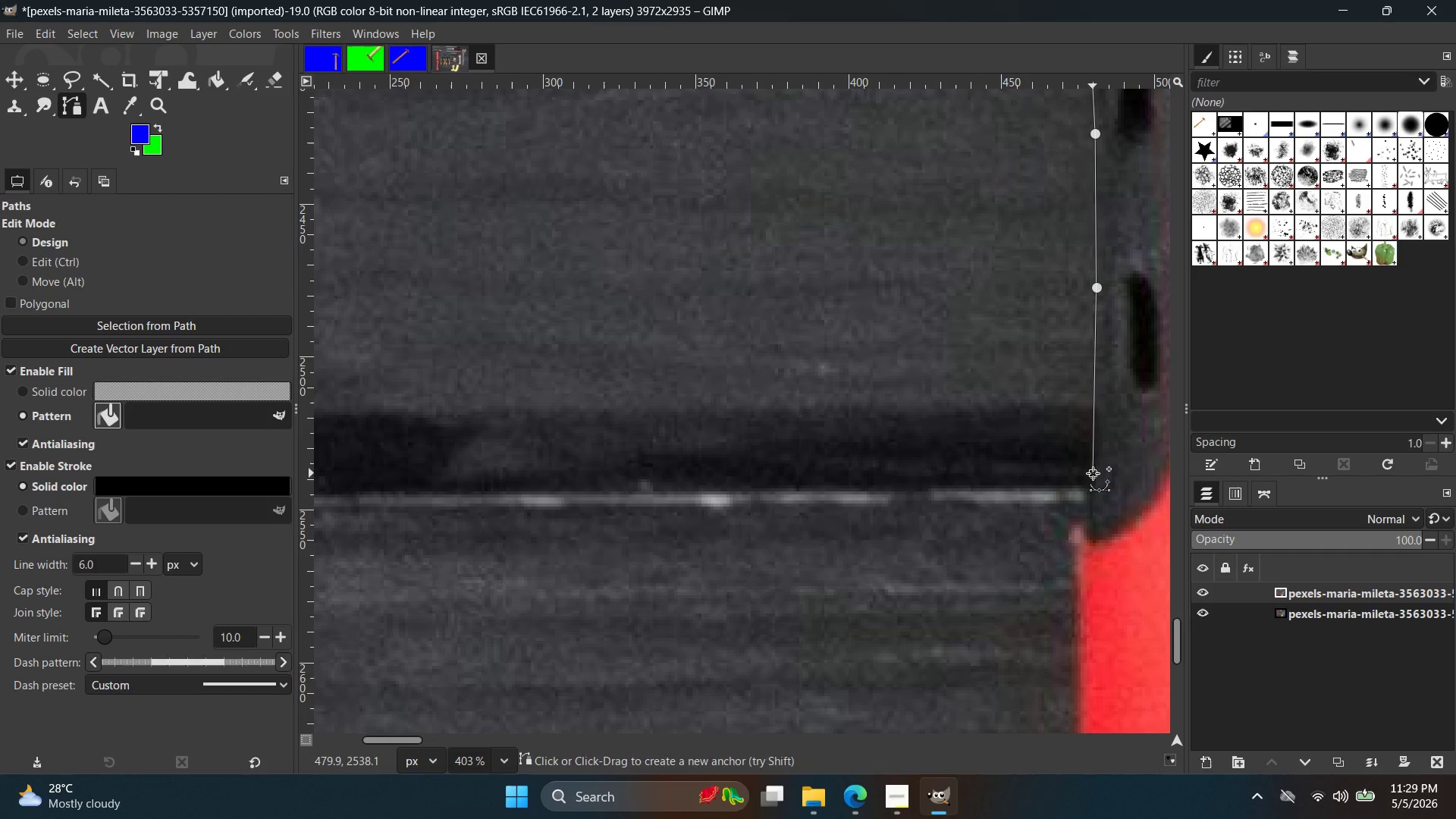 
double_click([1093, 473])
 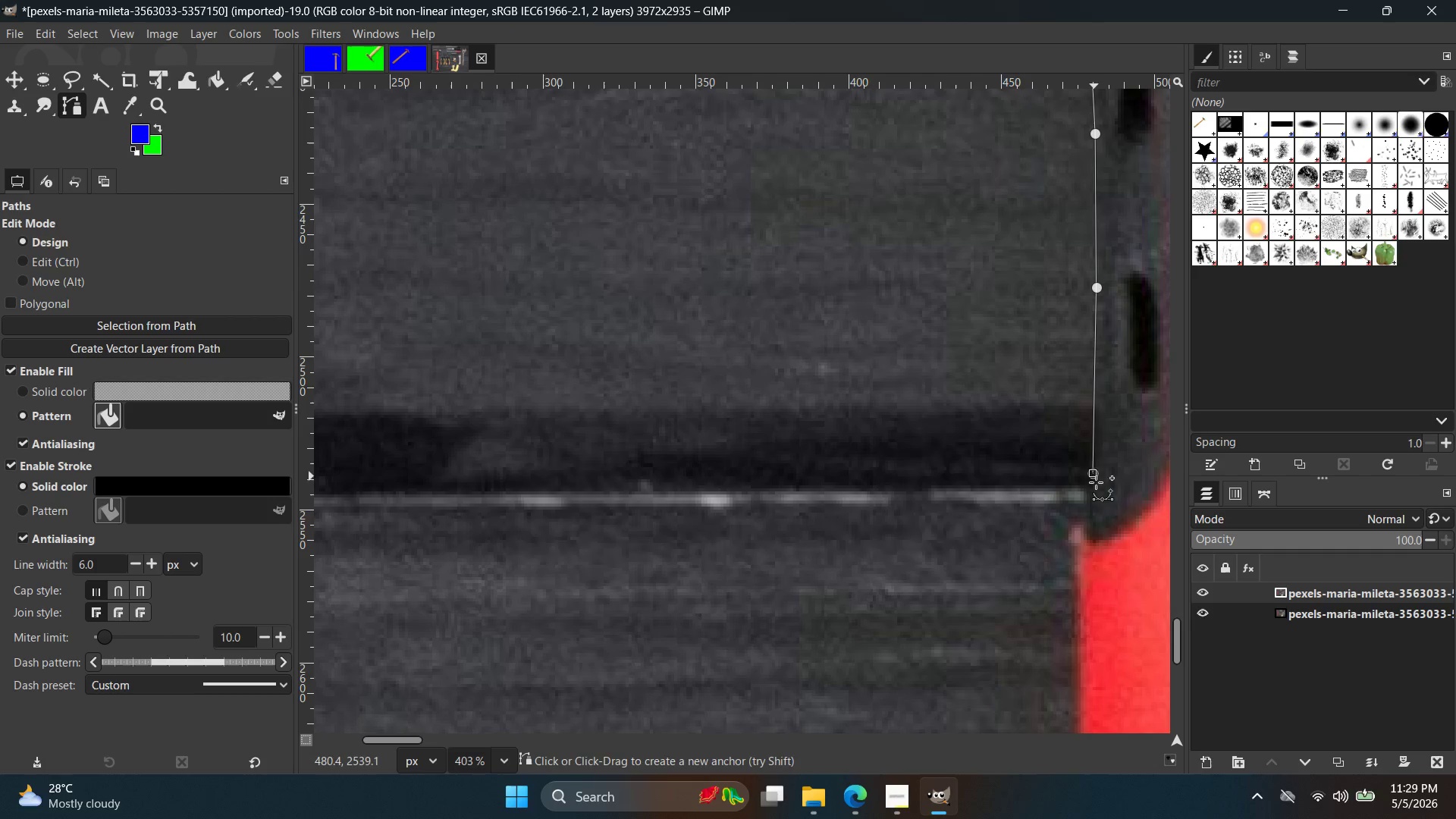 
hold_key(key=ControlLeft, duration=0.62)
scroll: coordinate [1090, 526], scroll_direction: up, amount: 8.0
 